 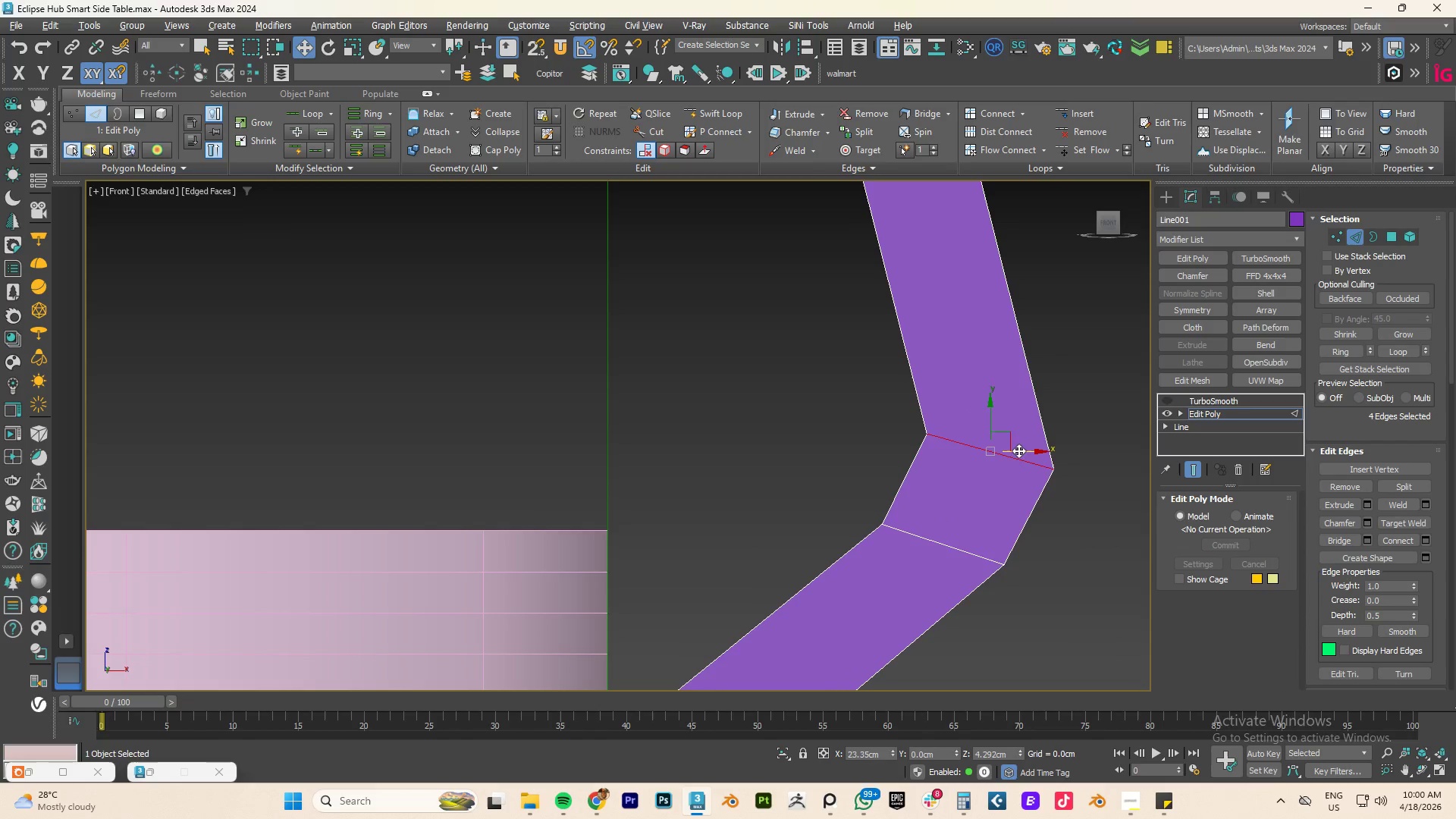 
left_click_drag(start_coordinate=[1007, 436], to_coordinate=[1007, 416])
 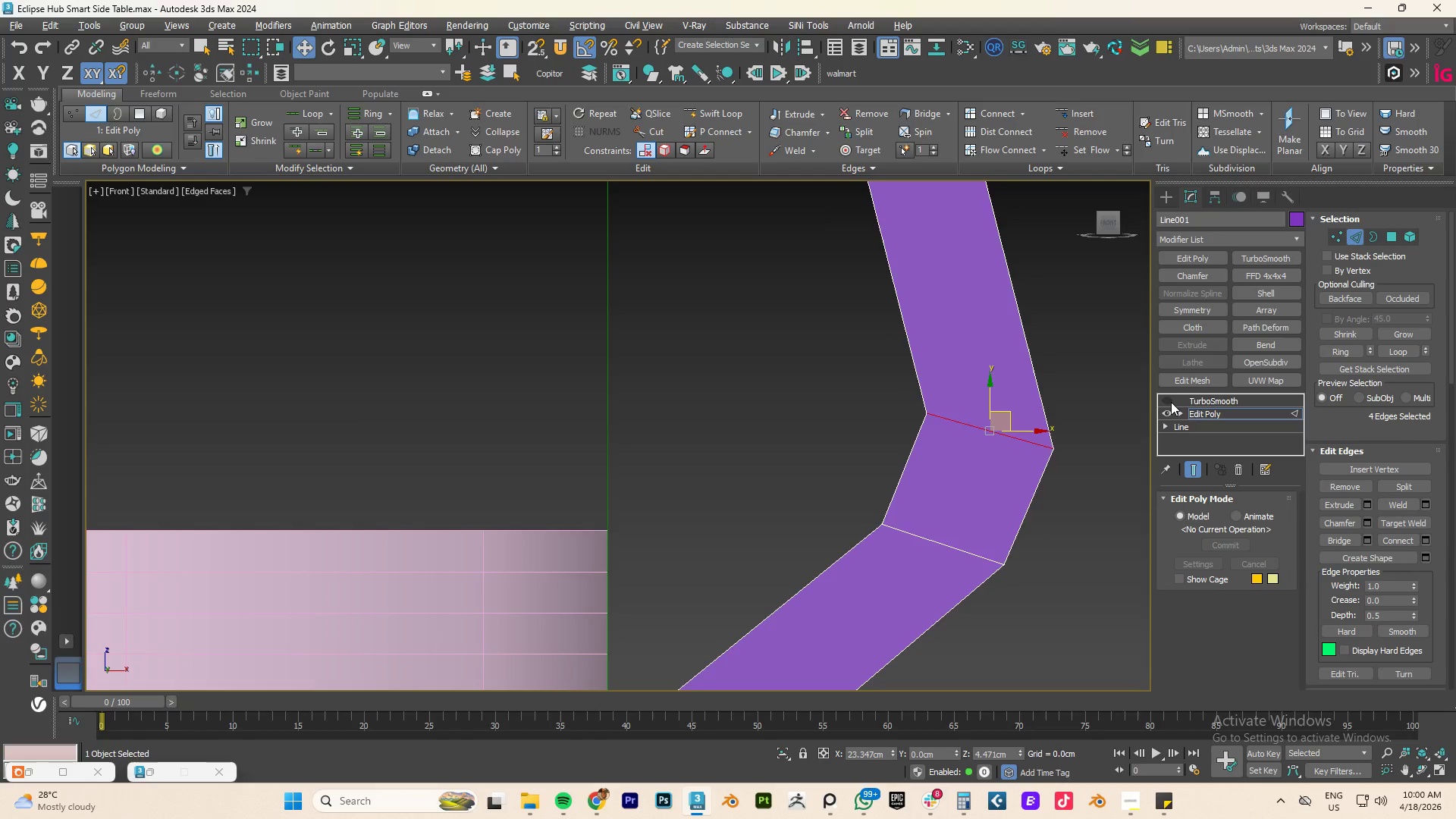 
left_click([1171, 402])
 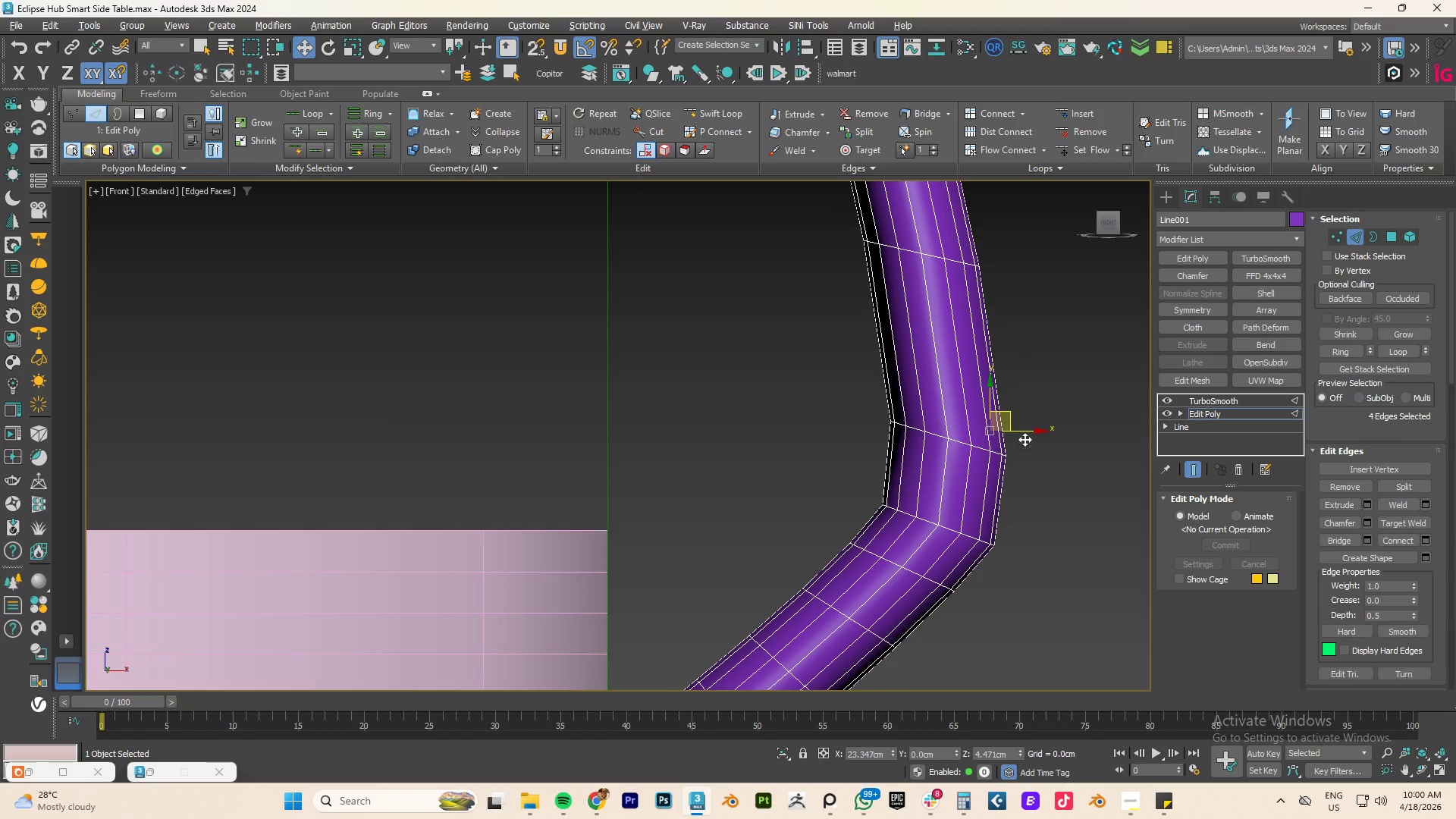 
left_click_drag(start_coordinate=[1007, 416], to_coordinate=[1020, 413])
 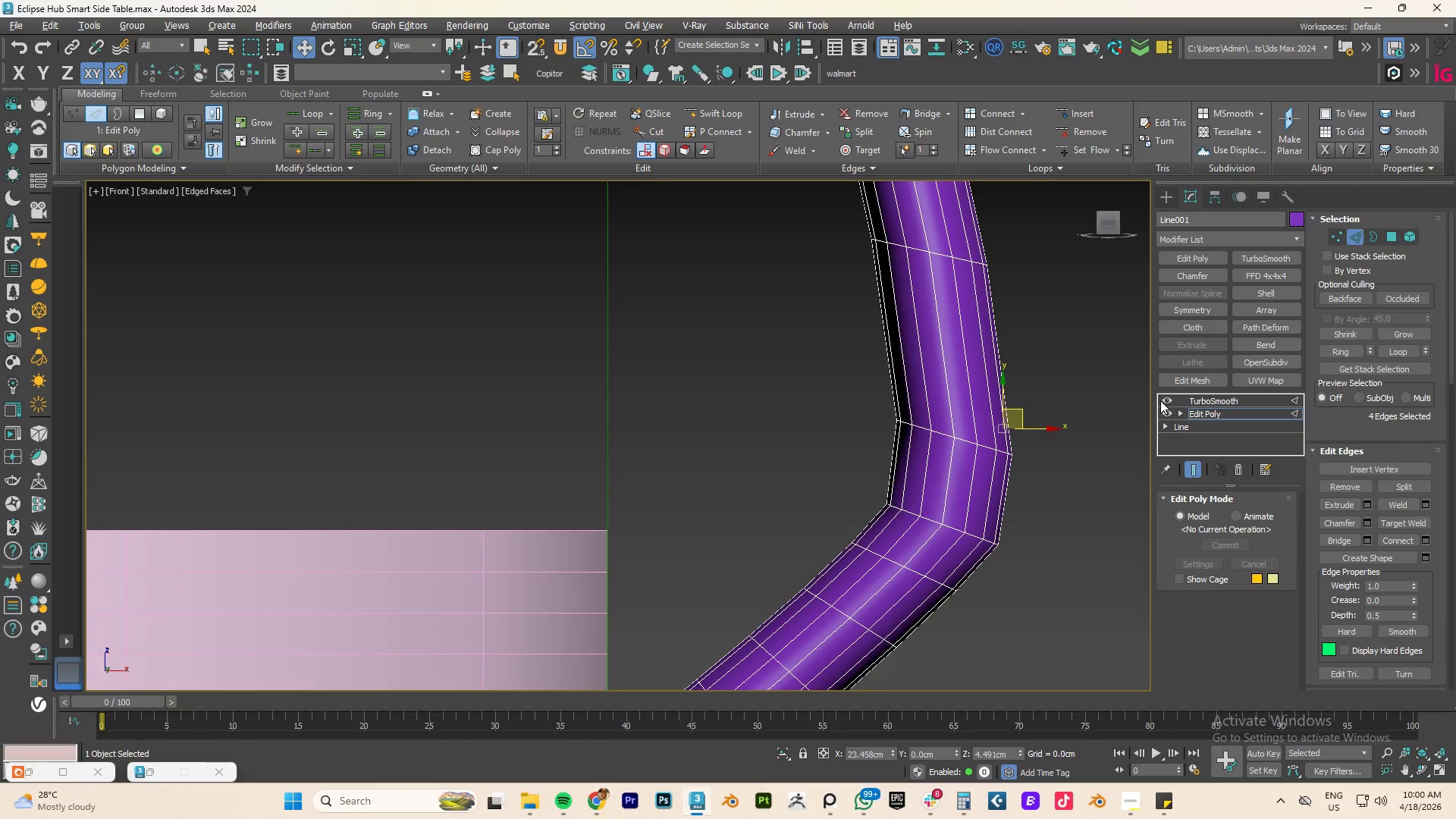 
left_click([1166, 397])
 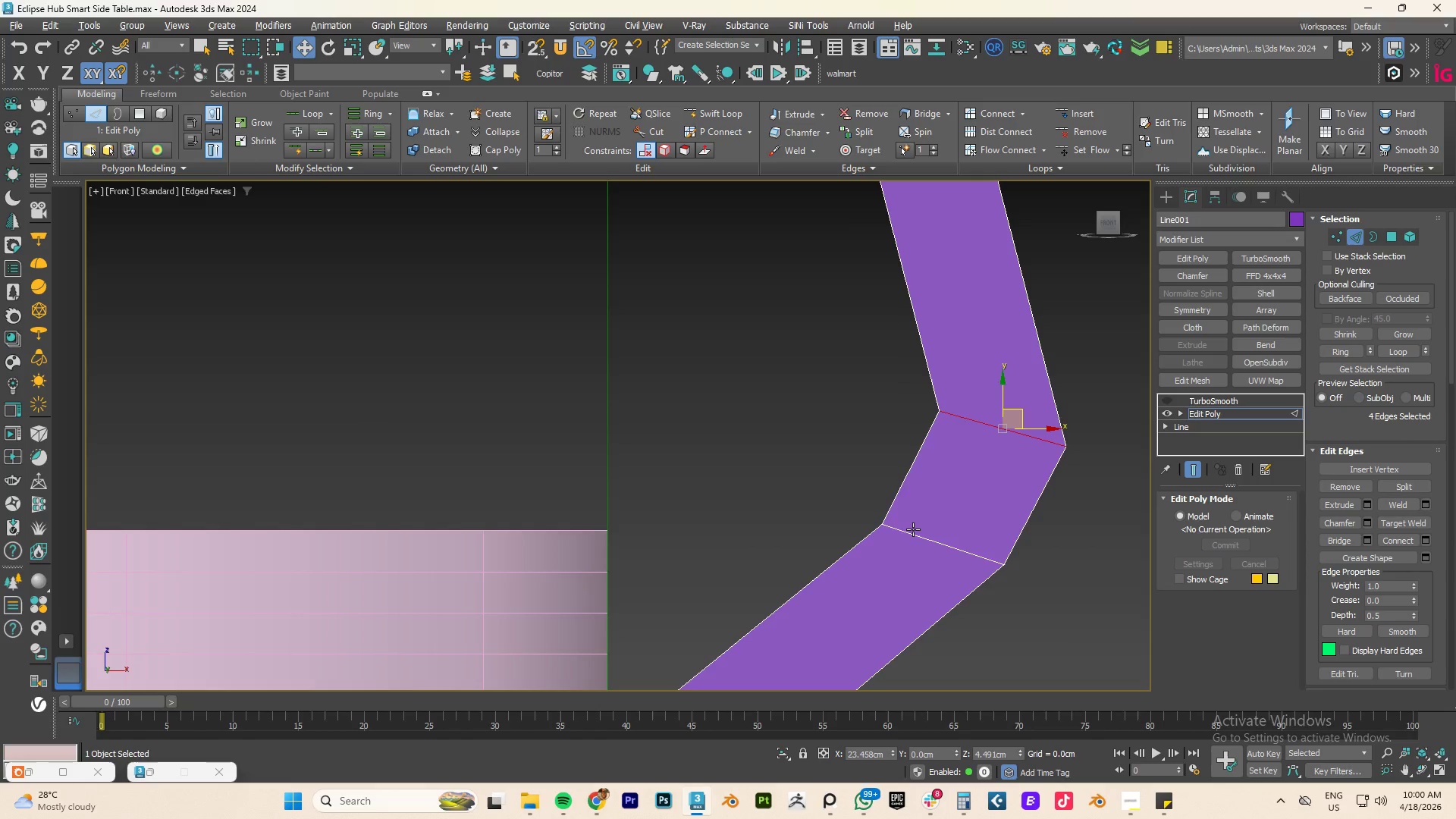 
double_click([913, 529])
 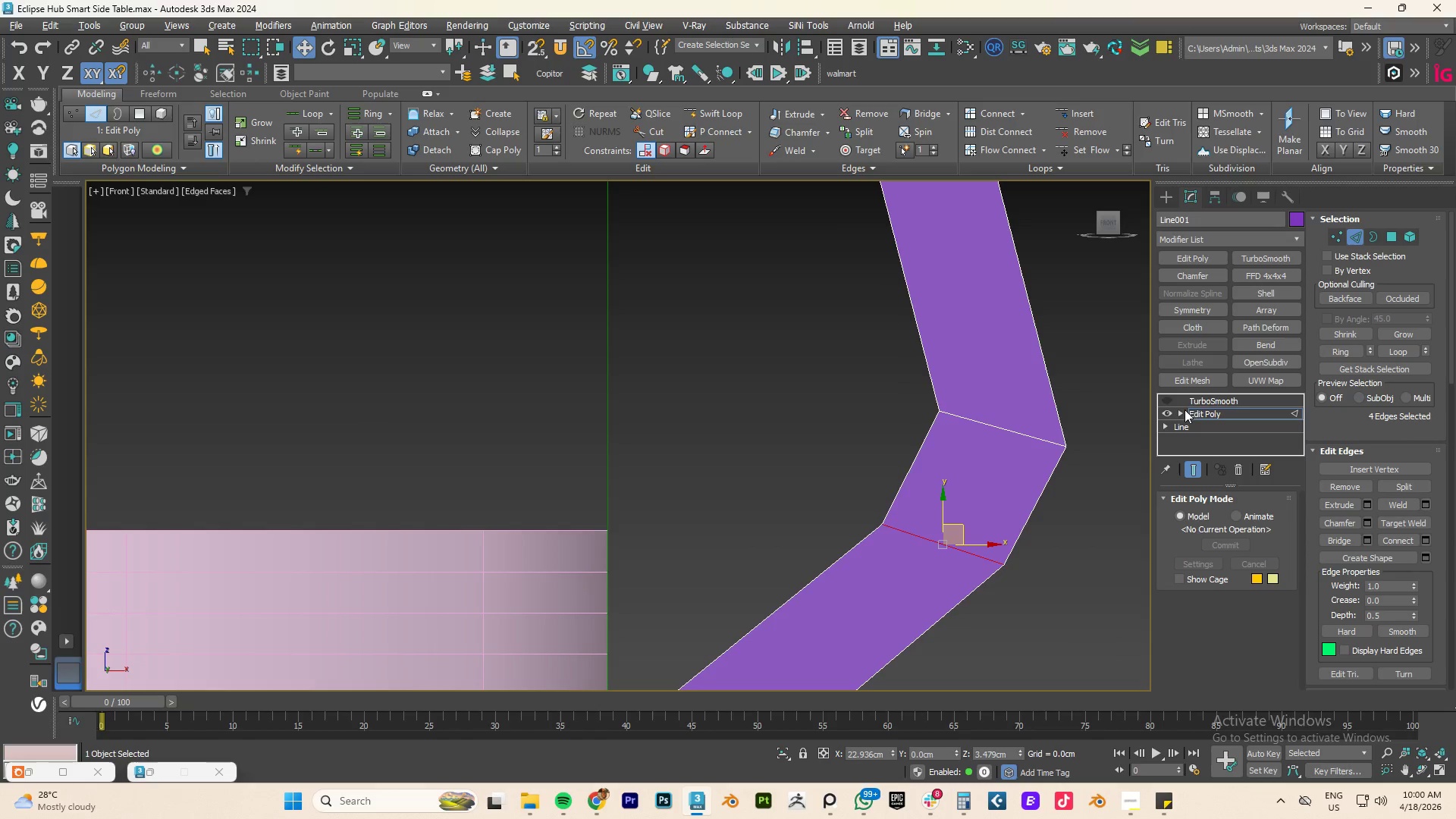 
left_click([1169, 399])
 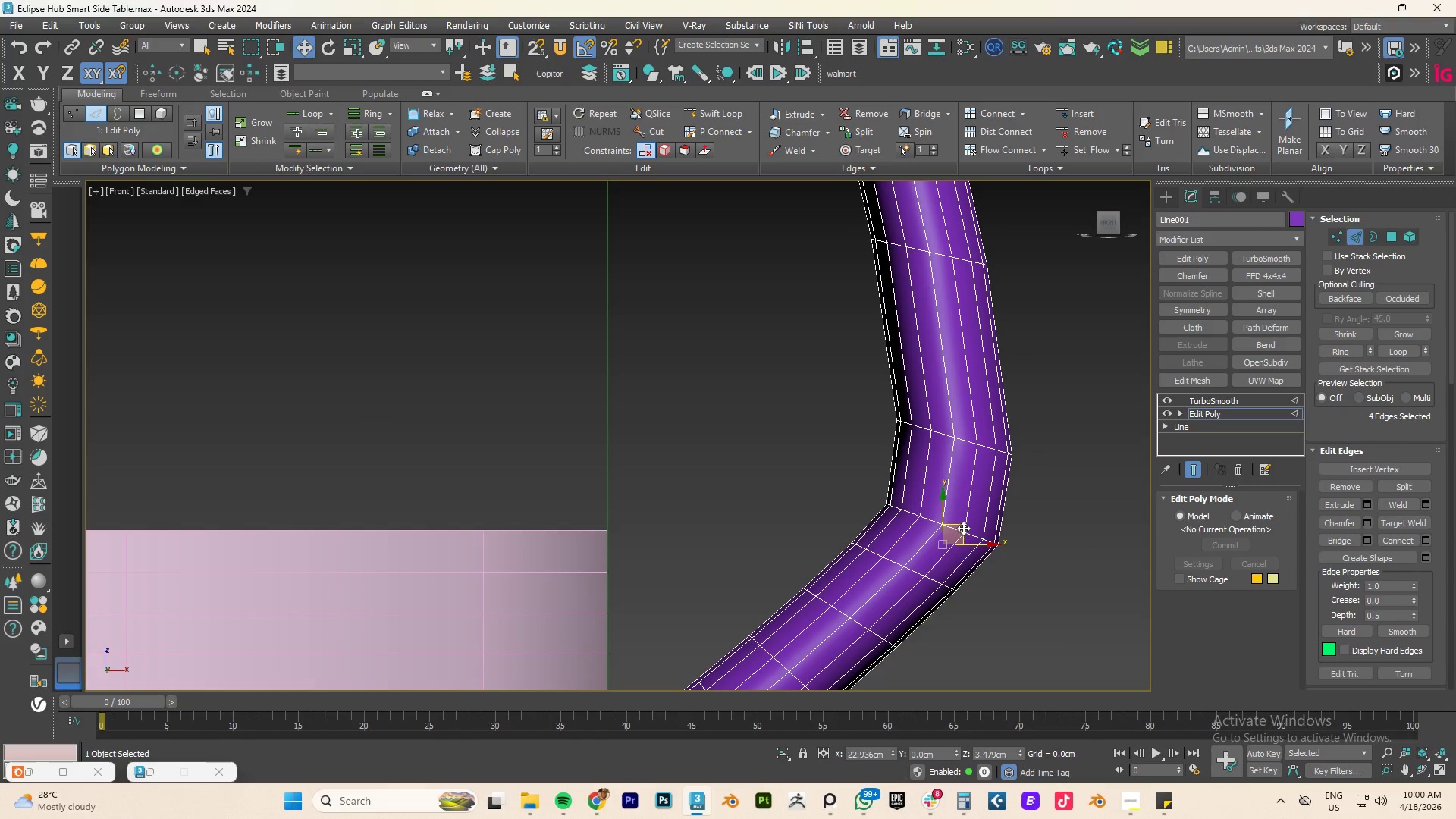 
left_click_drag(start_coordinate=[963, 526], to_coordinate=[956, 543])
 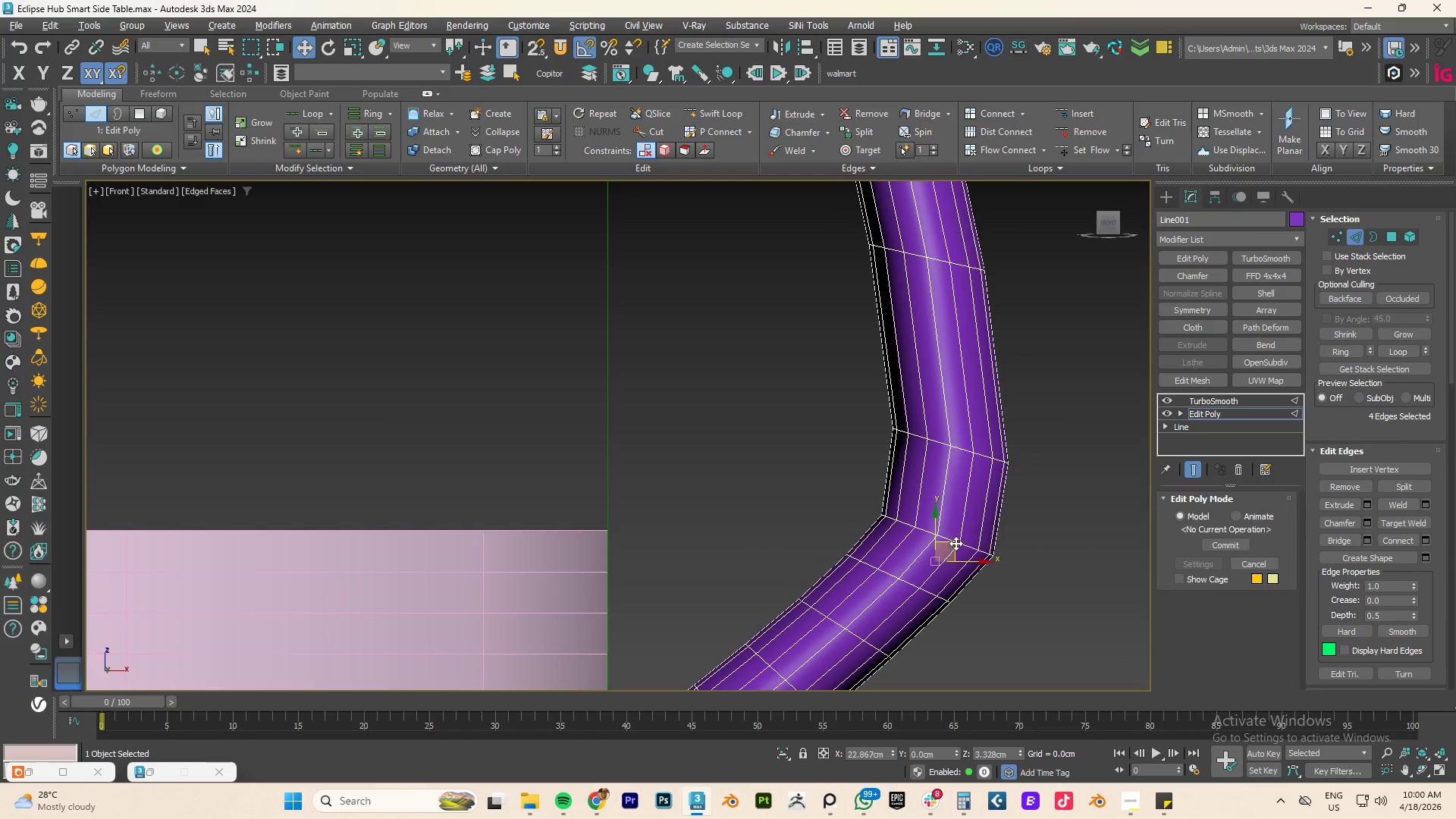 
key(Control+ControlLeft)
 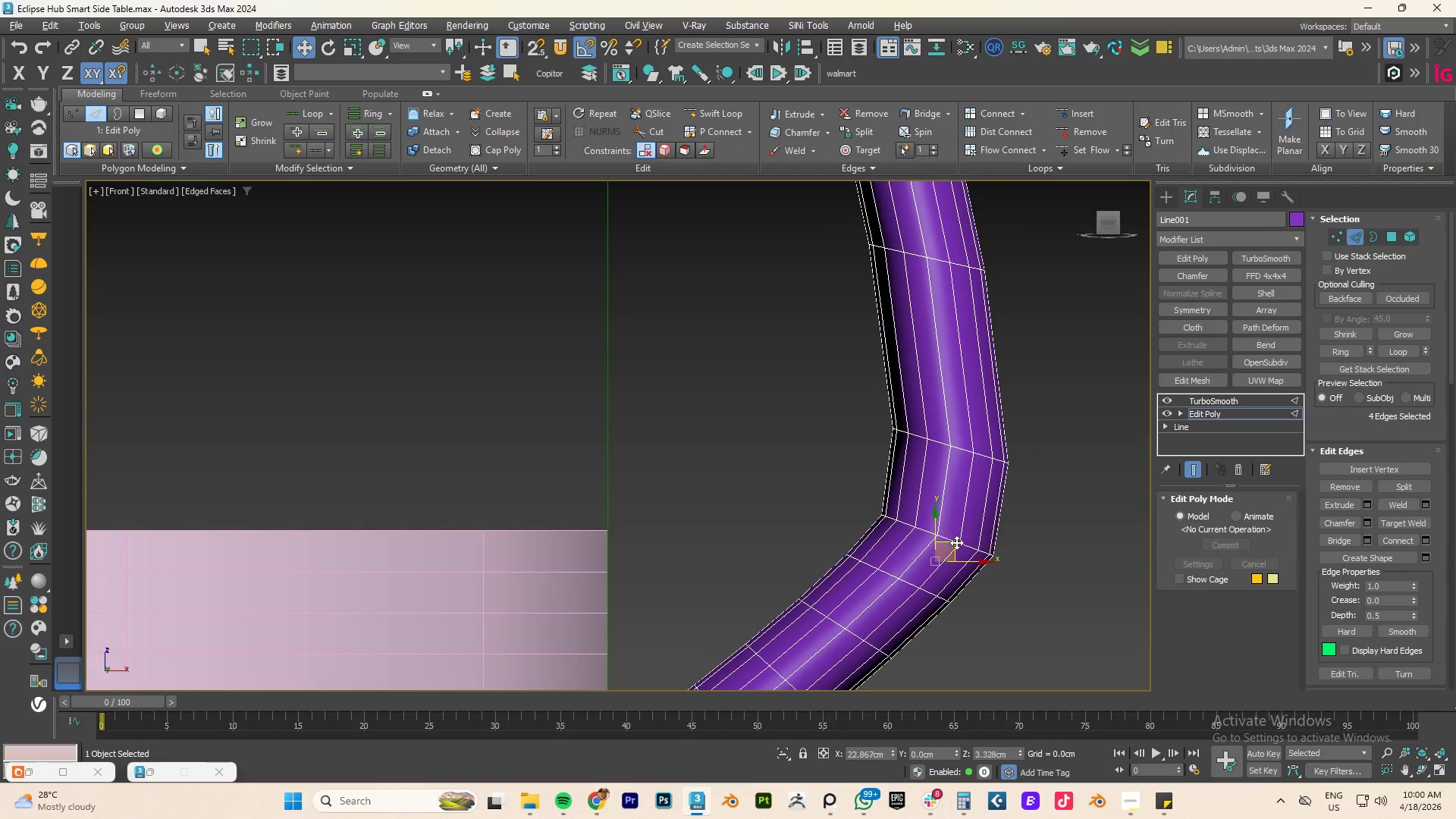 
key(Control+Z)
 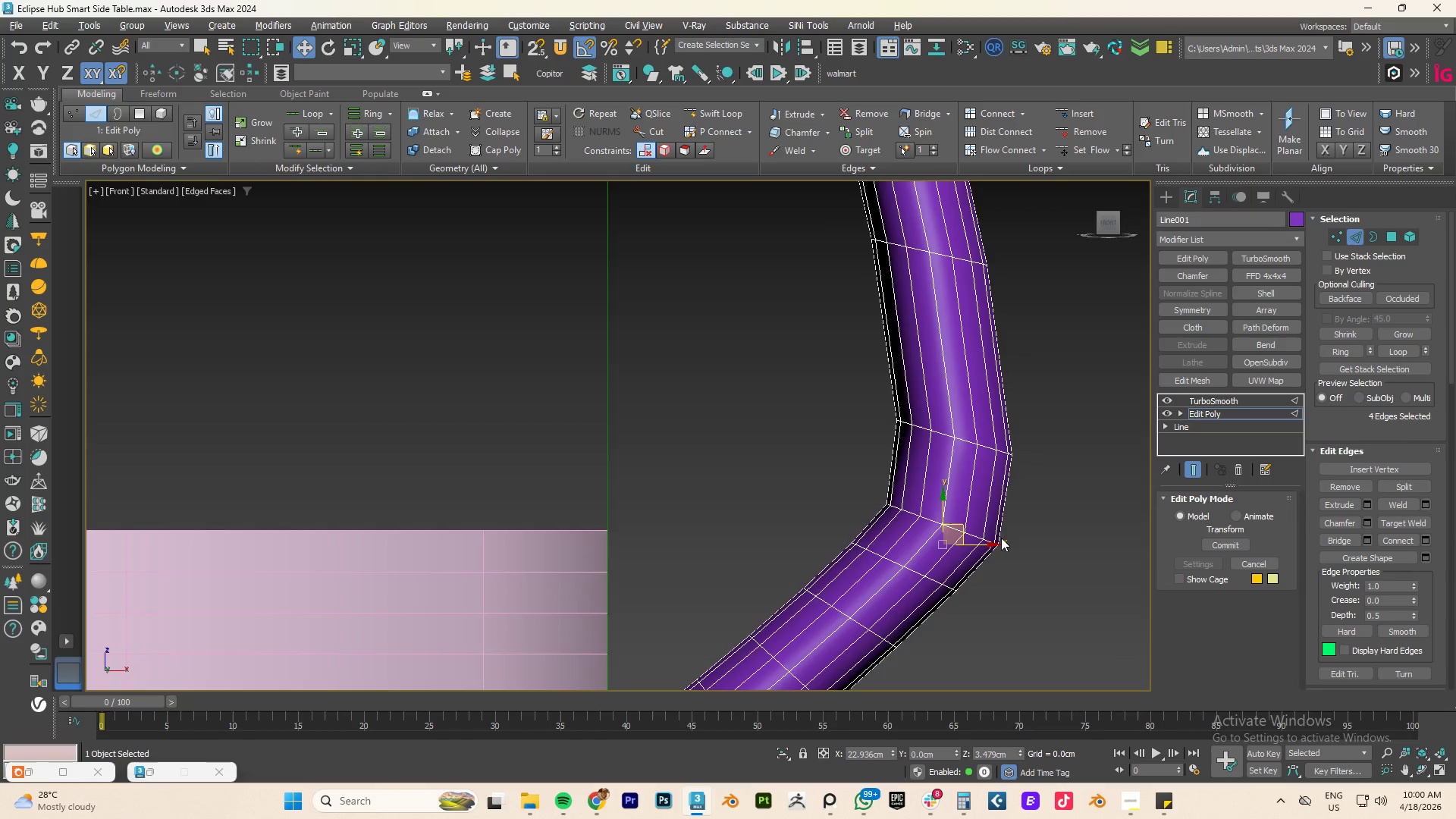 
scroll: coordinate [1001, 538], scroll_direction: down, amount: 3.0
 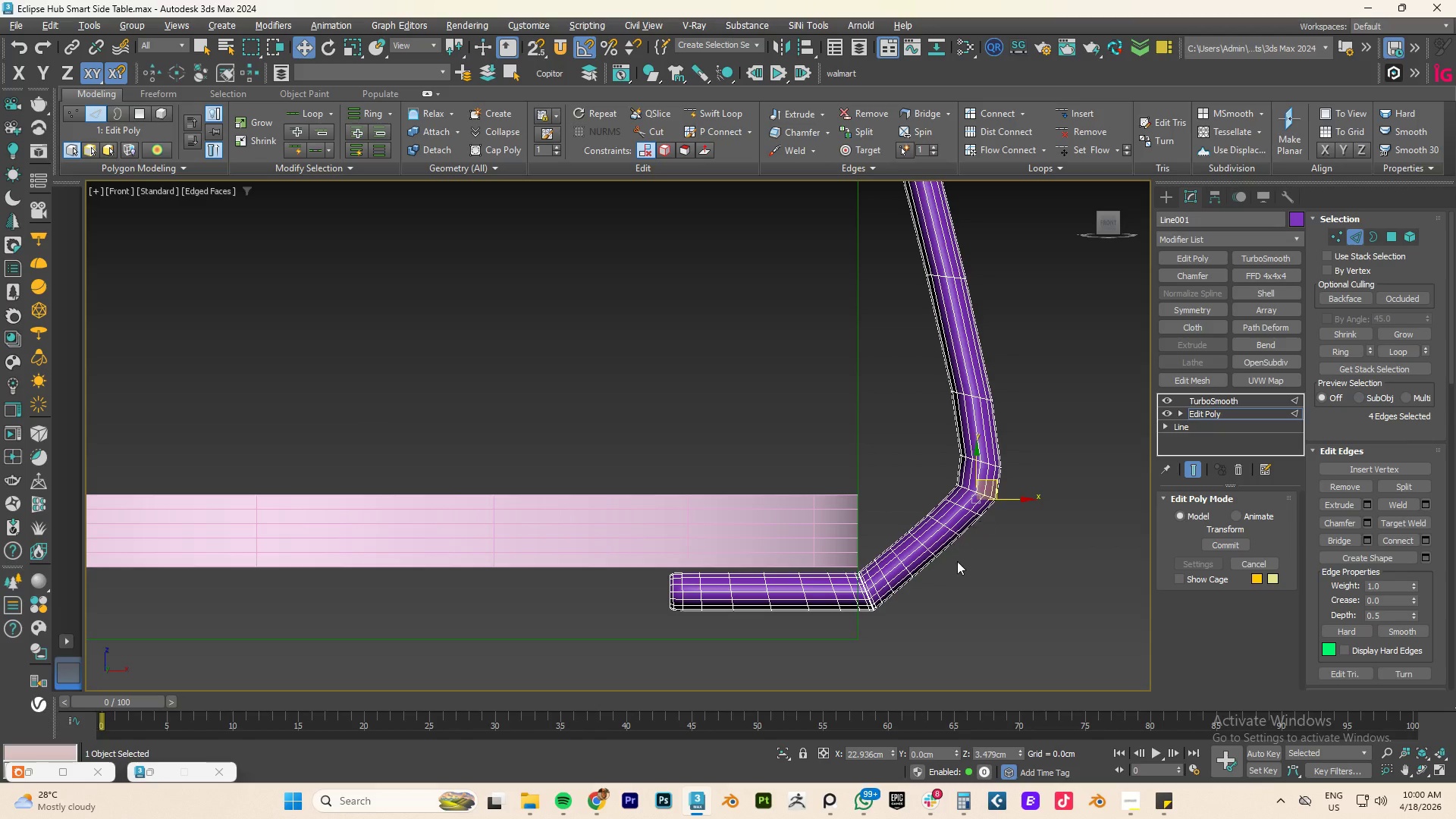 
key(1)
 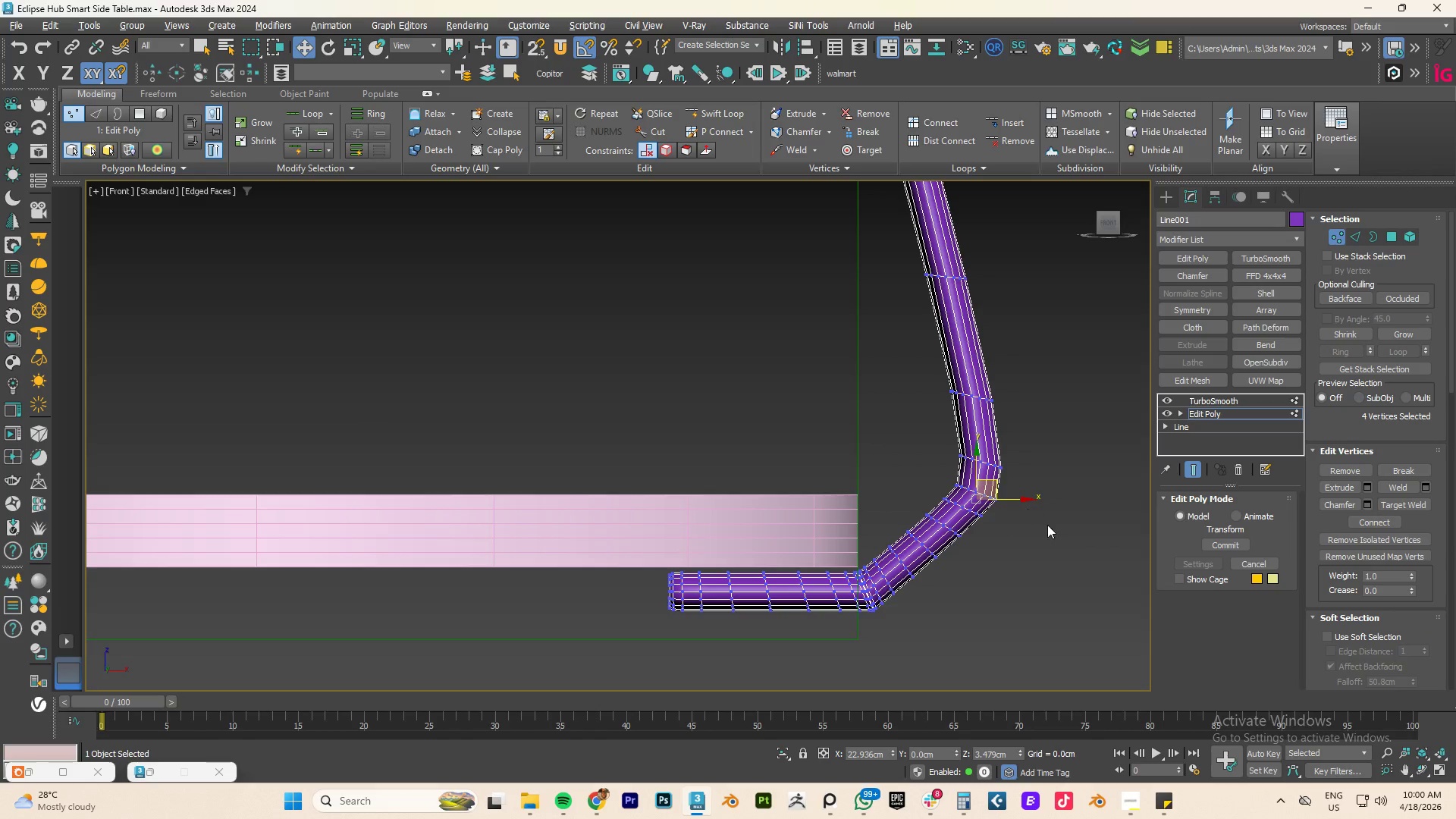 
left_click_drag(start_coordinate=[1046, 540], to_coordinate=[937, 480])
 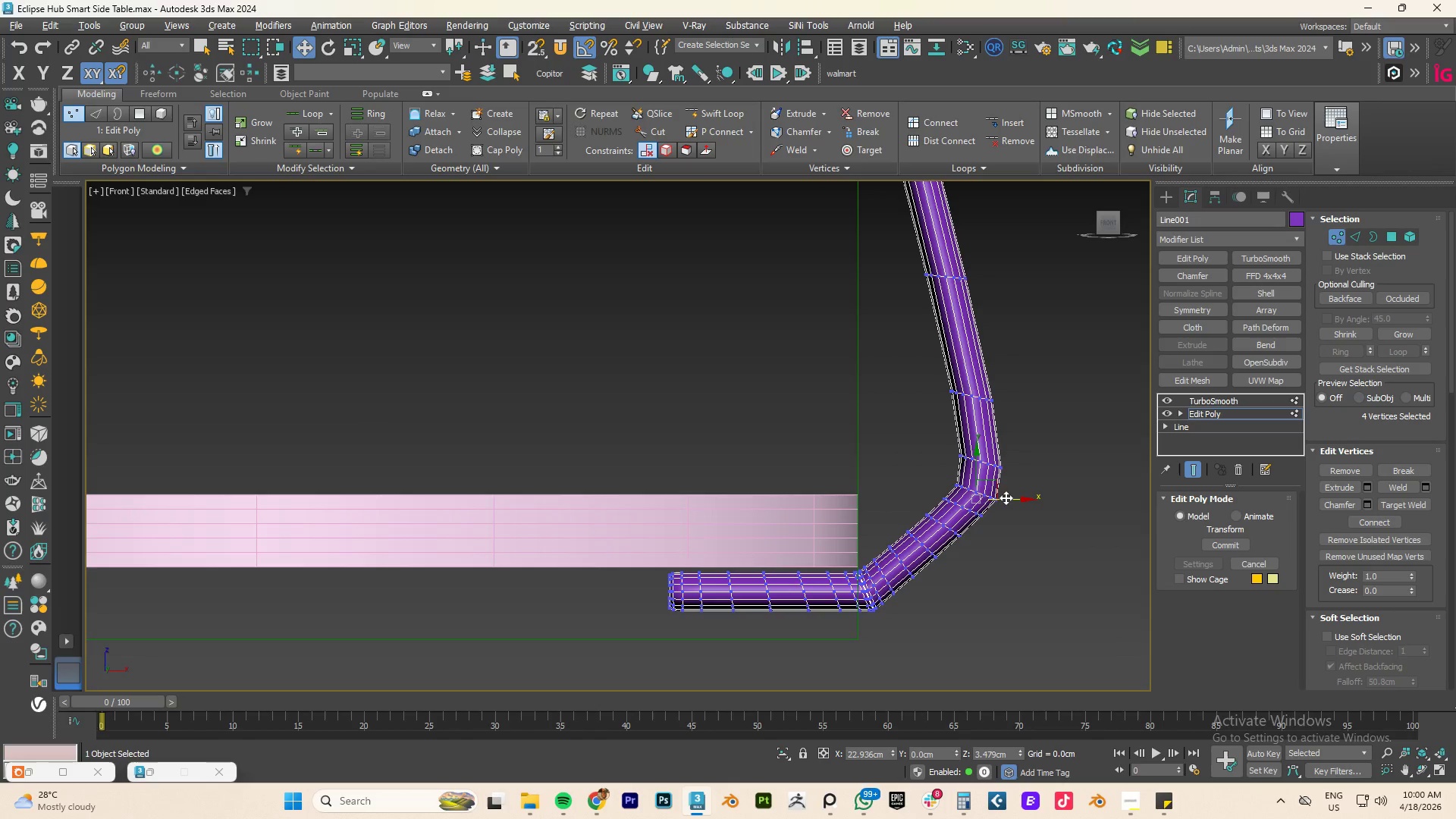 
left_click_drag(start_coordinate=[1007, 499], to_coordinate=[1026, 515])
 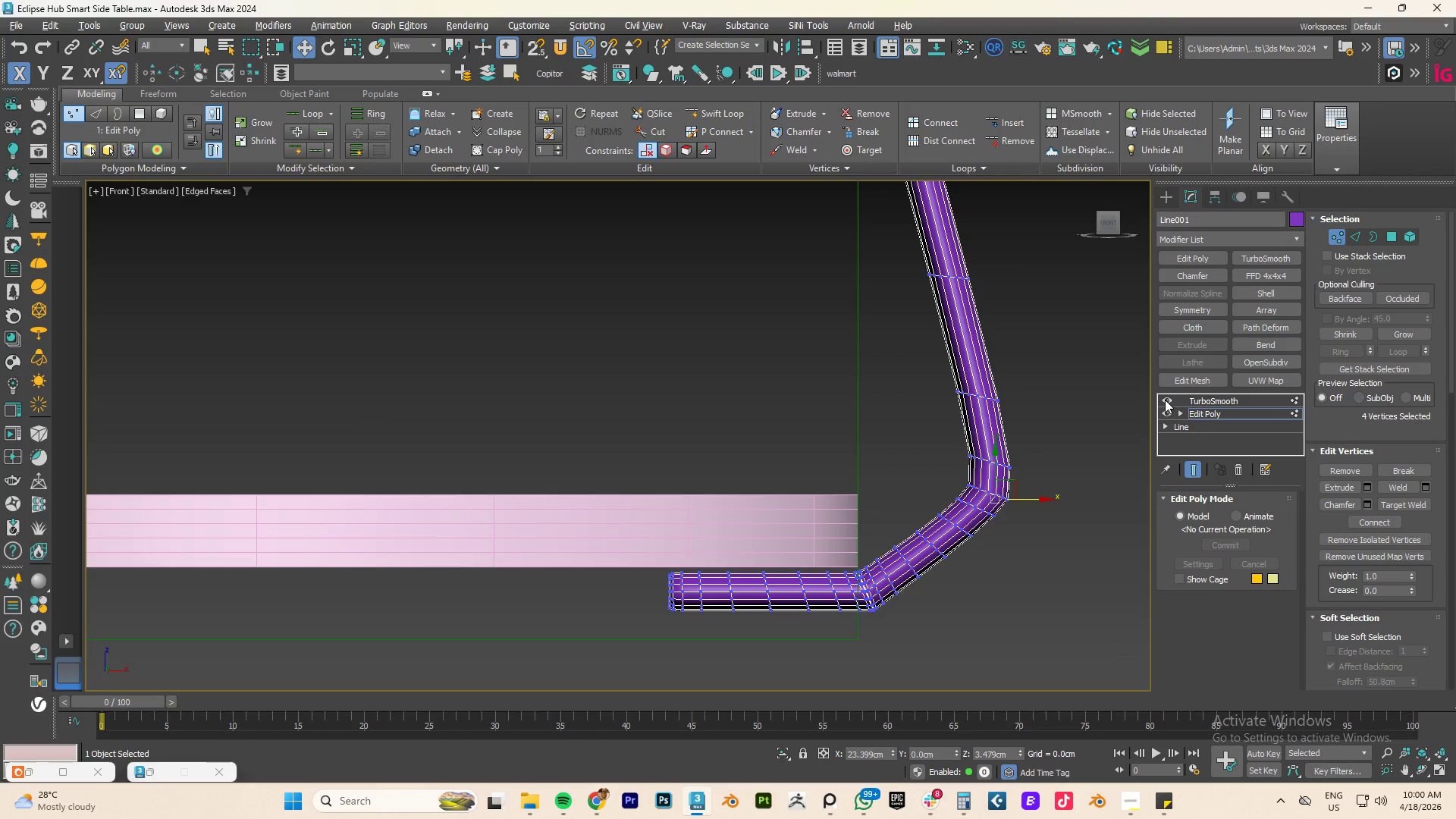 
key(Alt+AltLeft)
 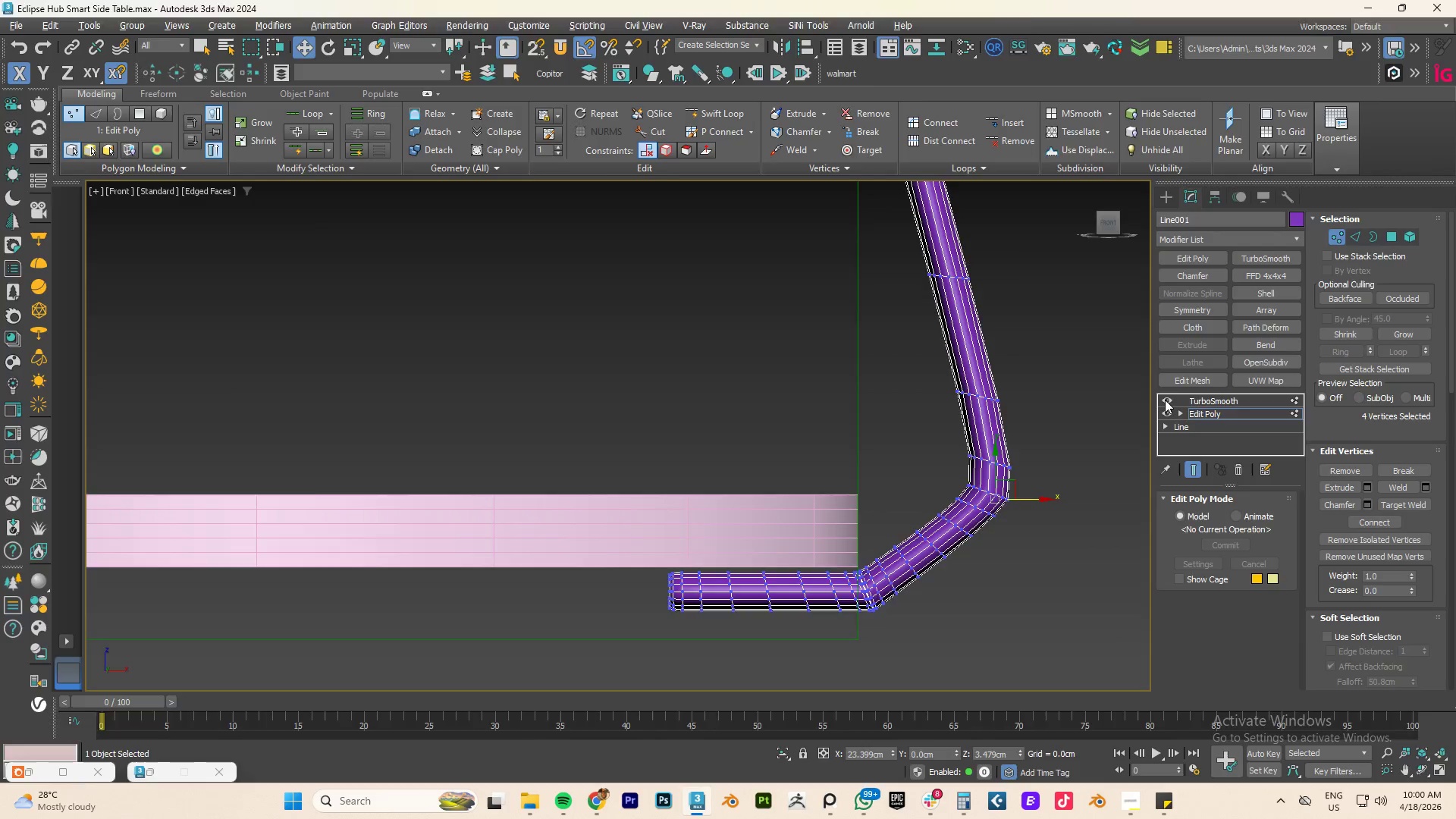 
key(Alt+Tab)
 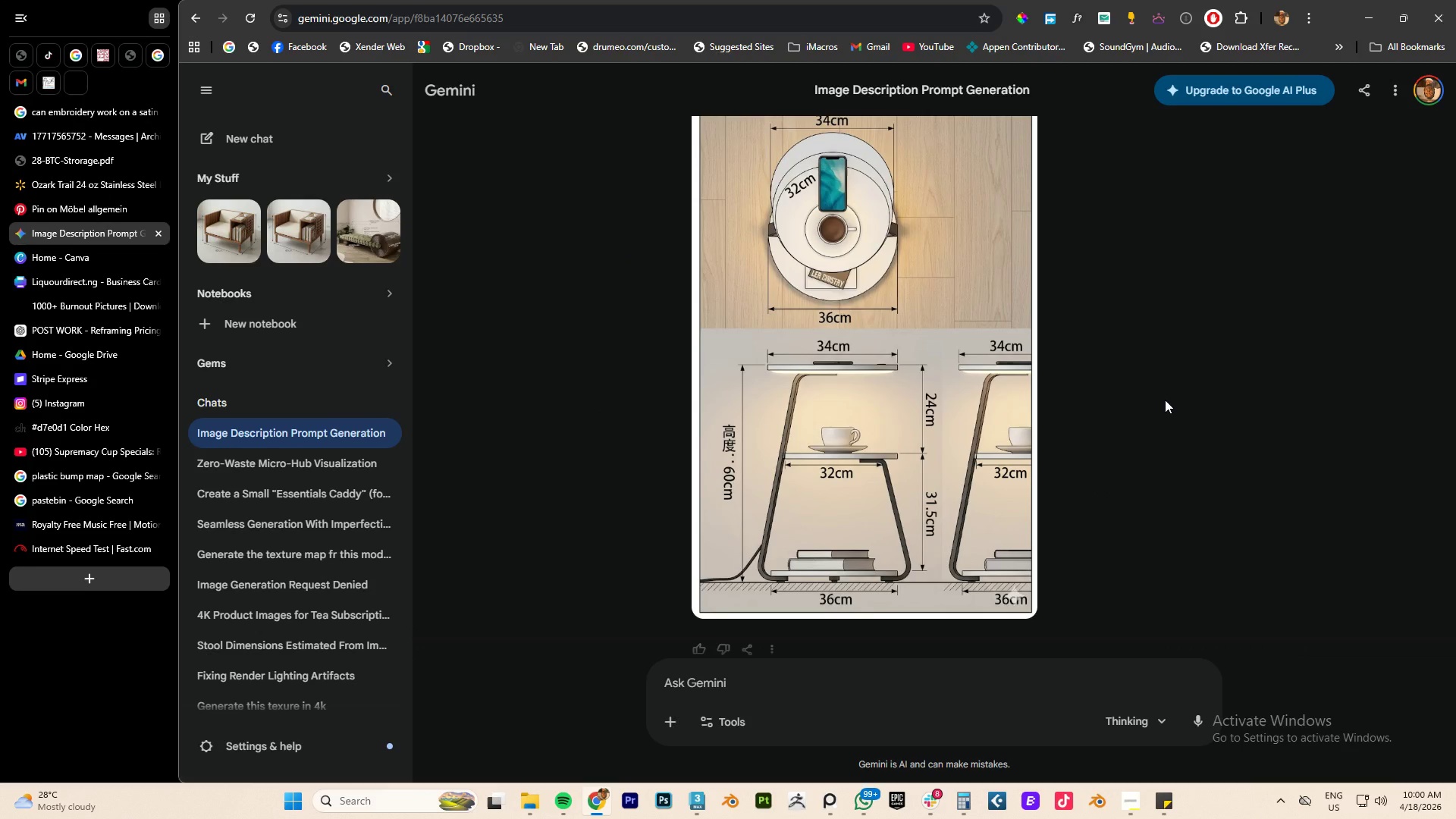 
key(Alt+AltLeft)
 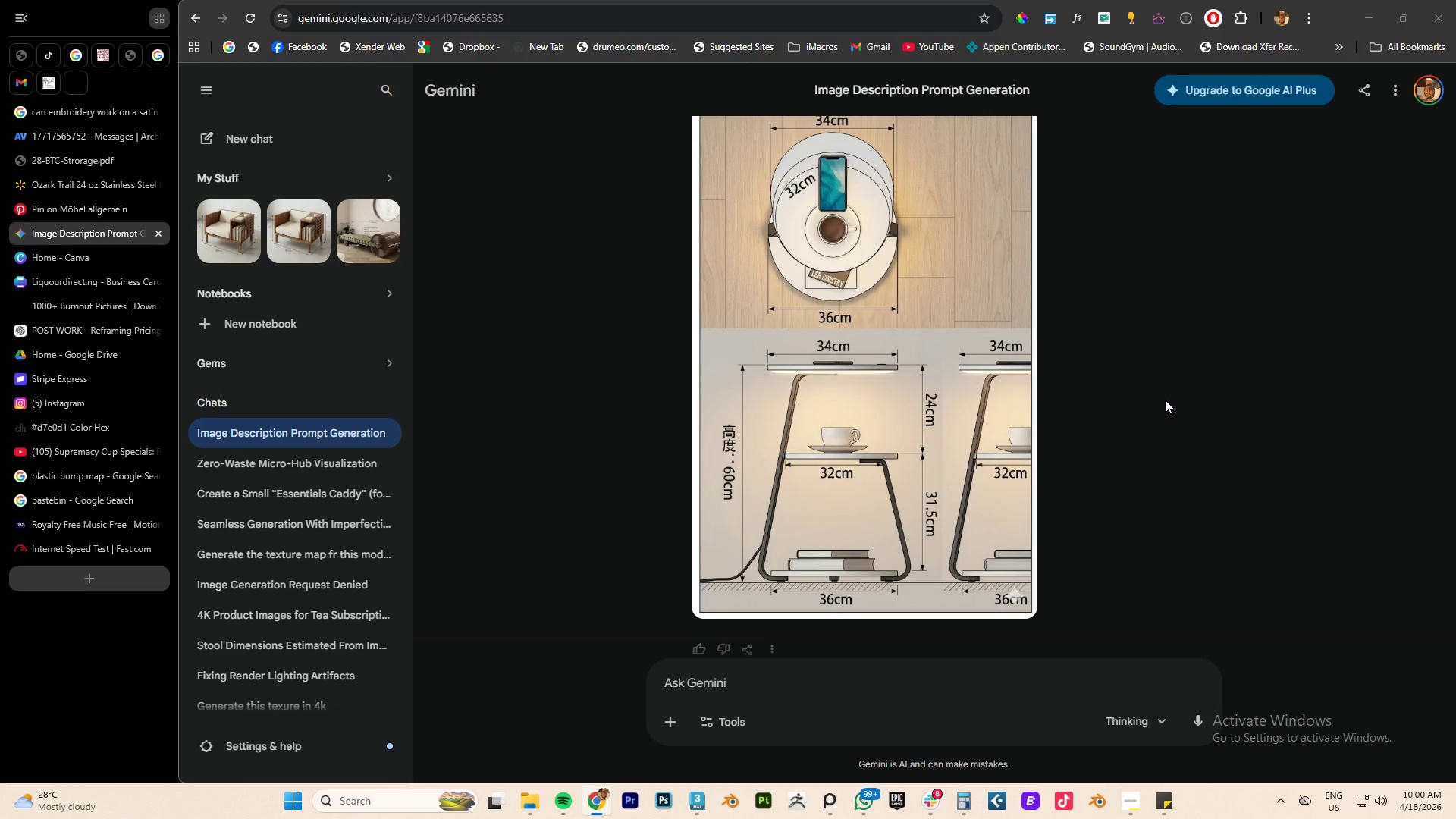 
key(Alt+Tab)
 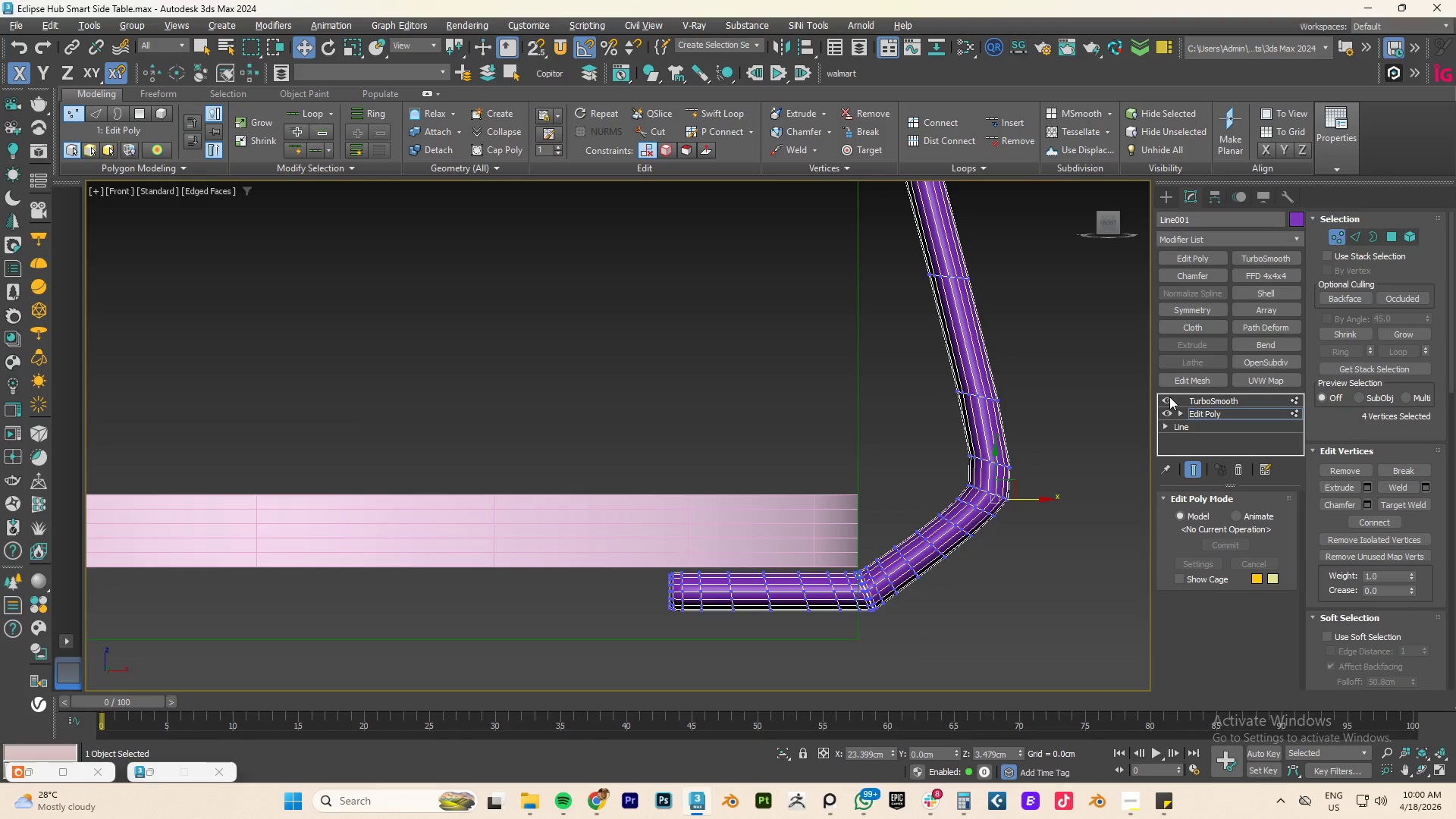 
left_click([1166, 399])
 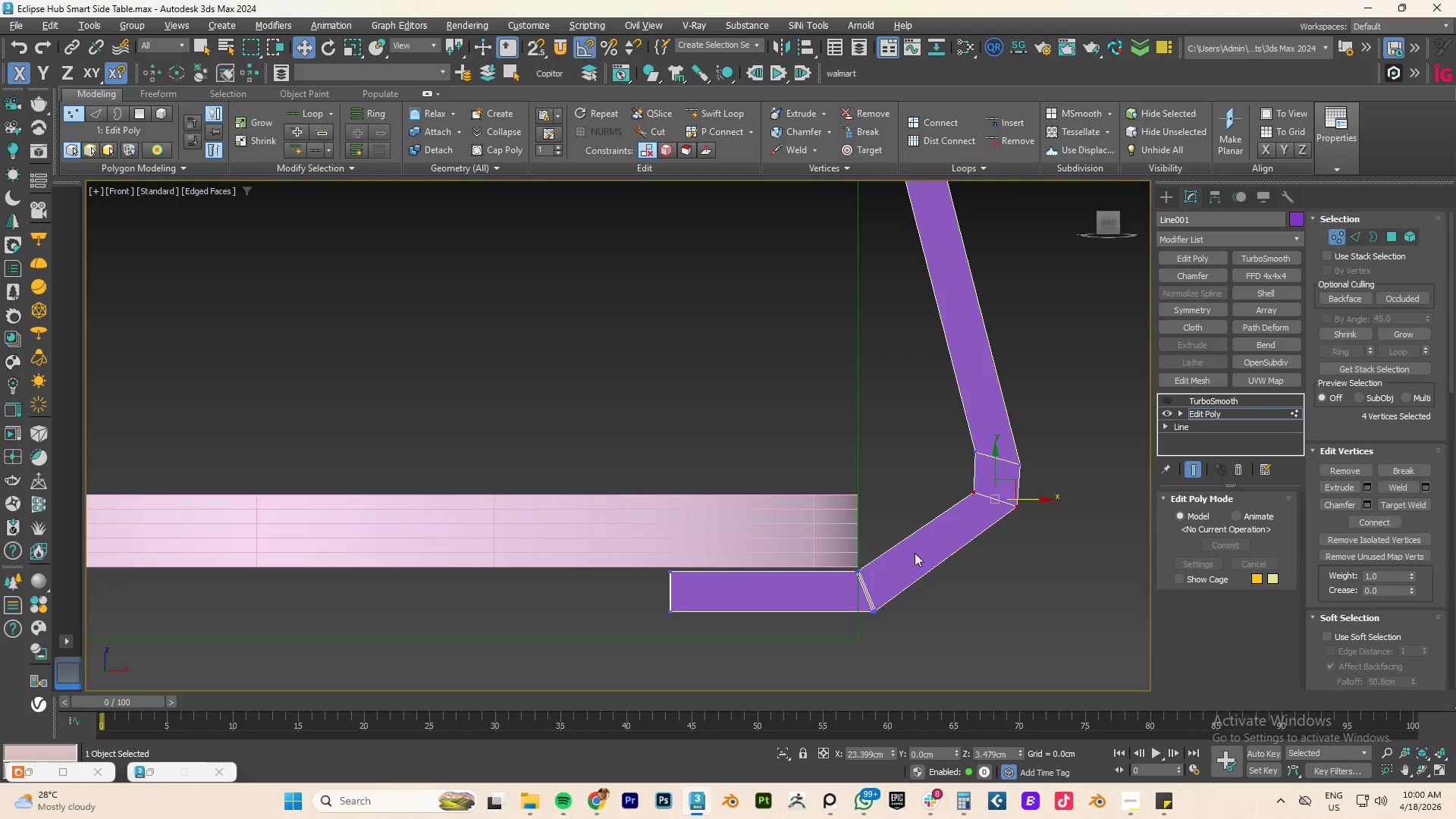 
scroll: coordinate [870, 582], scroll_direction: up, amount: 4.0
 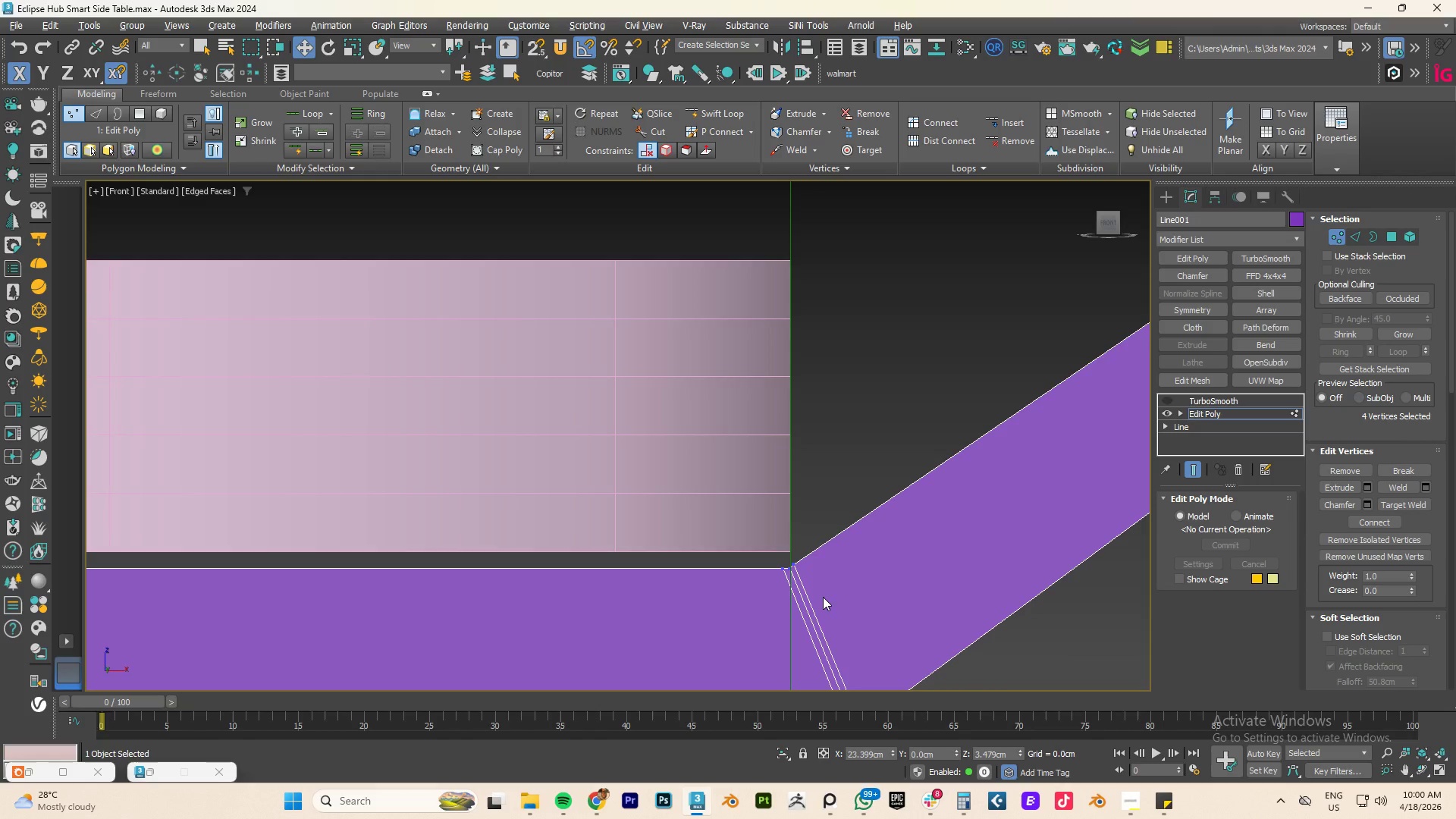 
key(2)
 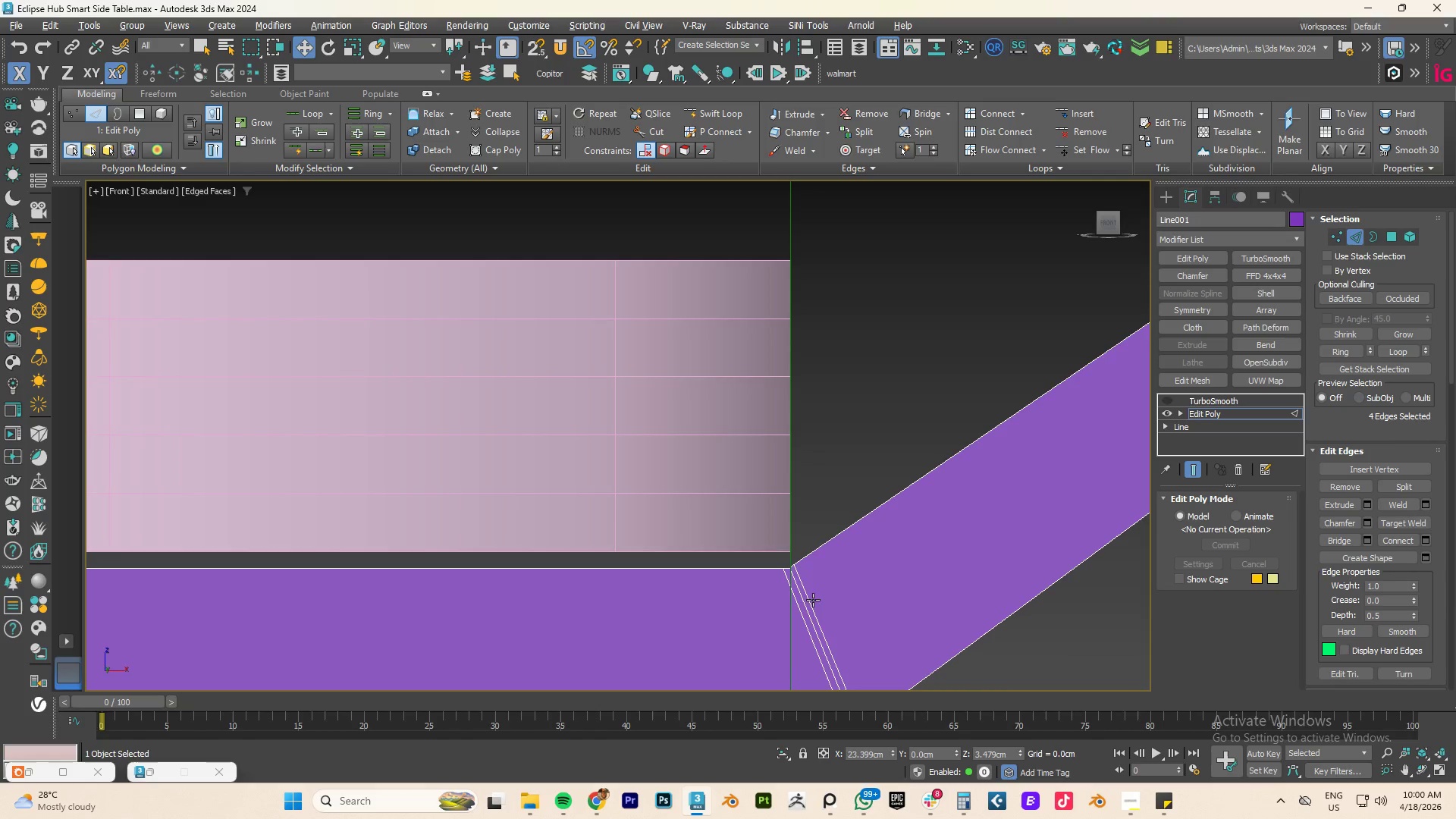 
double_click([813, 600])
 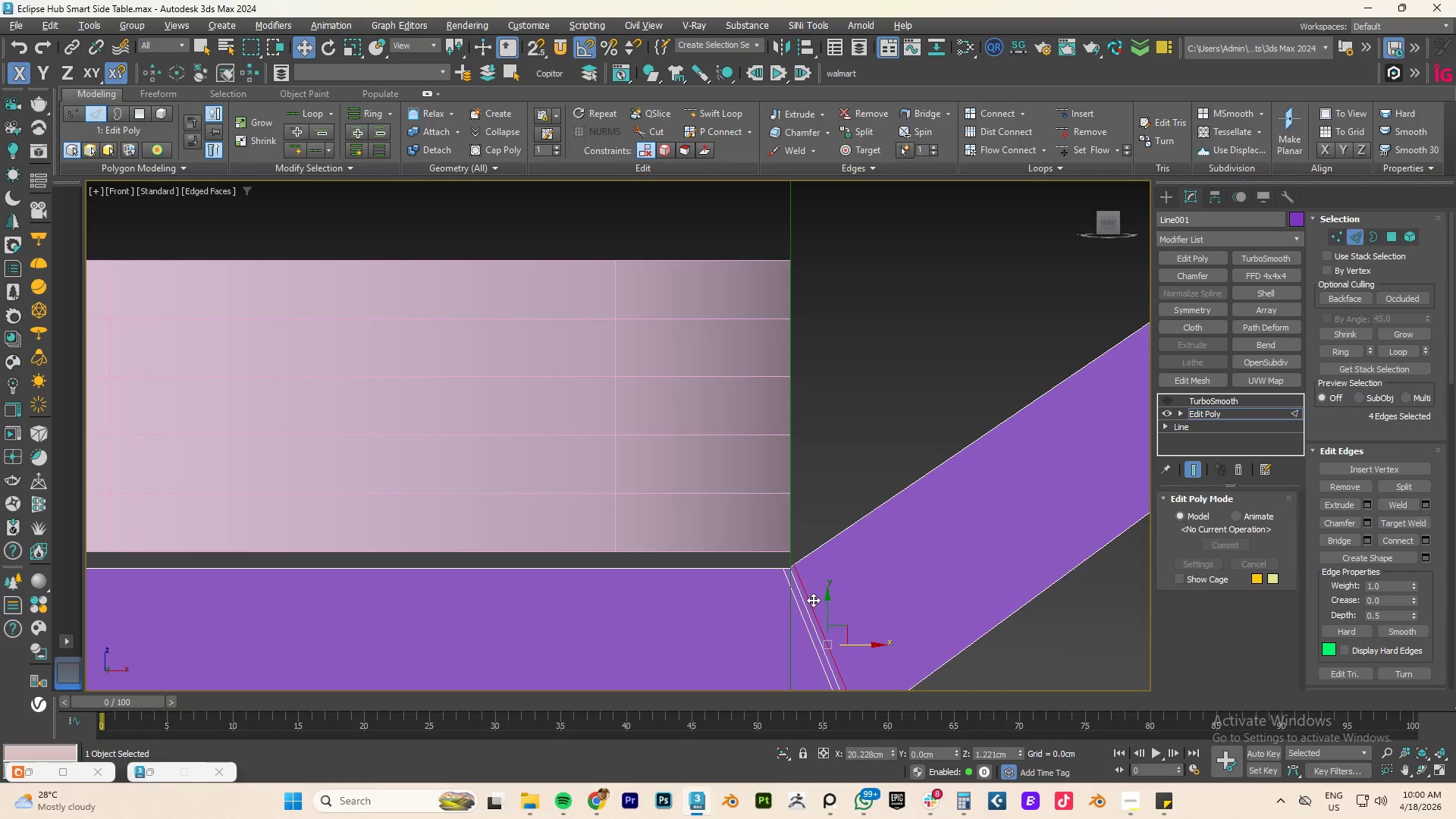 
key(Control+Backspace)
 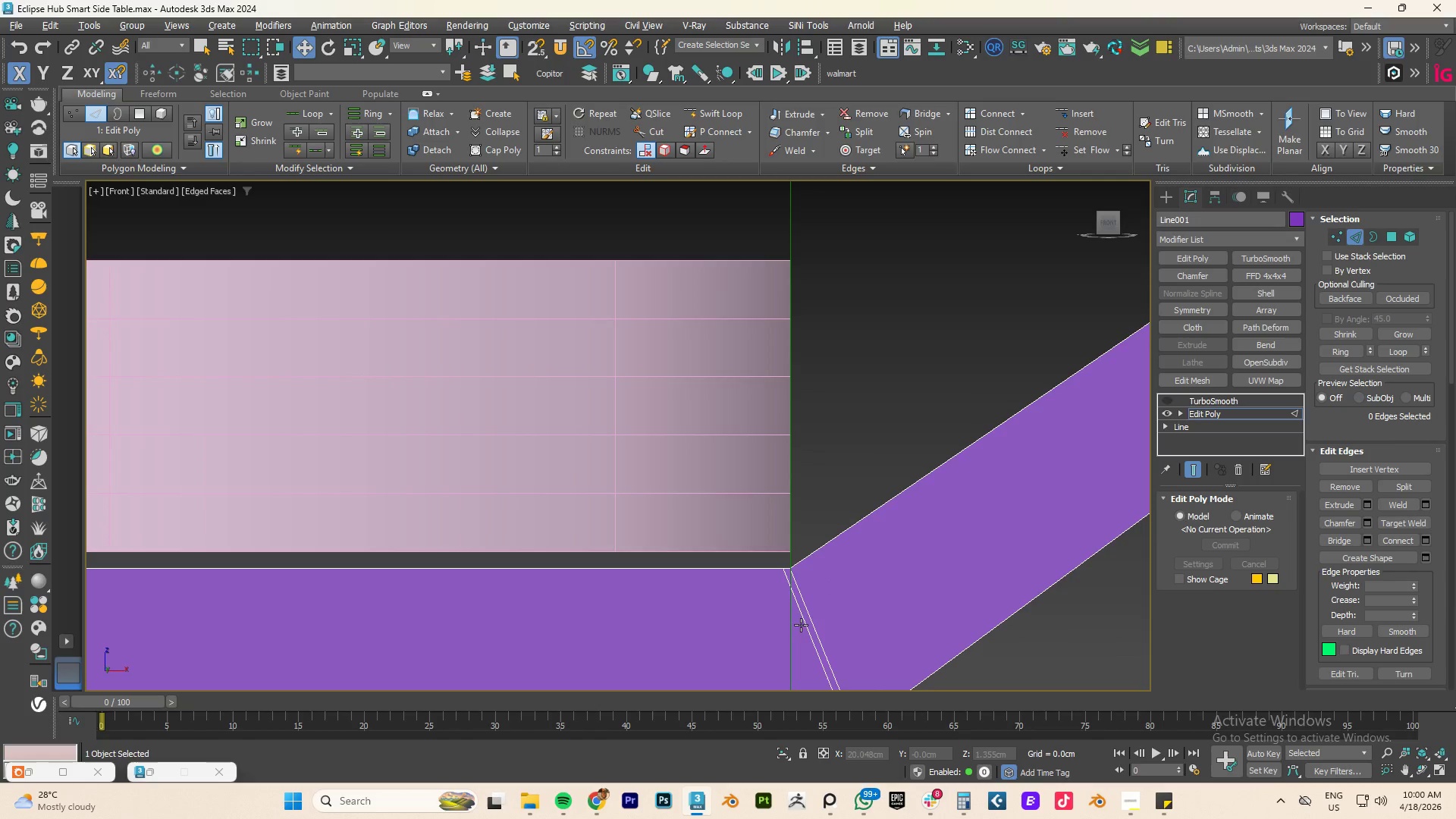 
double_click([802, 627])
 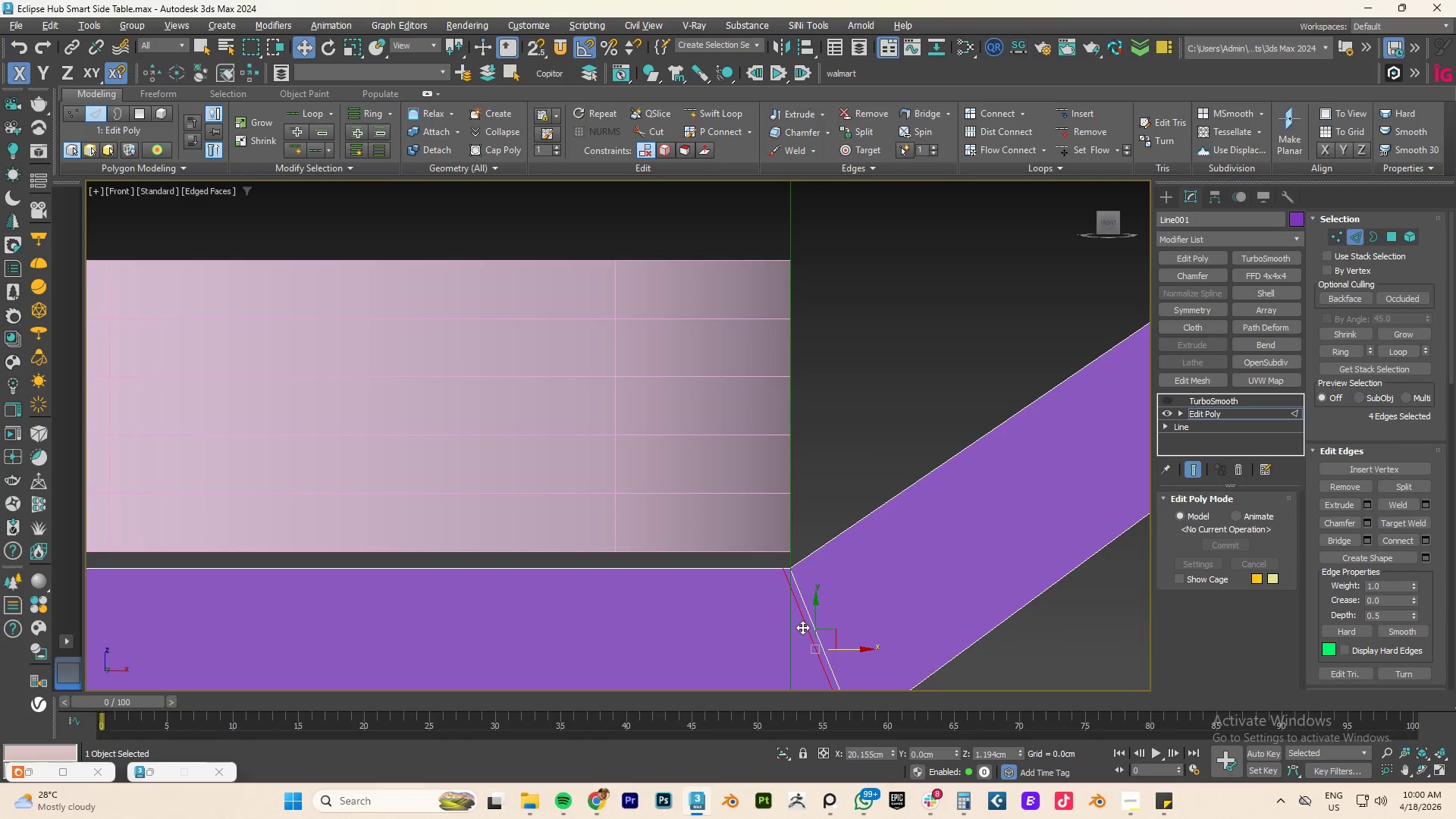 
key(Control+Backspace)
 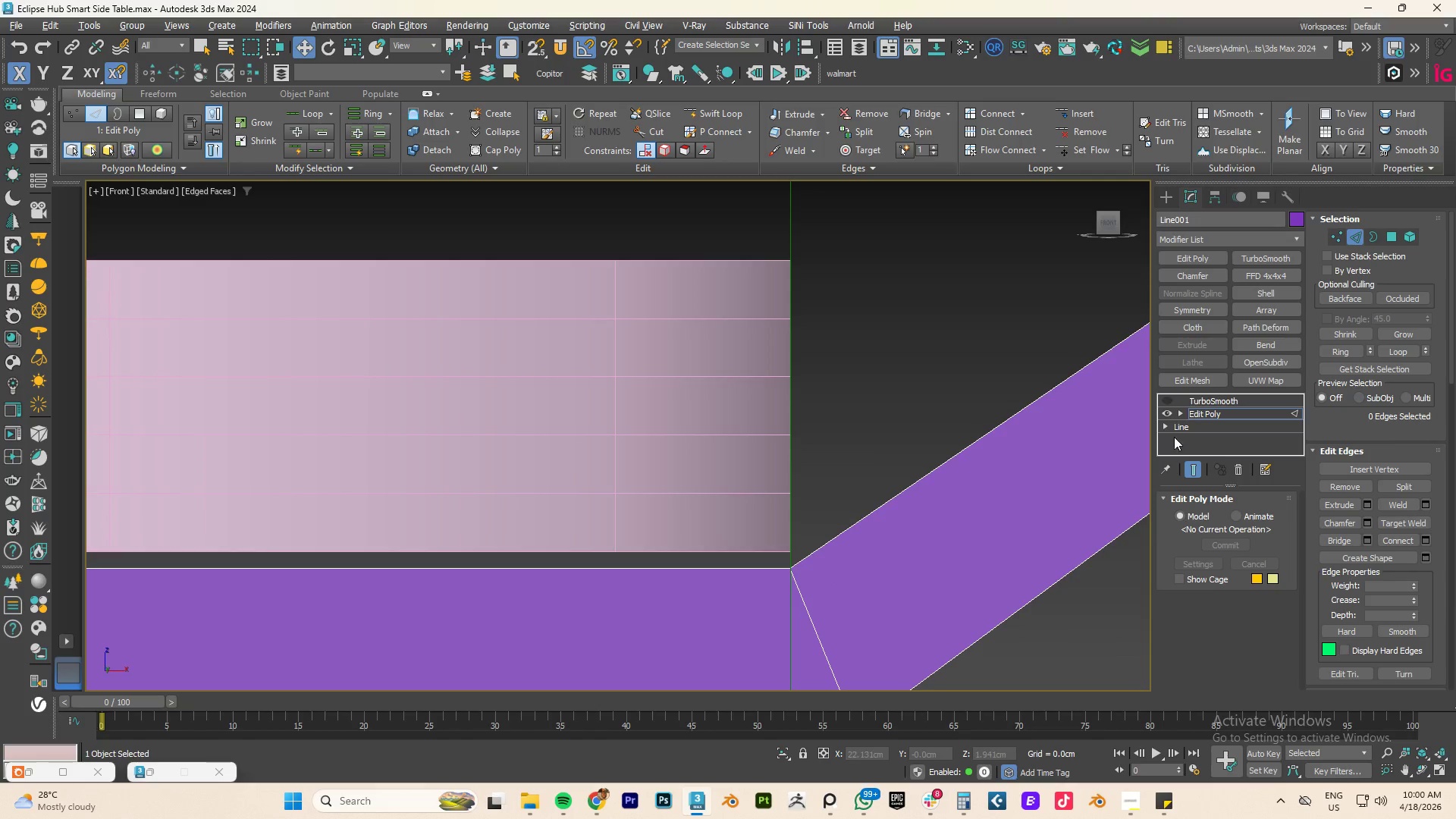 
key(Alt+AltLeft)
 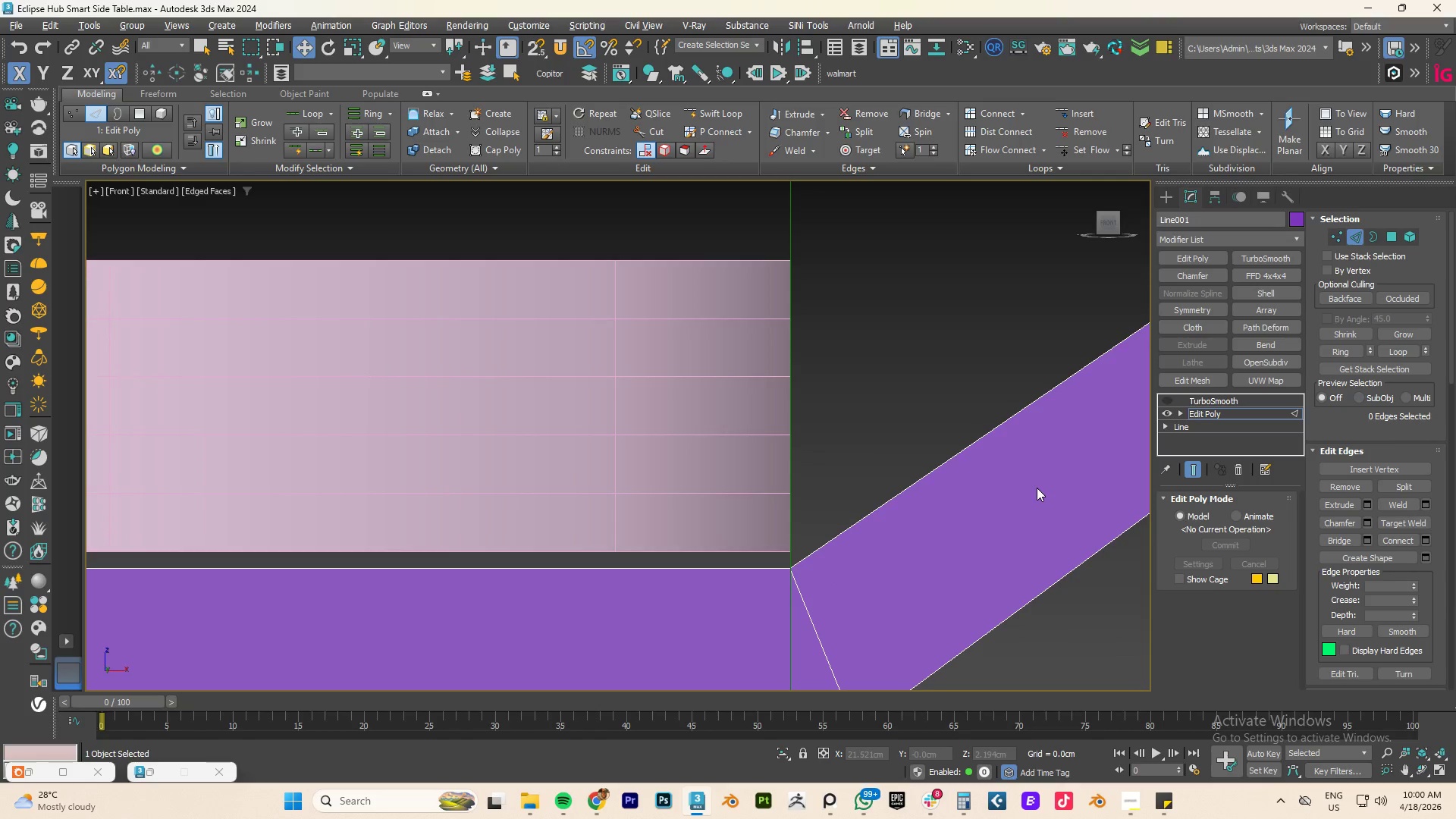 
key(Alt+1)
 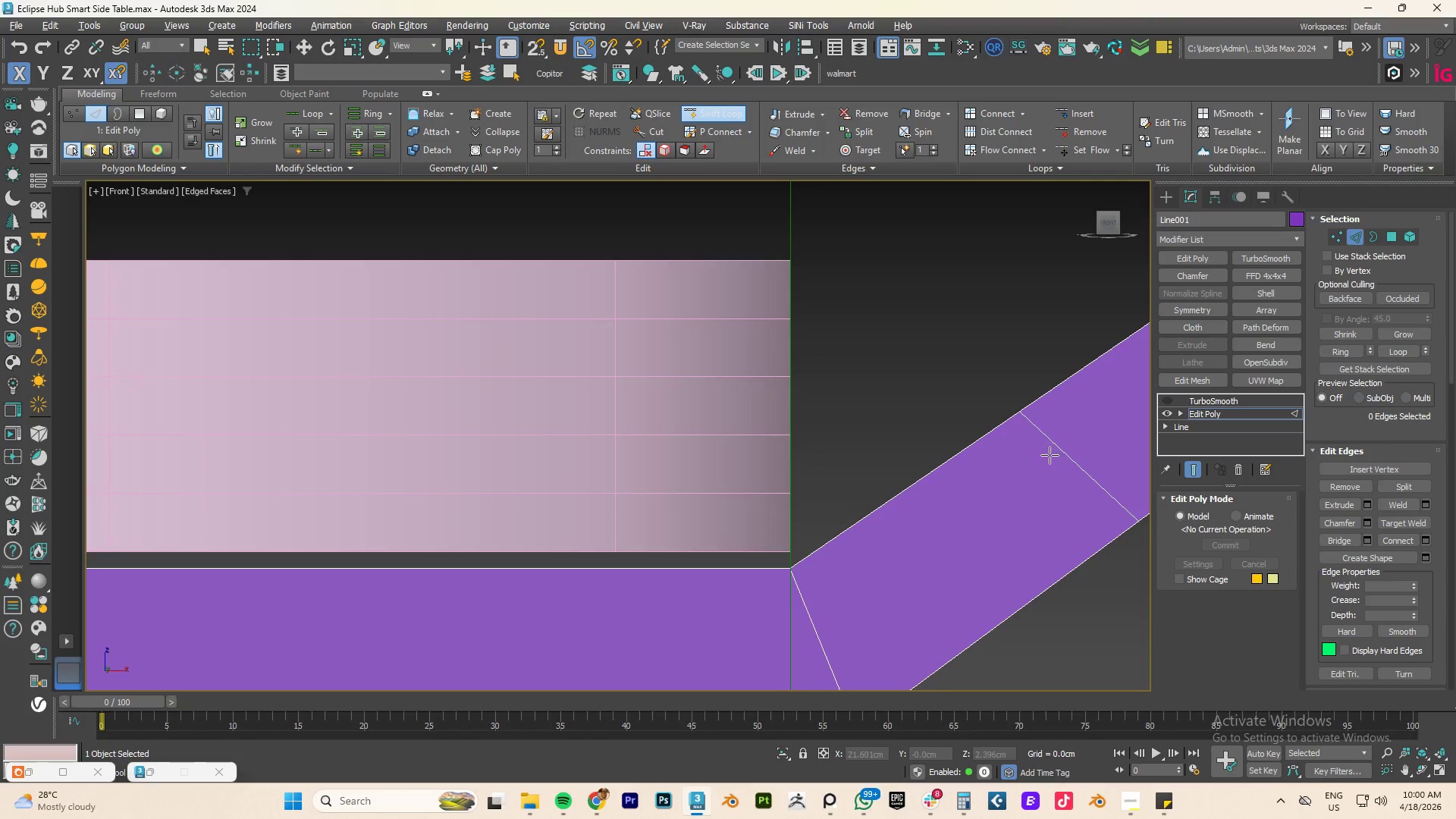 
left_click([1032, 466])
 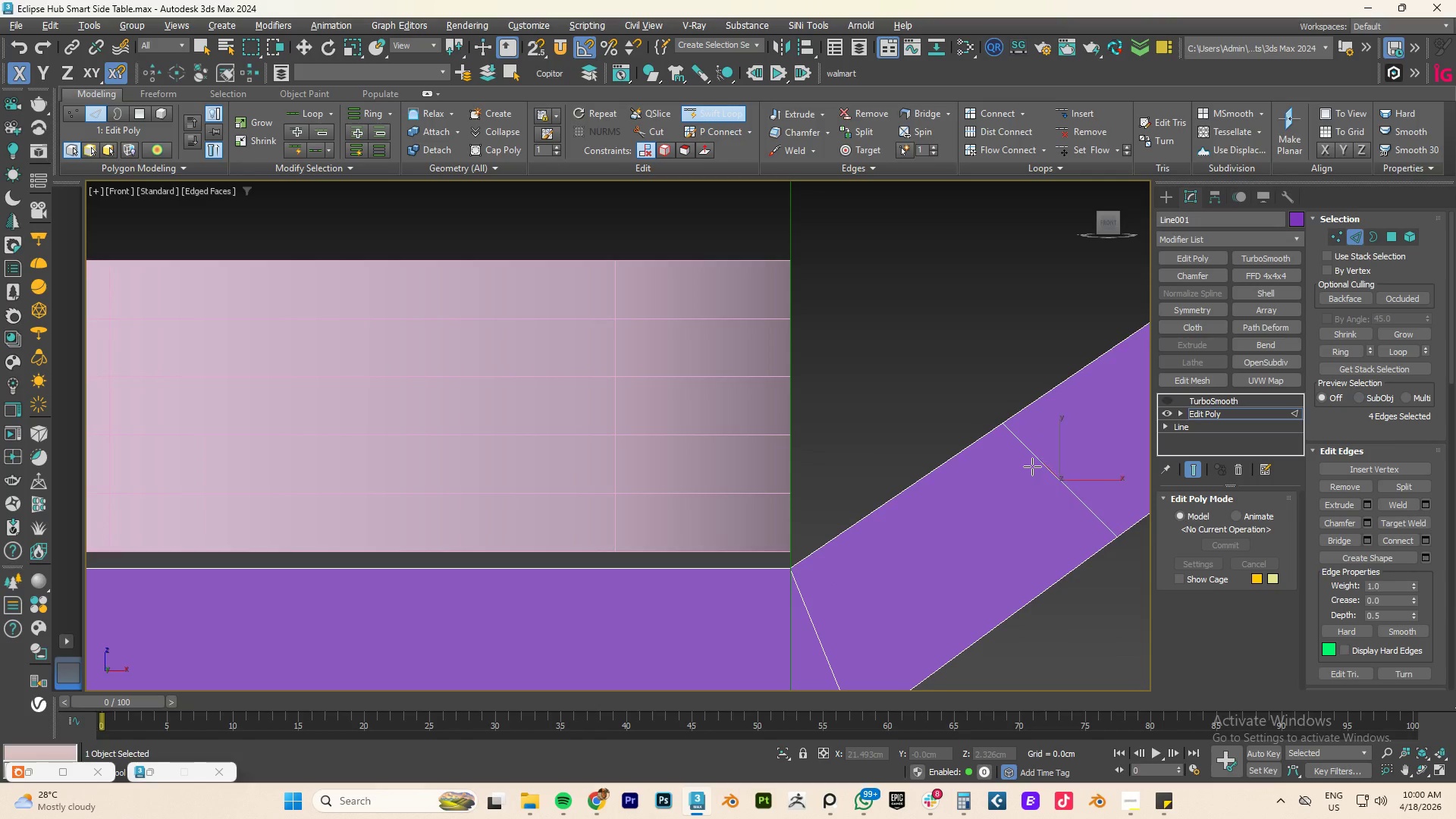 
right_click([1032, 466])
 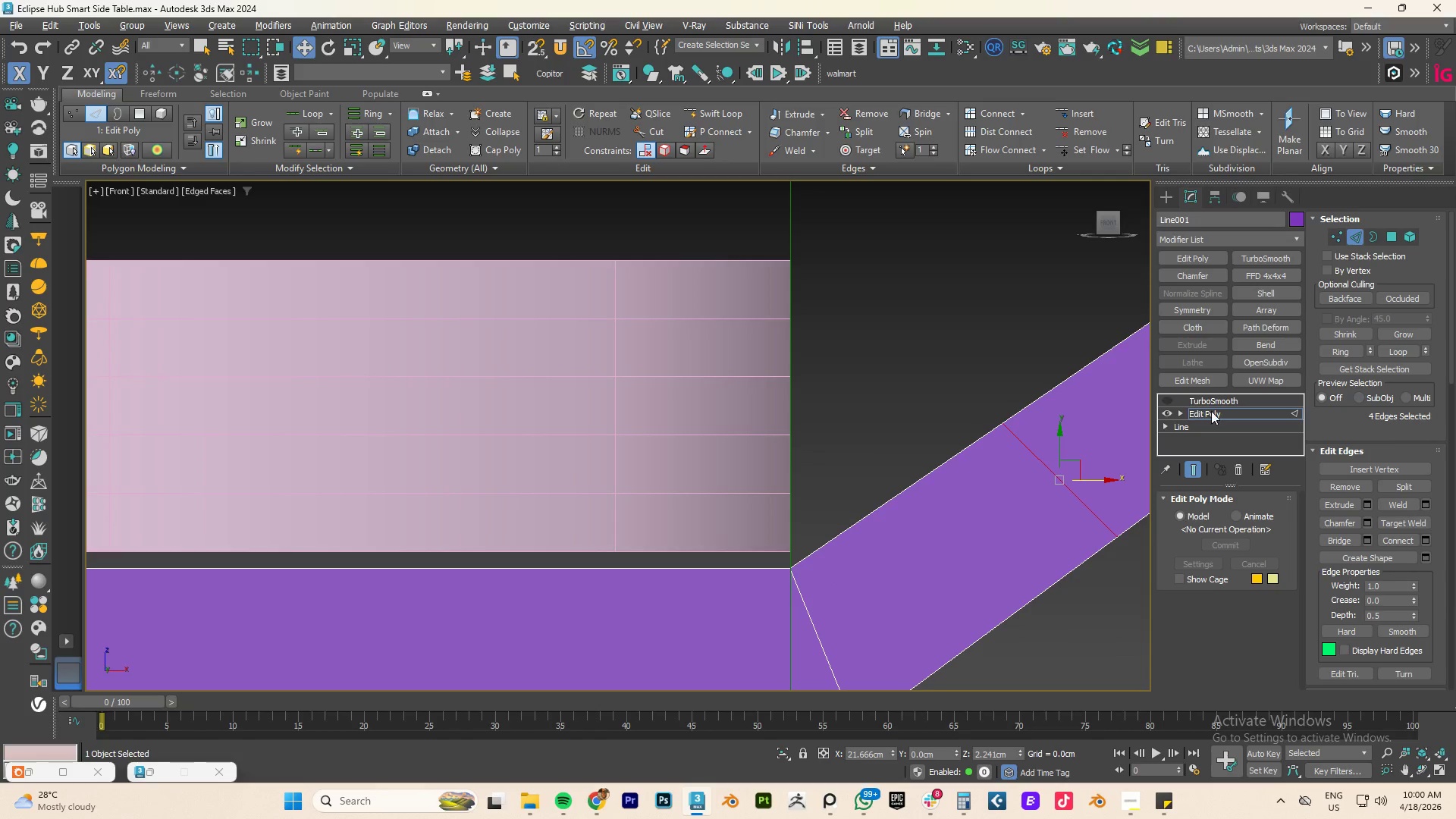 
left_click([1211, 411])
 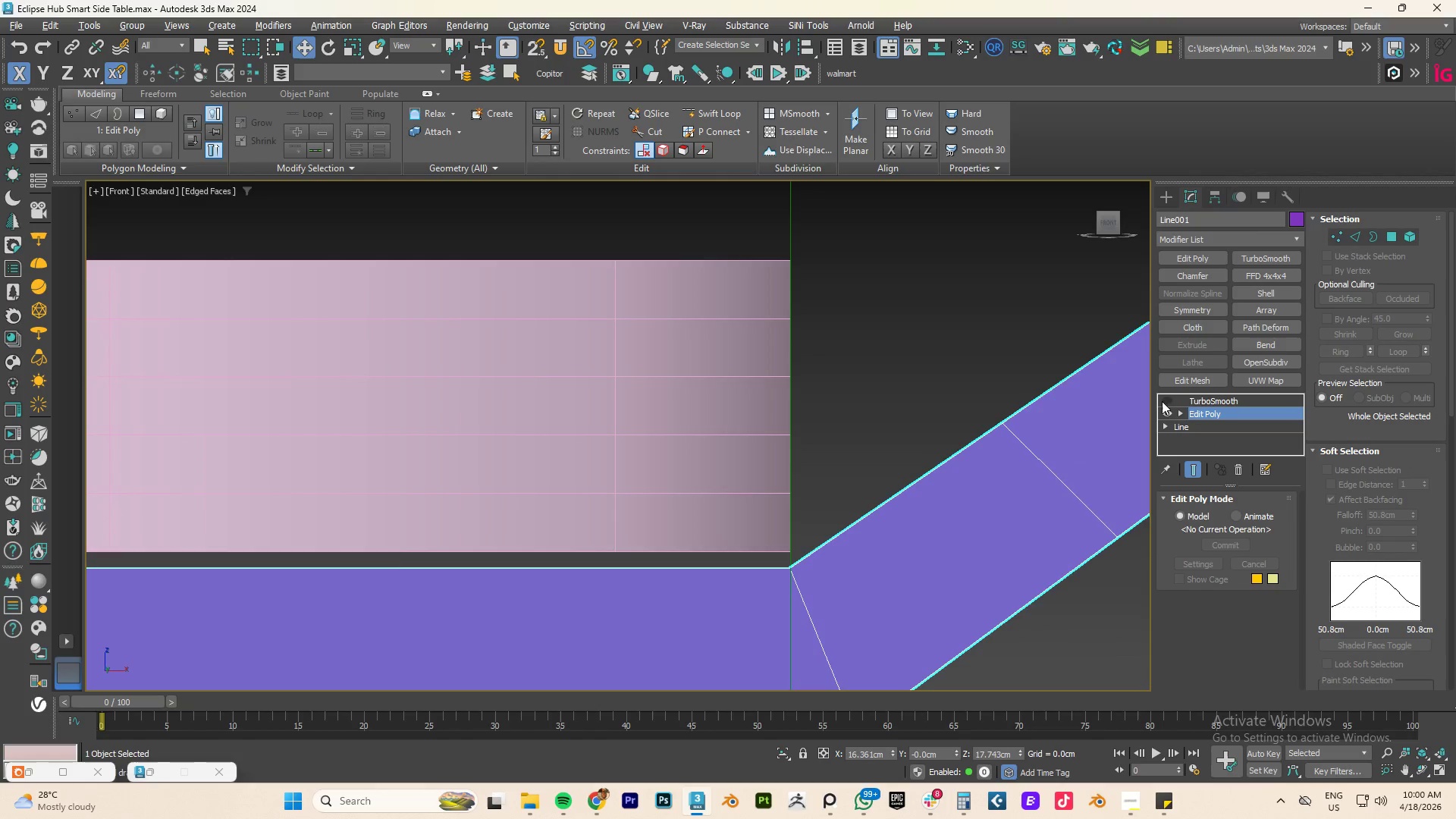 
left_click([1164, 400])
 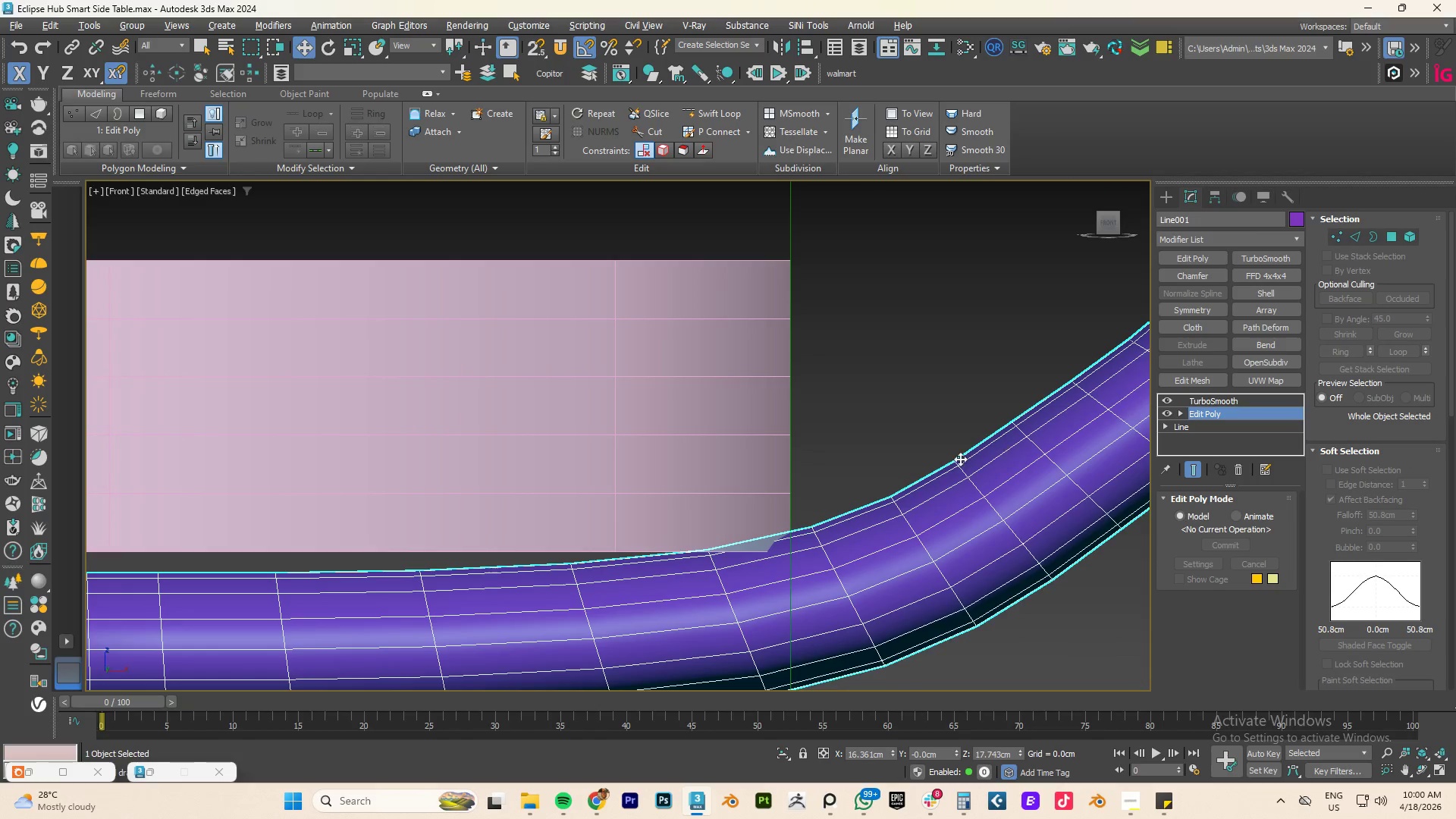 
scroll: coordinate [956, 461], scroll_direction: down, amount: 5.0
 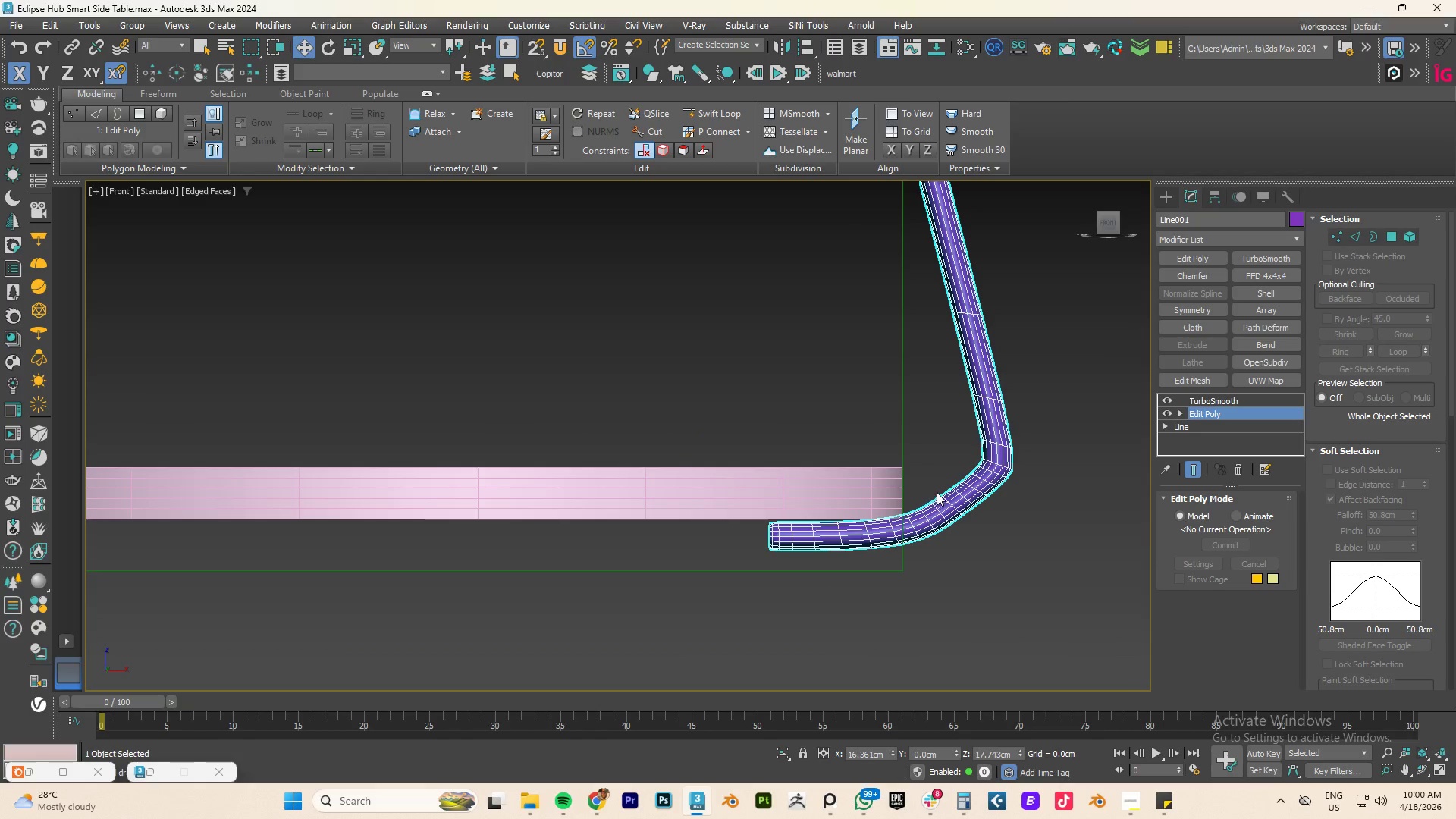 
scroll: coordinate [1006, 465], scroll_direction: up, amount: 3.0
 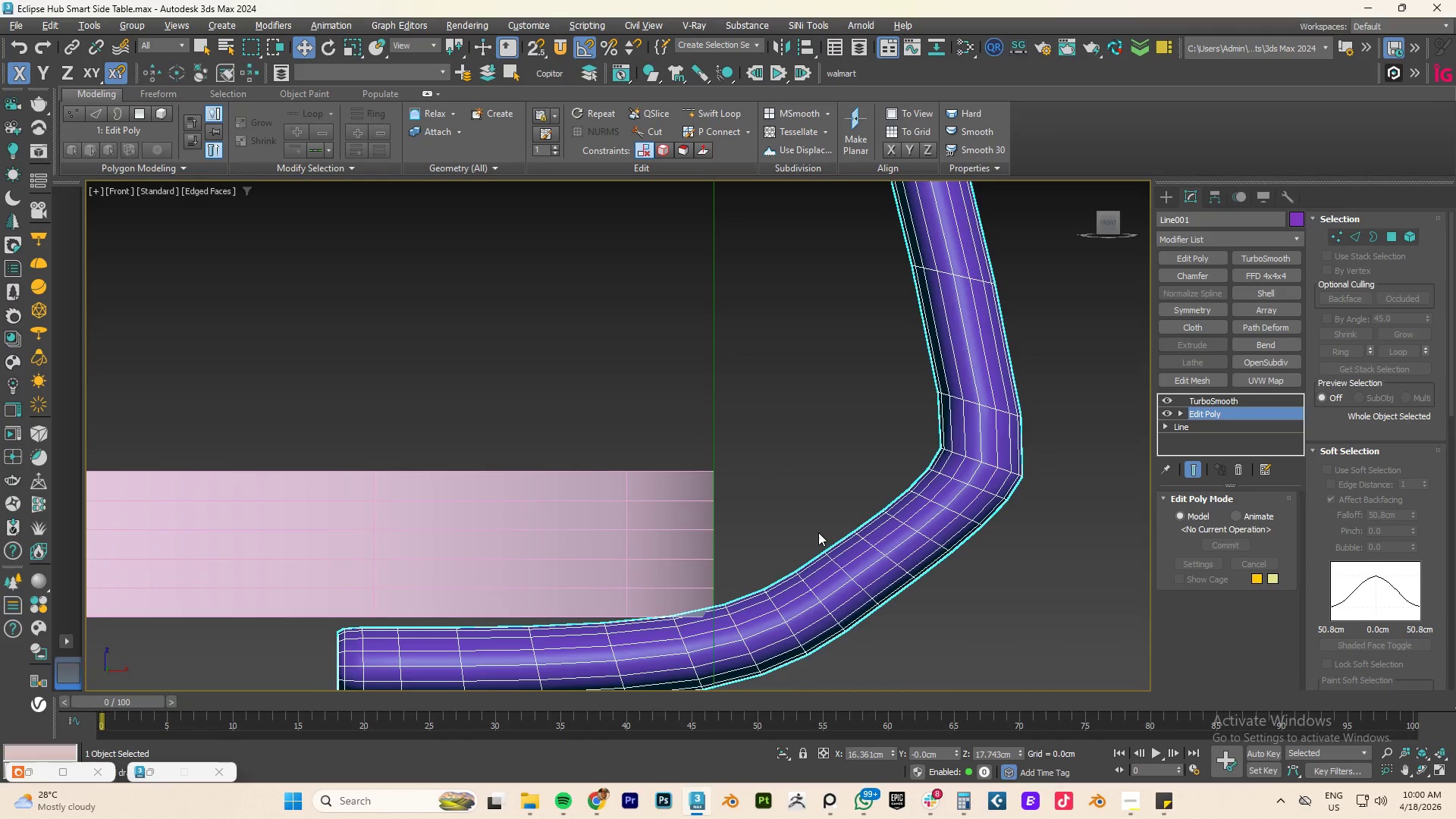 
key(1)
 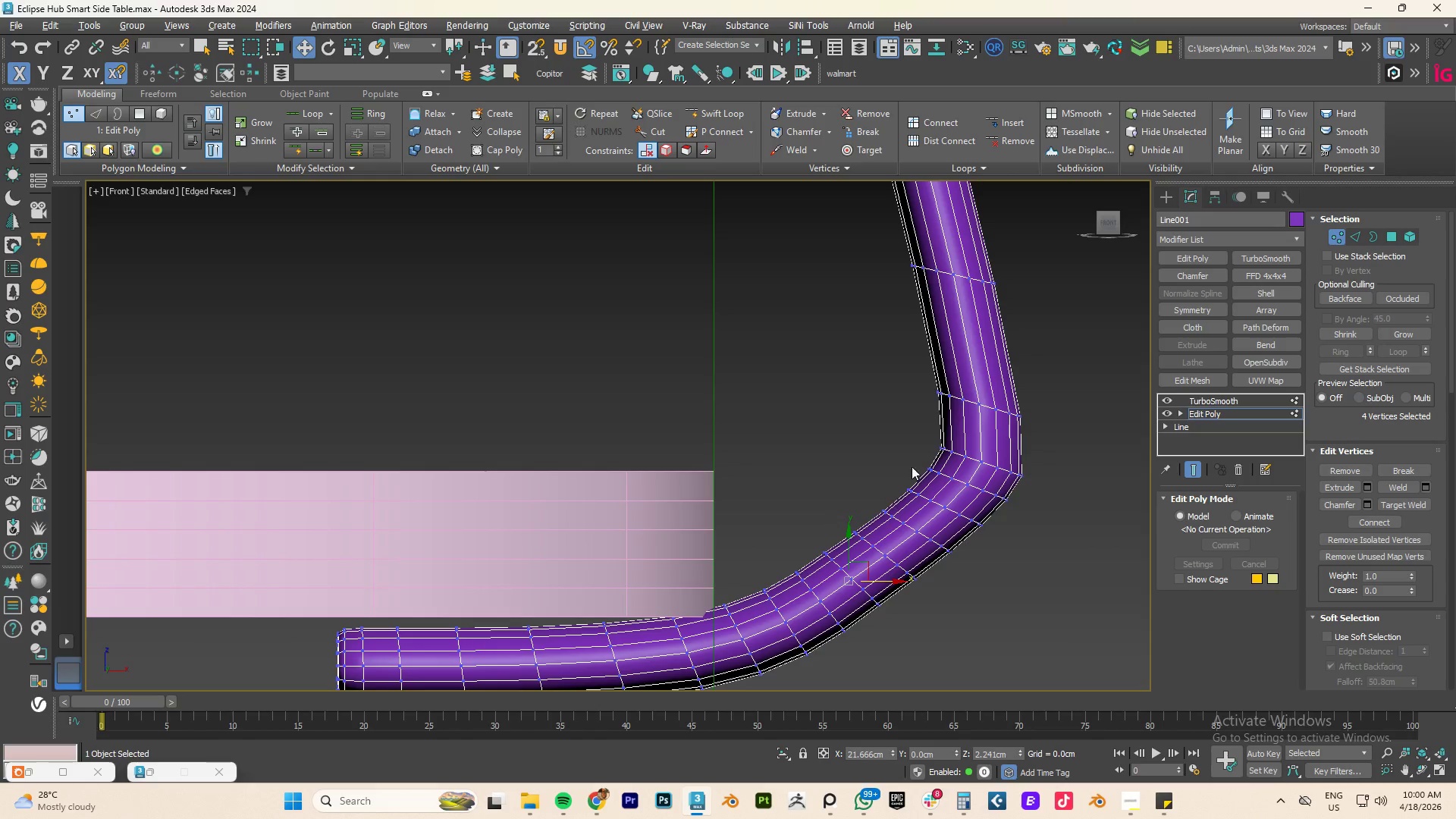 
left_click_drag(start_coordinate=[904, 461], to_coordinate=[797, 725])
 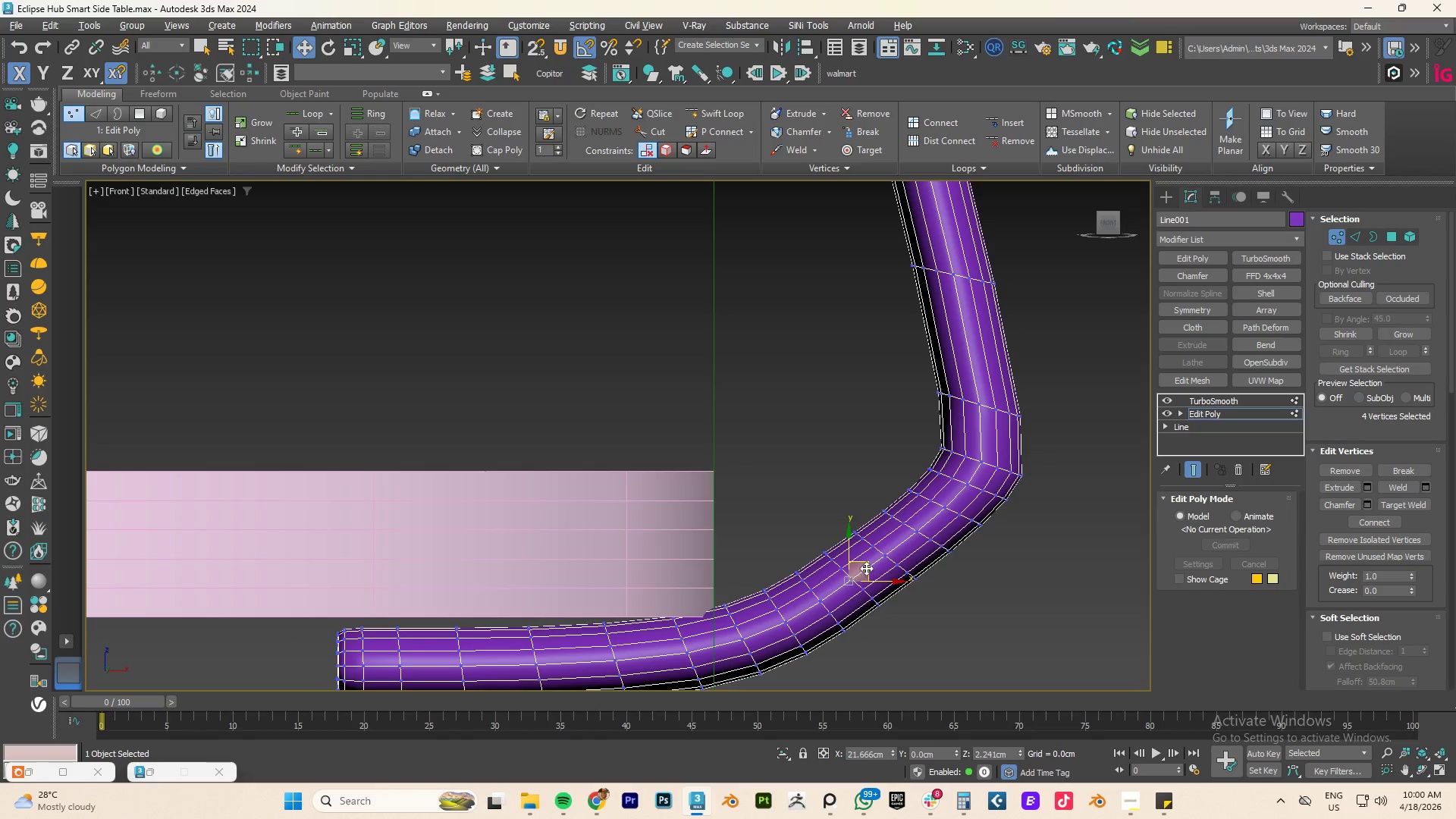 
left_click_drag(start_coordinate=[866, 568], to_coordinate=[882, 584])
 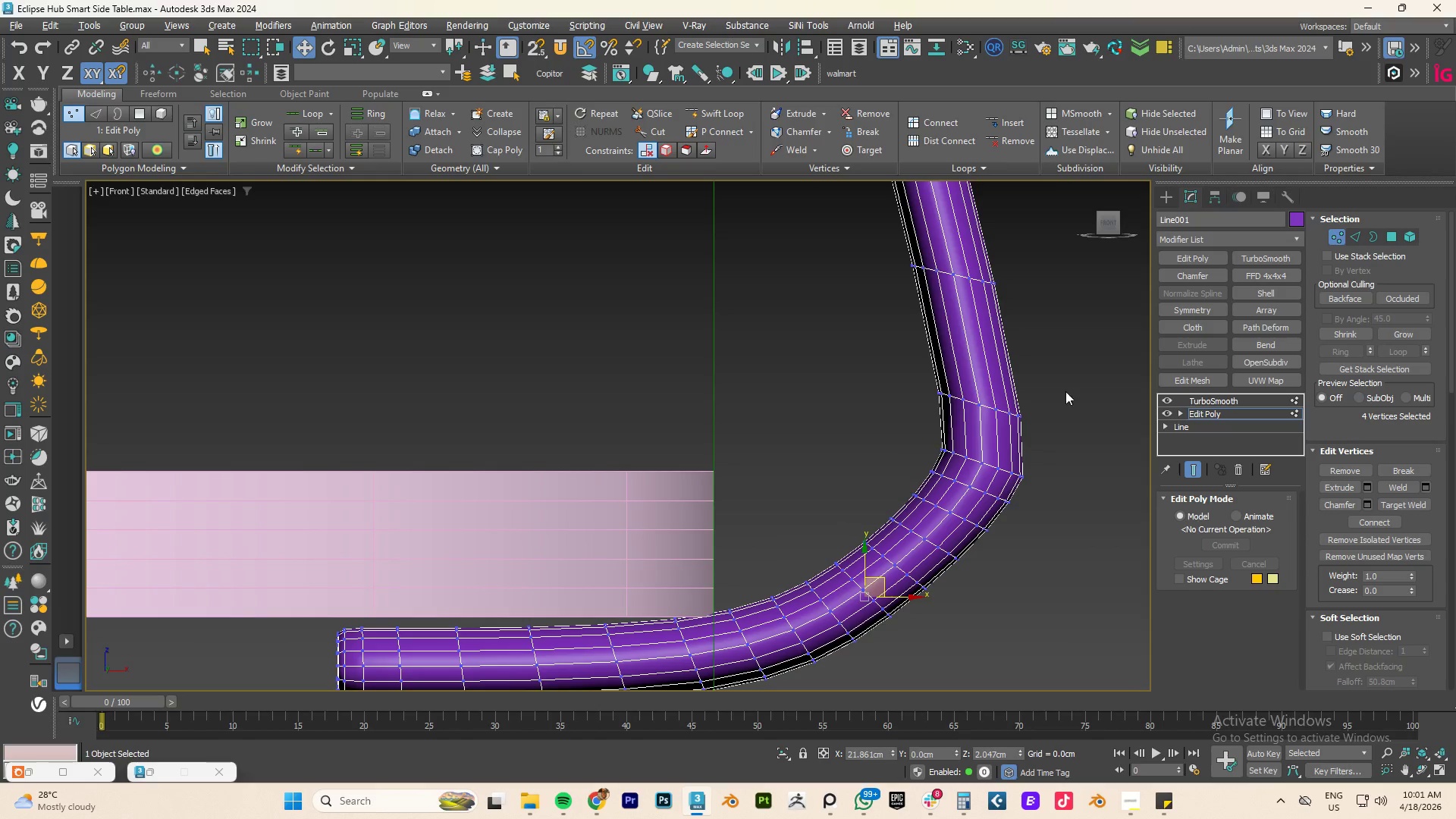 
left_click_drag(start_coordinate=[1067, 388], to_coordinate=[922, 471])
 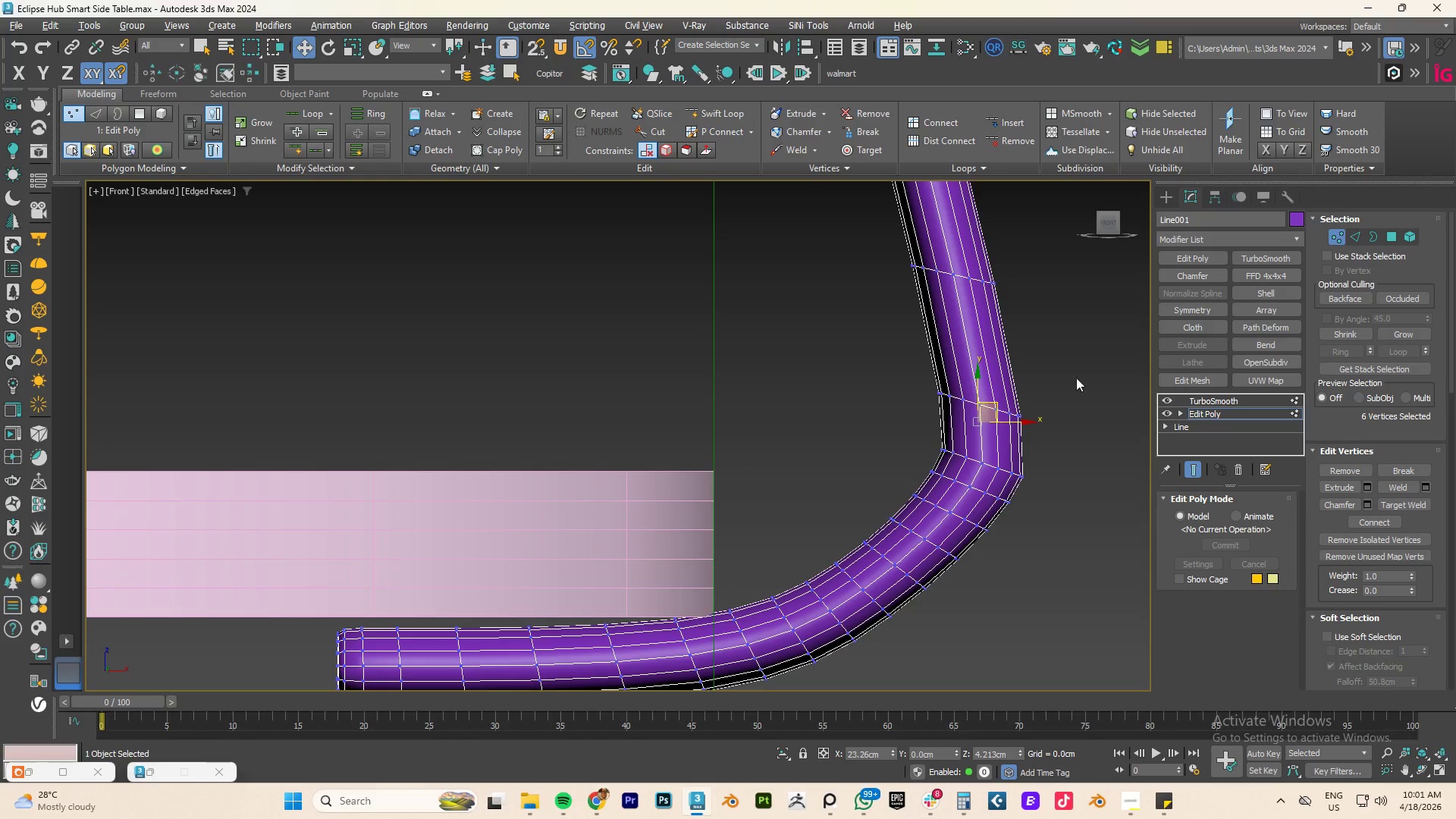 
left_click_drag(start_coordinate=[1075, 377], to_coordinate=[860, 535])
 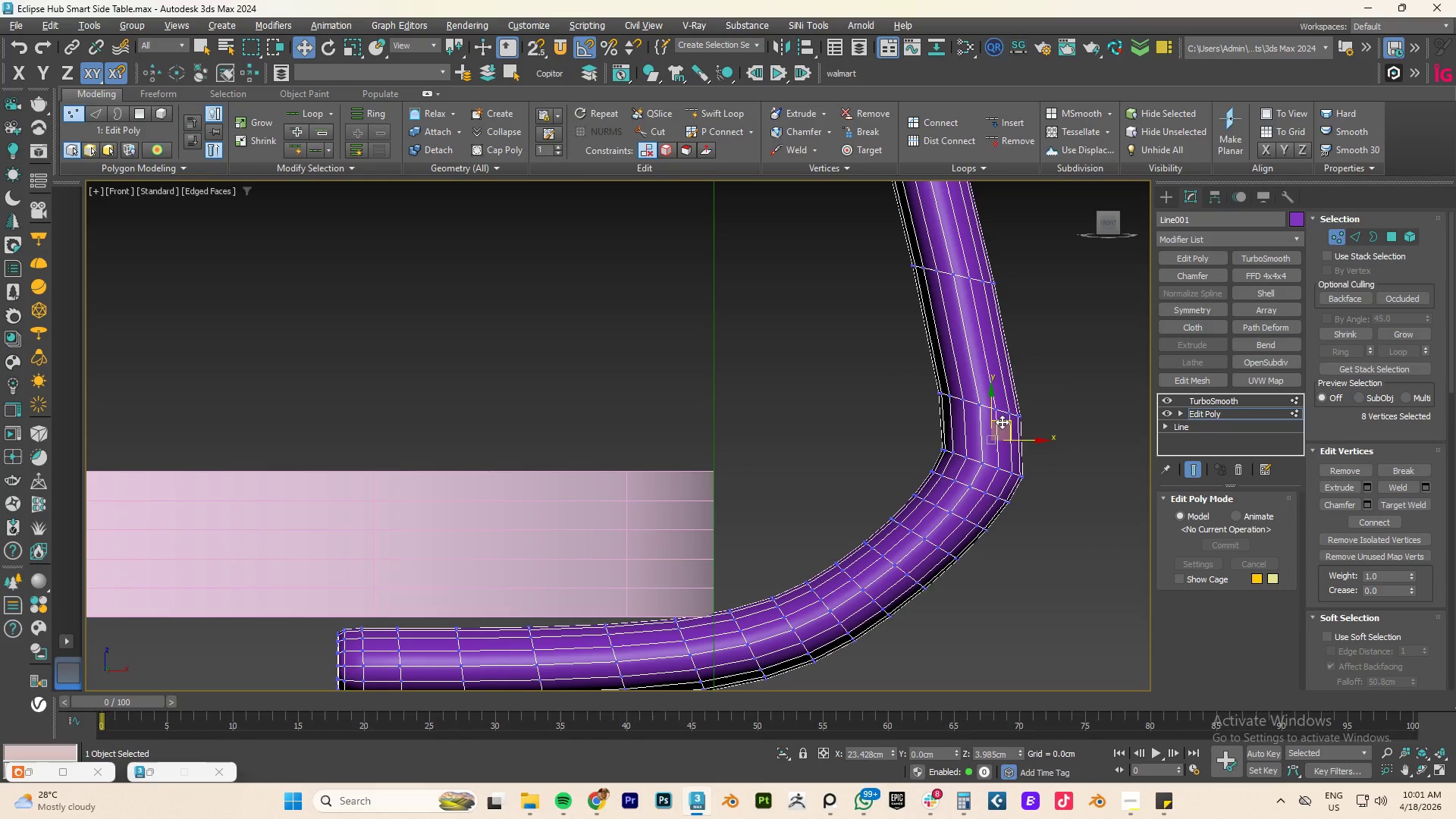 
left_click_drag(start_coordinate=[1005, 422], to_coordinate=[1000, 410])
 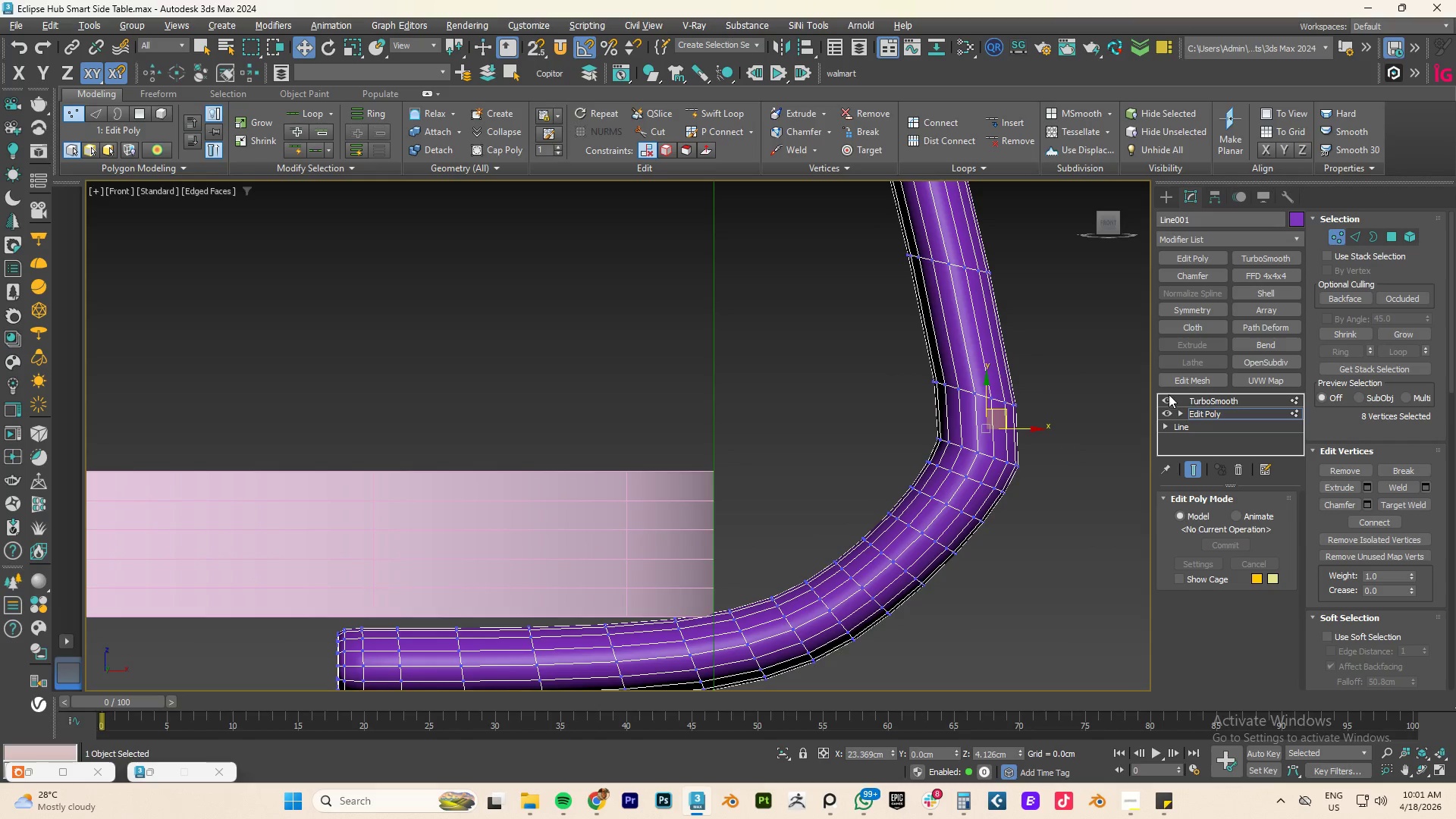 
left_click([1163, 399])
 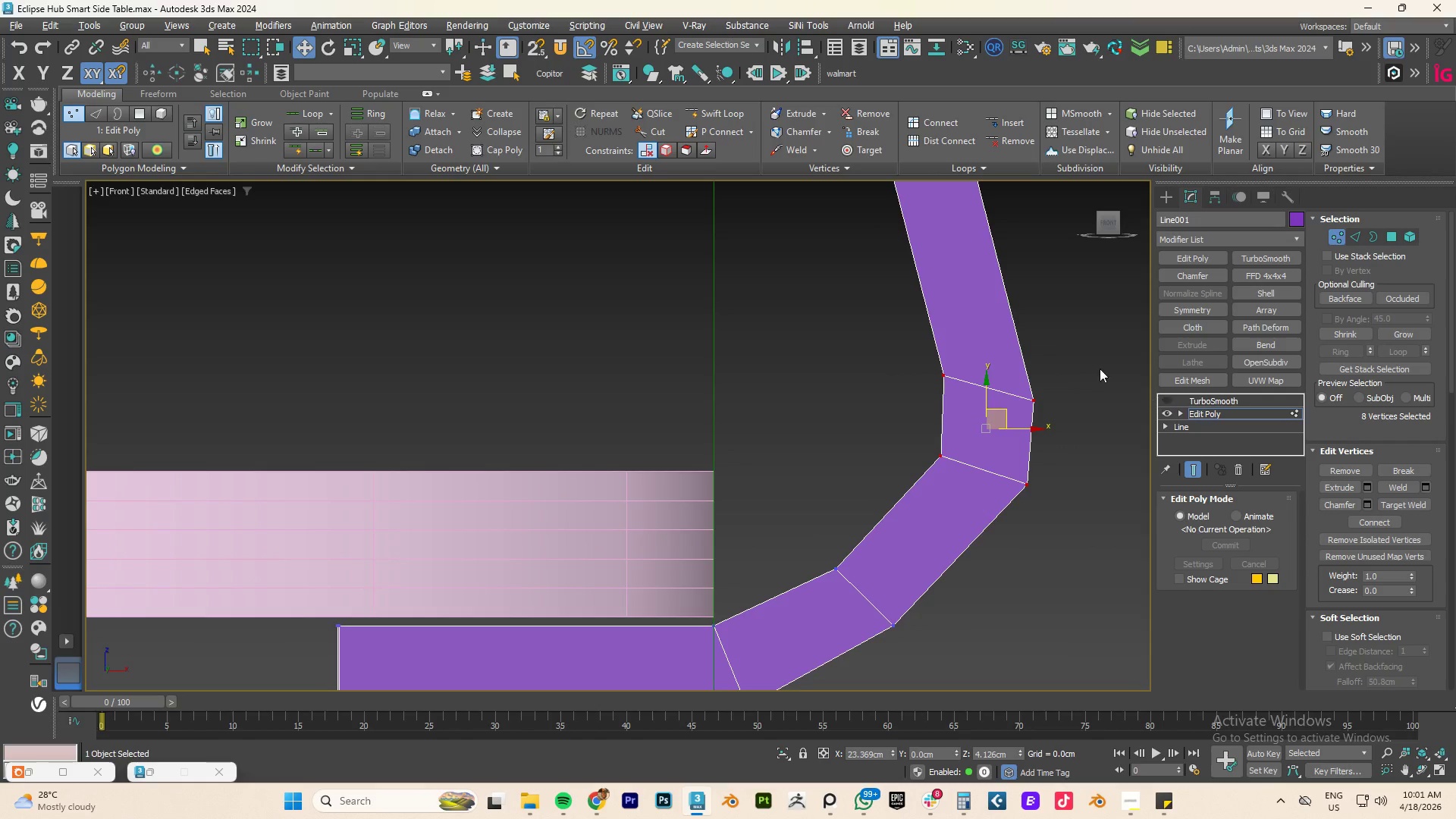 
left_click_drag(start_coordinate=[1081, 353], to_coordinate=[810, 392])
 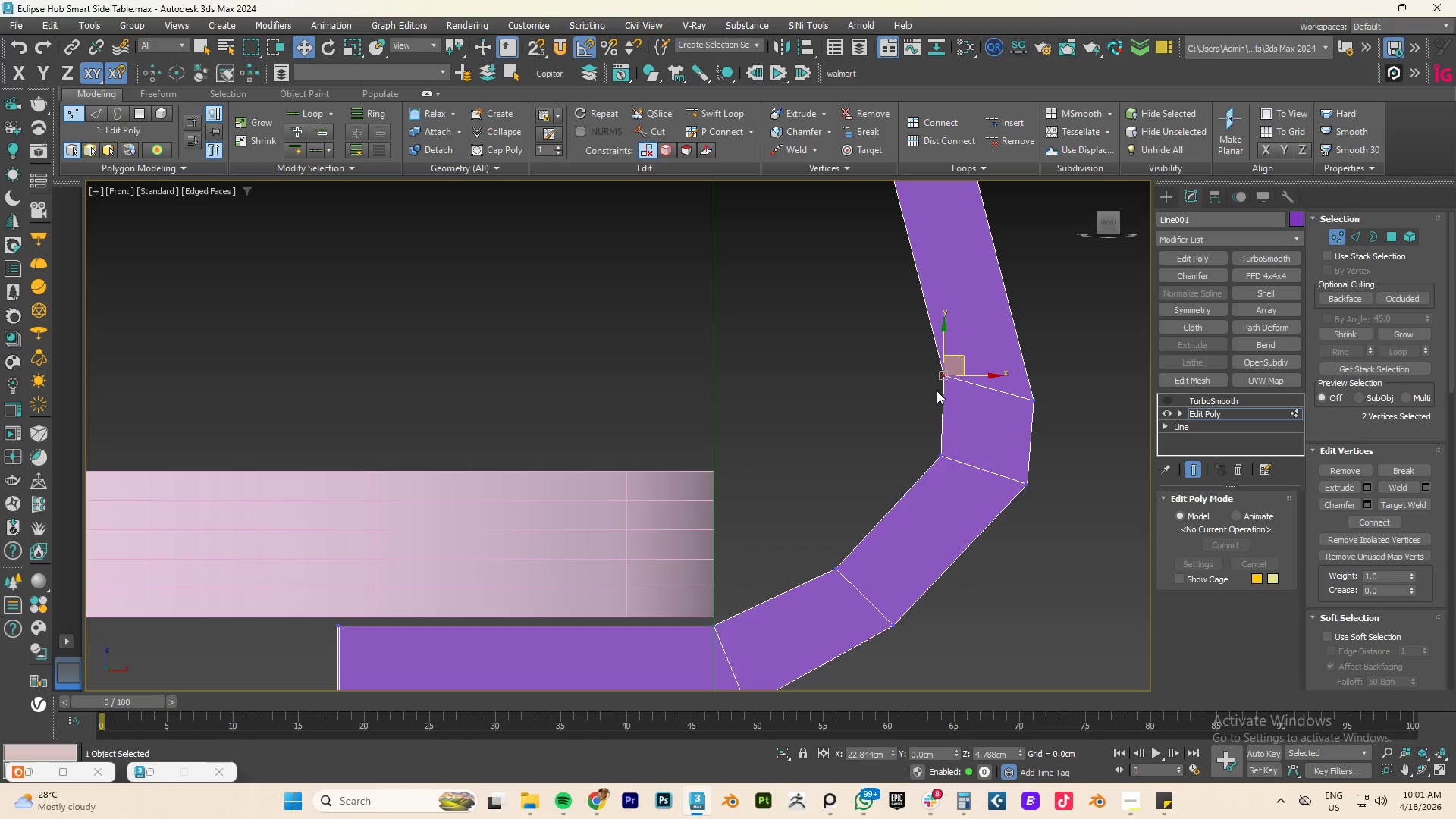 
key(2)
 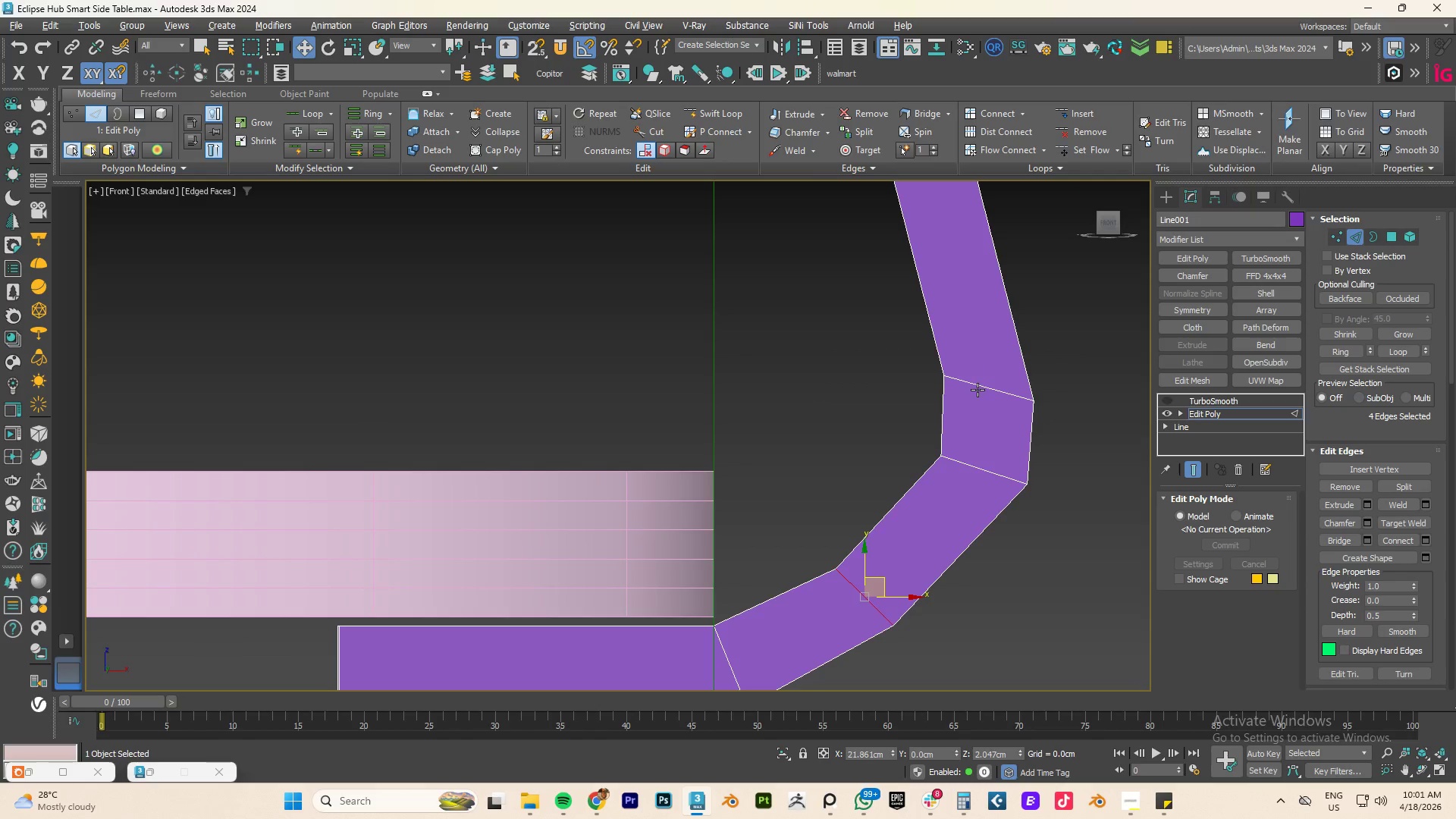 
double_click([977, 387])
 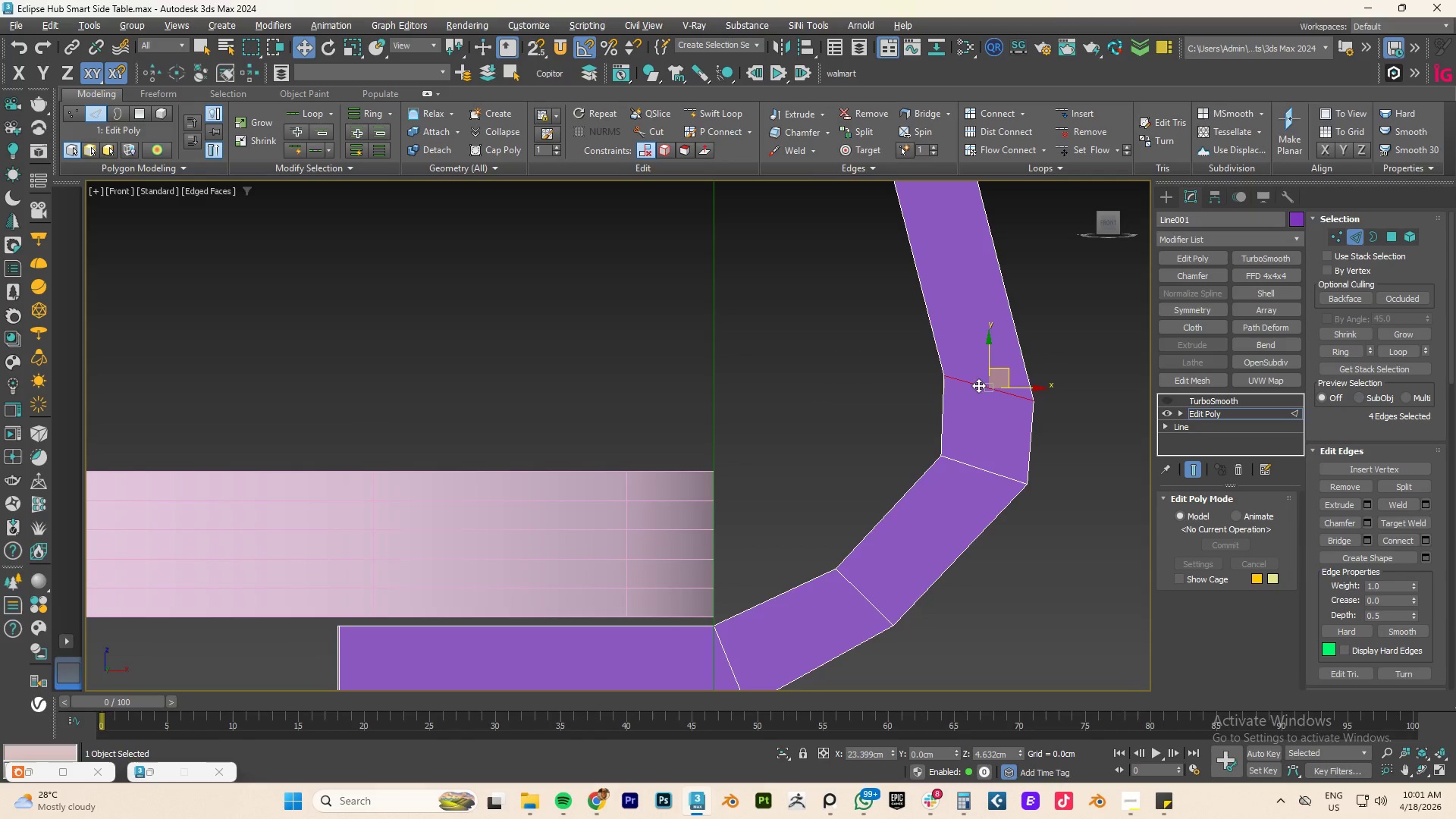 
key(Control+Backspace)
 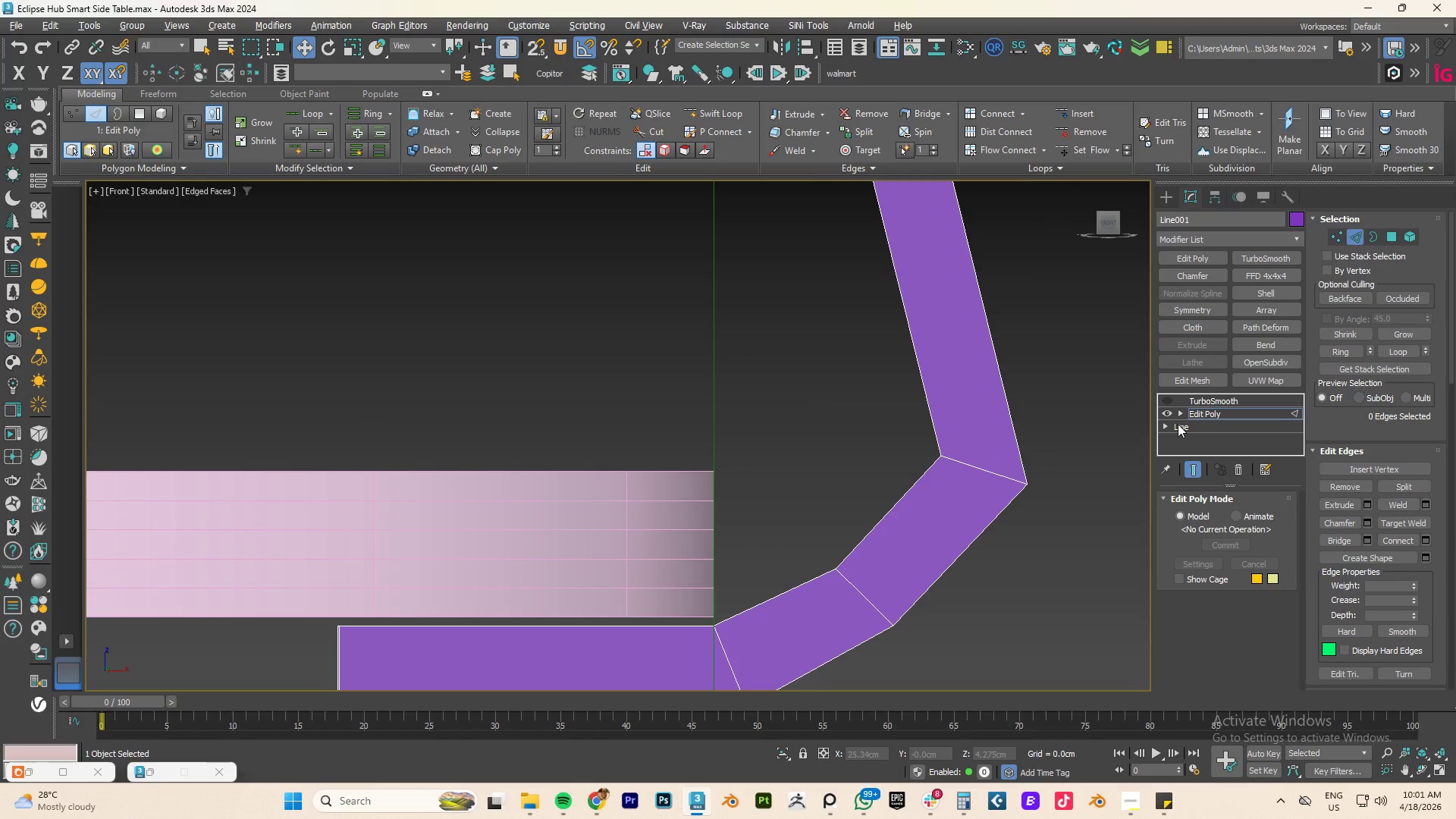 
left_click([1210, 410])
 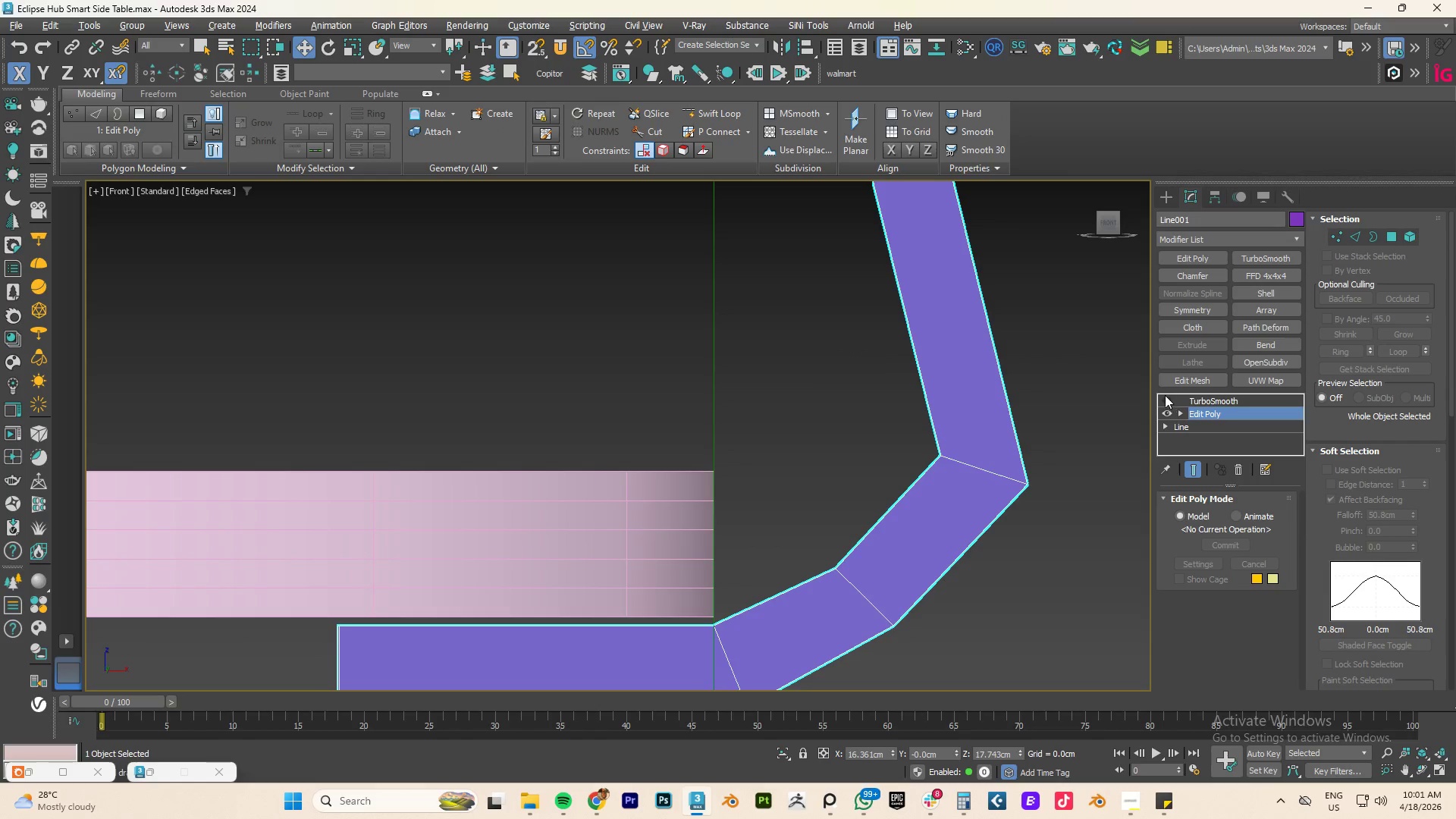 
left_click([1165, 399])
 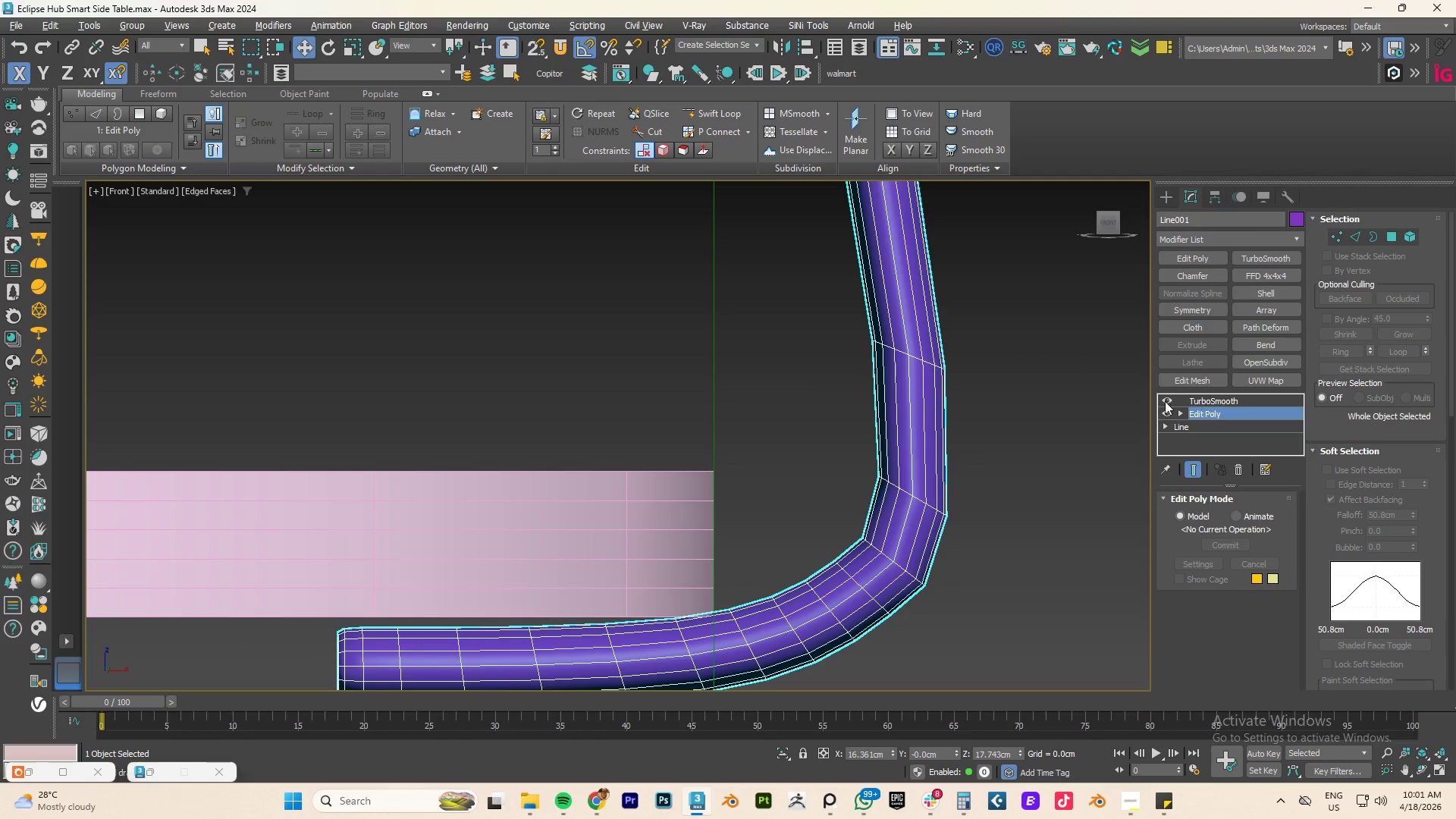 
left_click([1172, 400])
 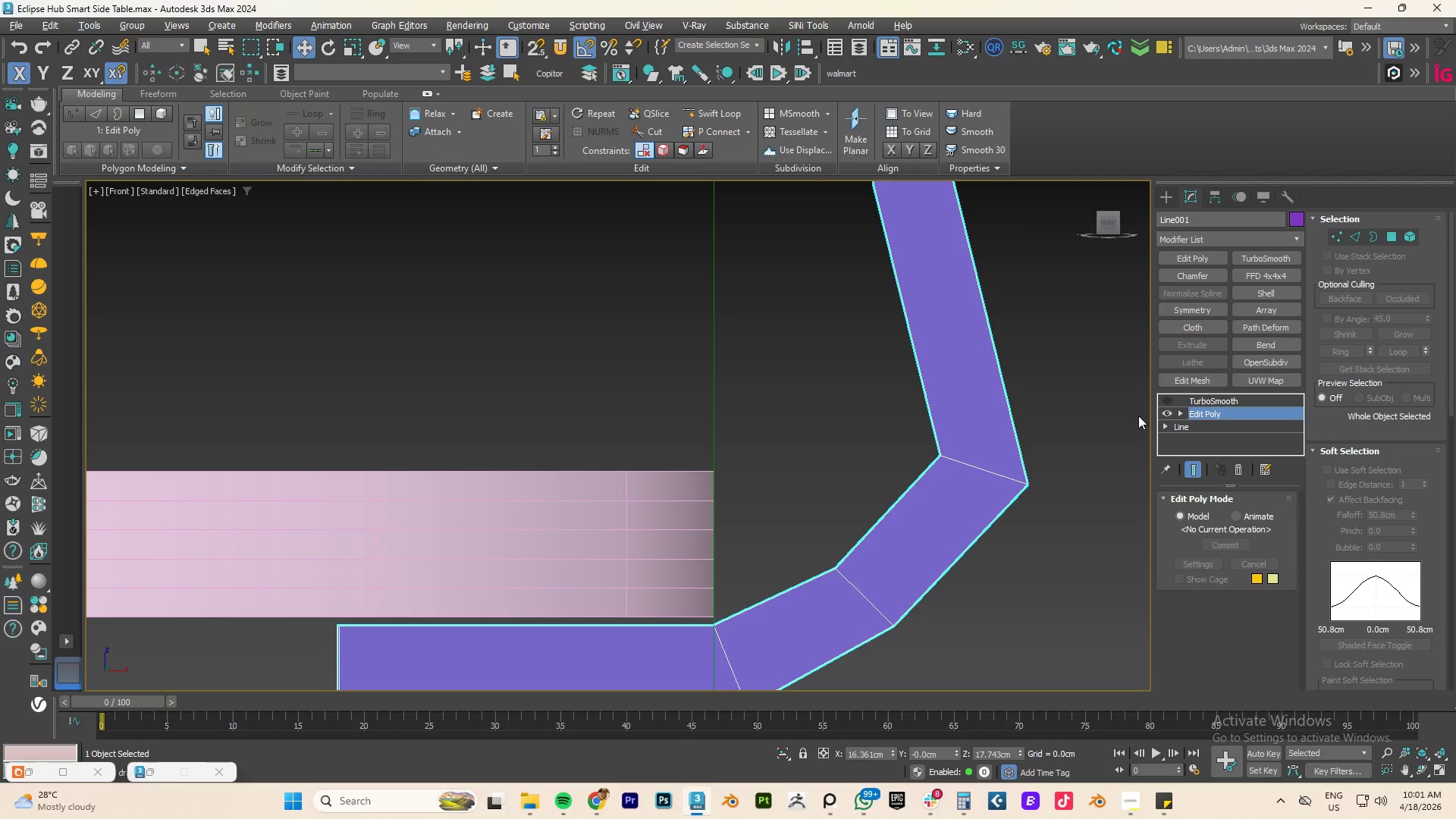 
key(1)
 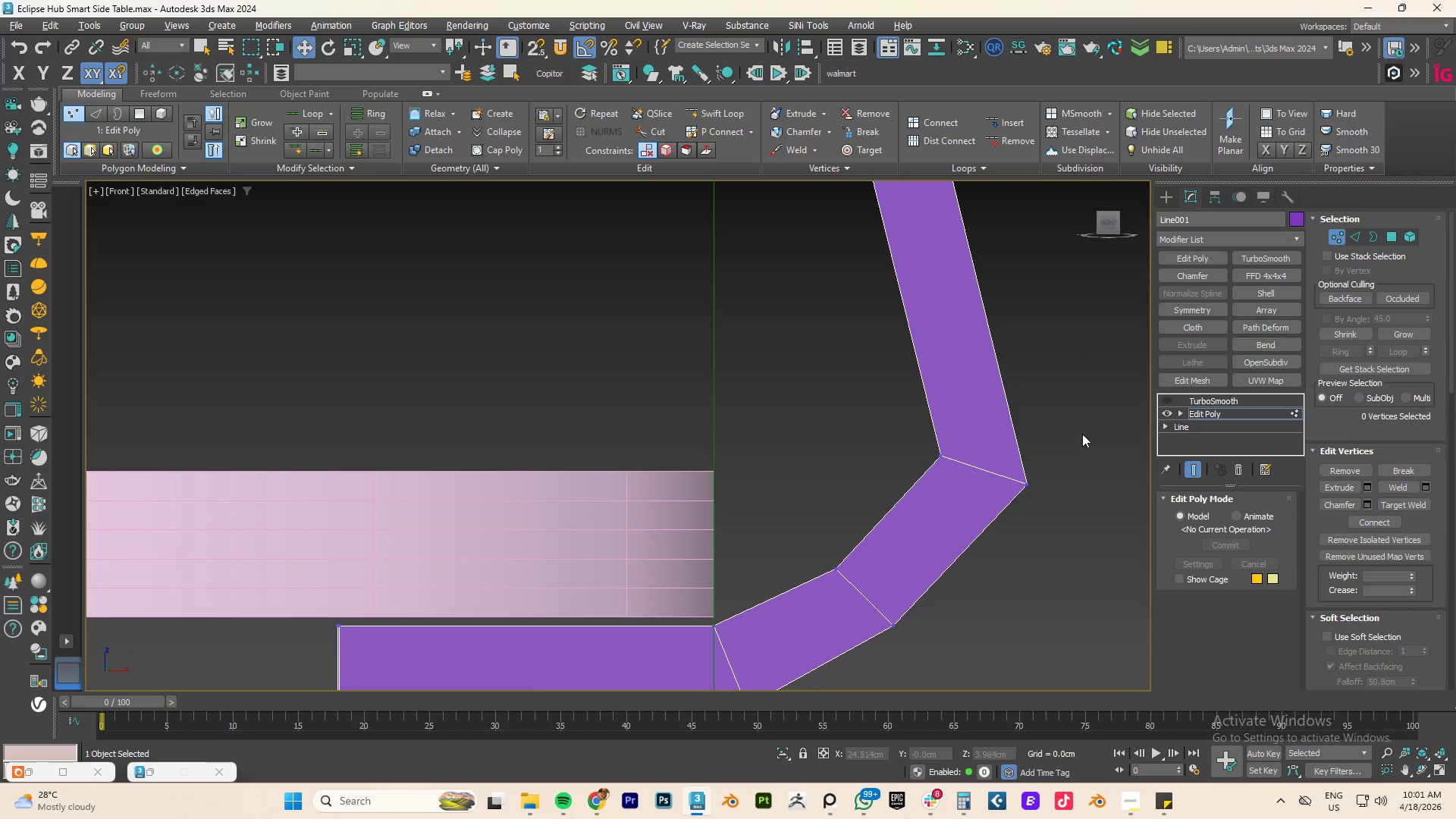 
left_click_drag(start_coordinate=[1078, 428], to_coordinate=[875, 533])
 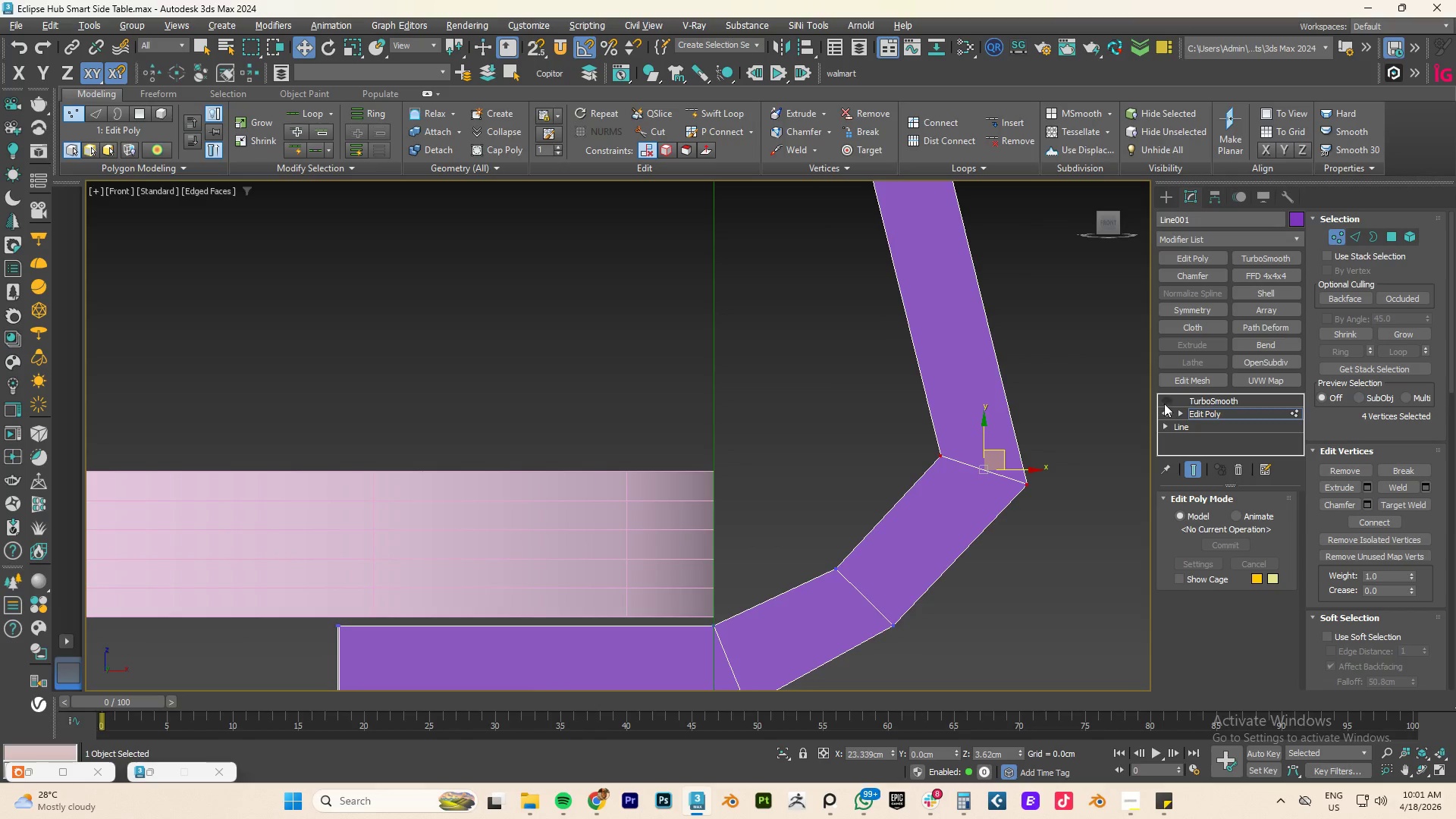 
left_click([1166, 403])
 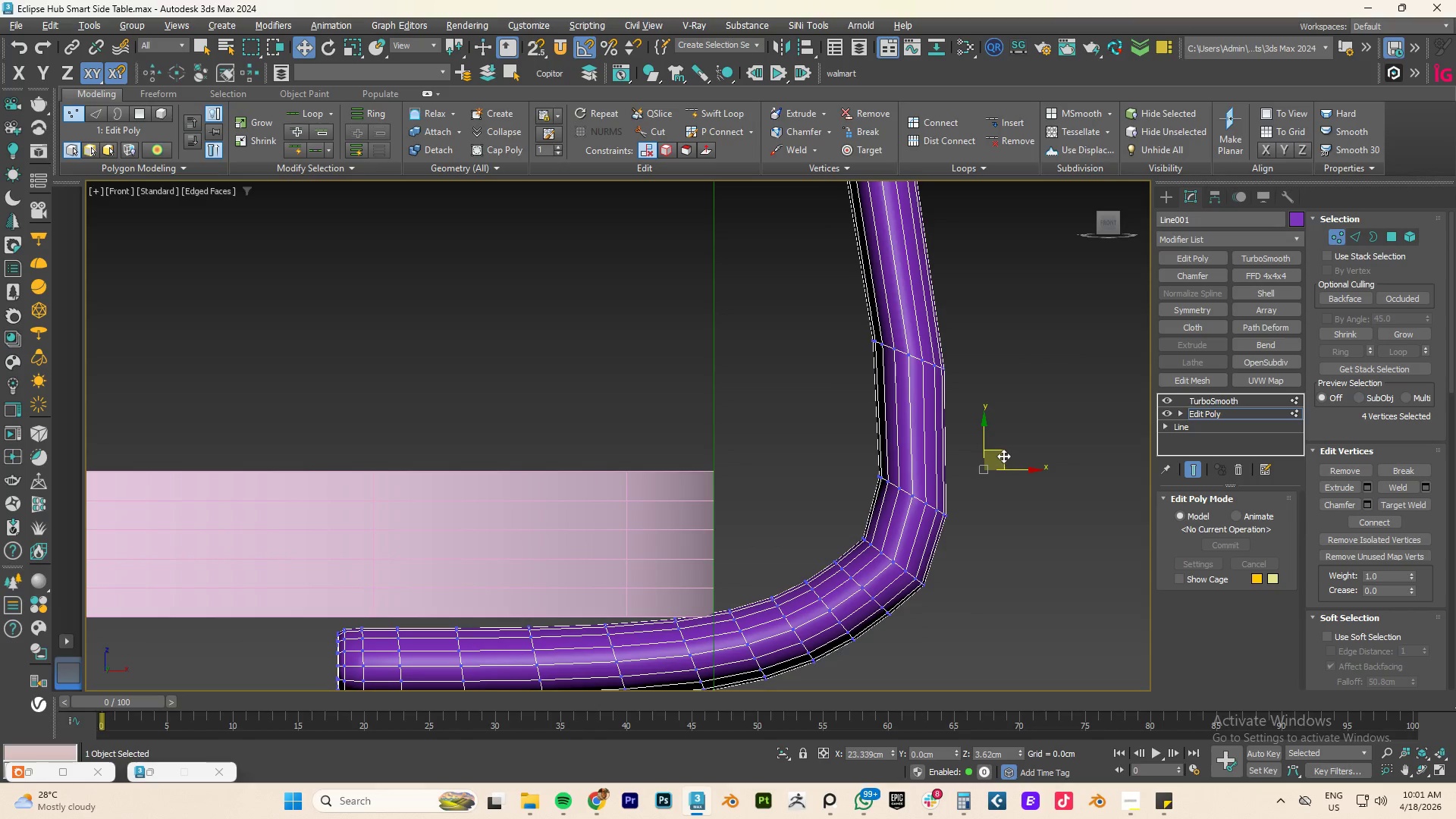 
left_click_drag(start_coordinate=[1001, 453], to_coordinate=[1079, 475])
 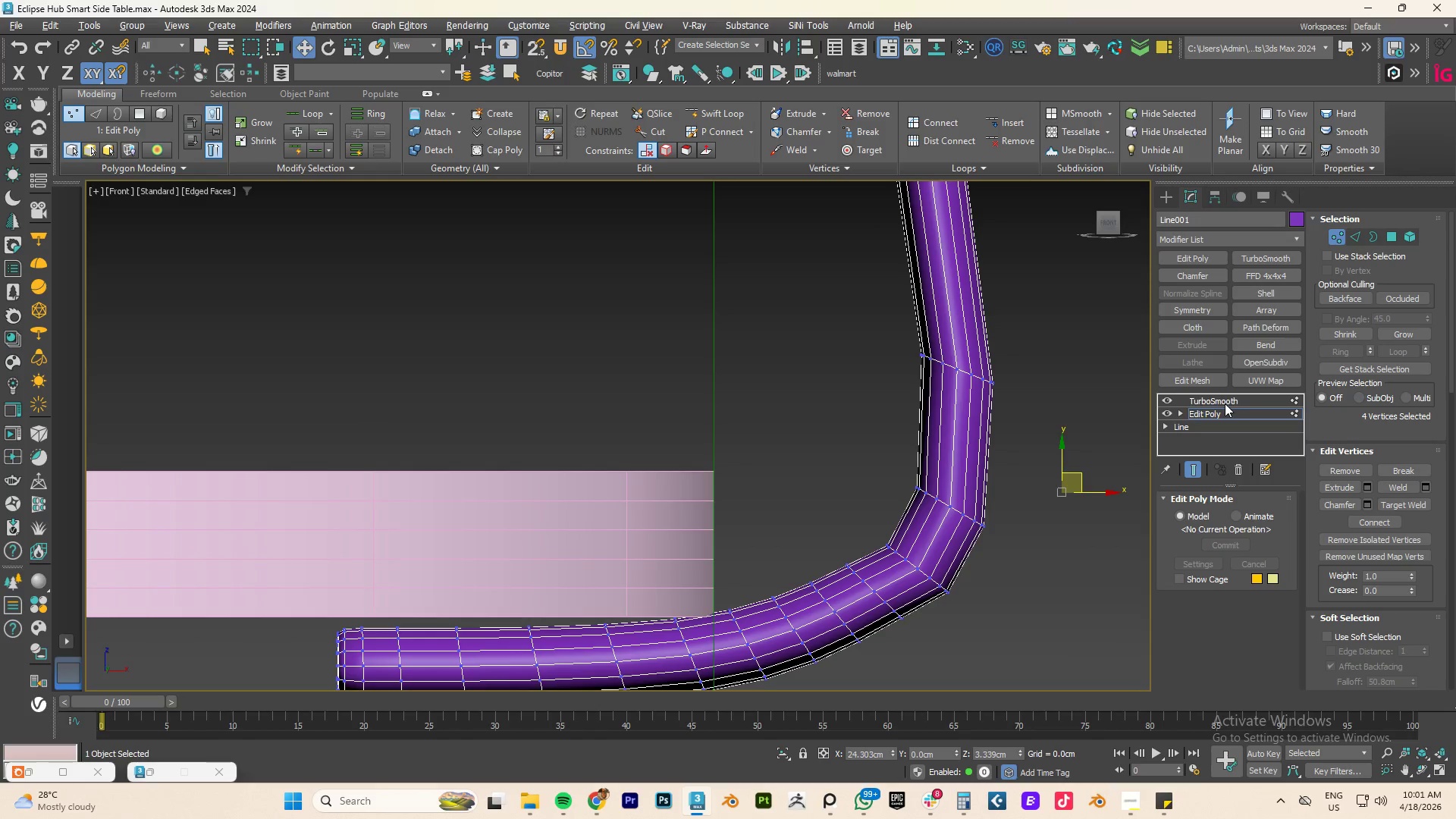 
left_click([1169, 397])
 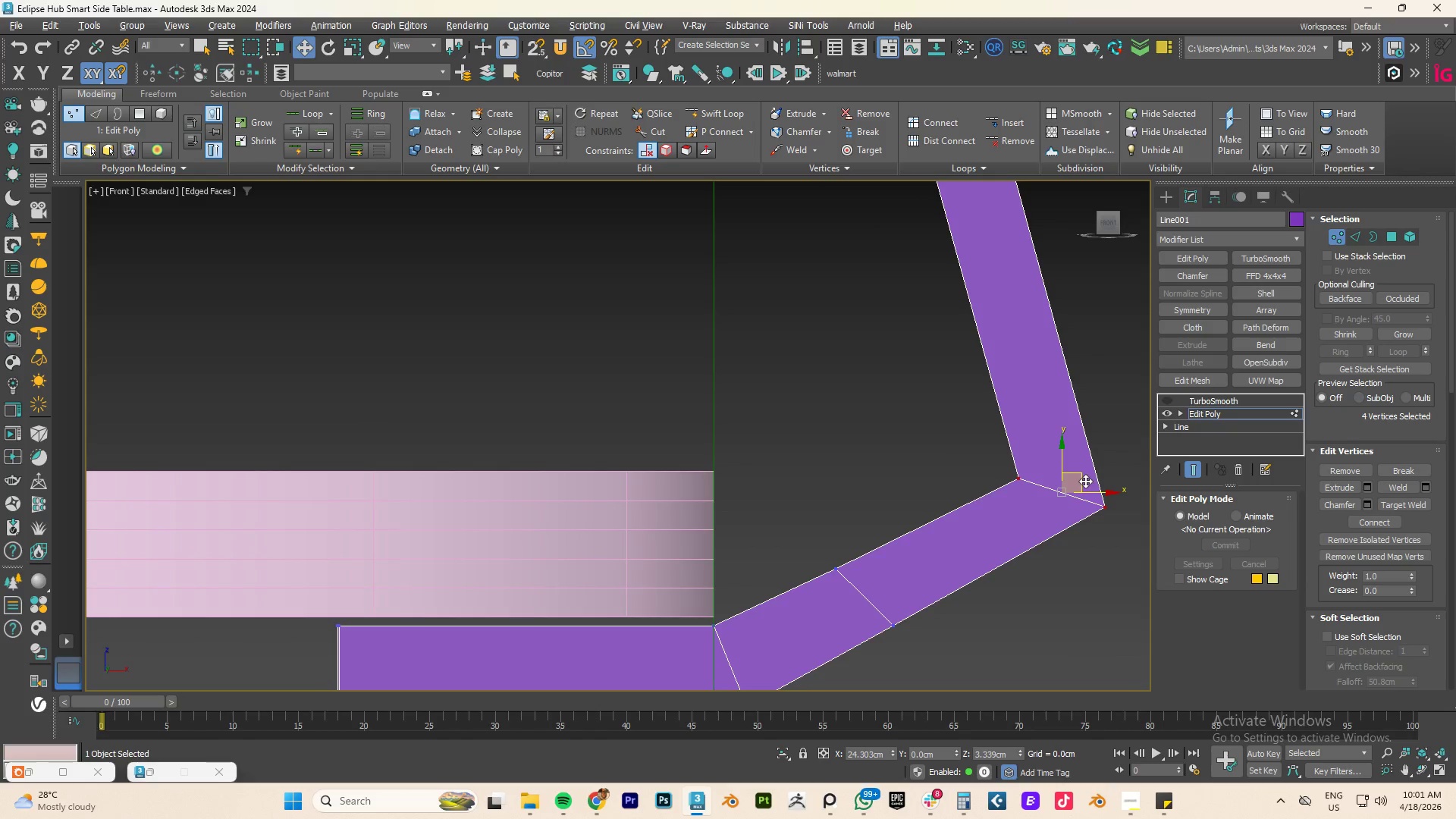 
left_click_drag(start_coordinate=[1081, 478], to_coordinate=[1053, 406])
 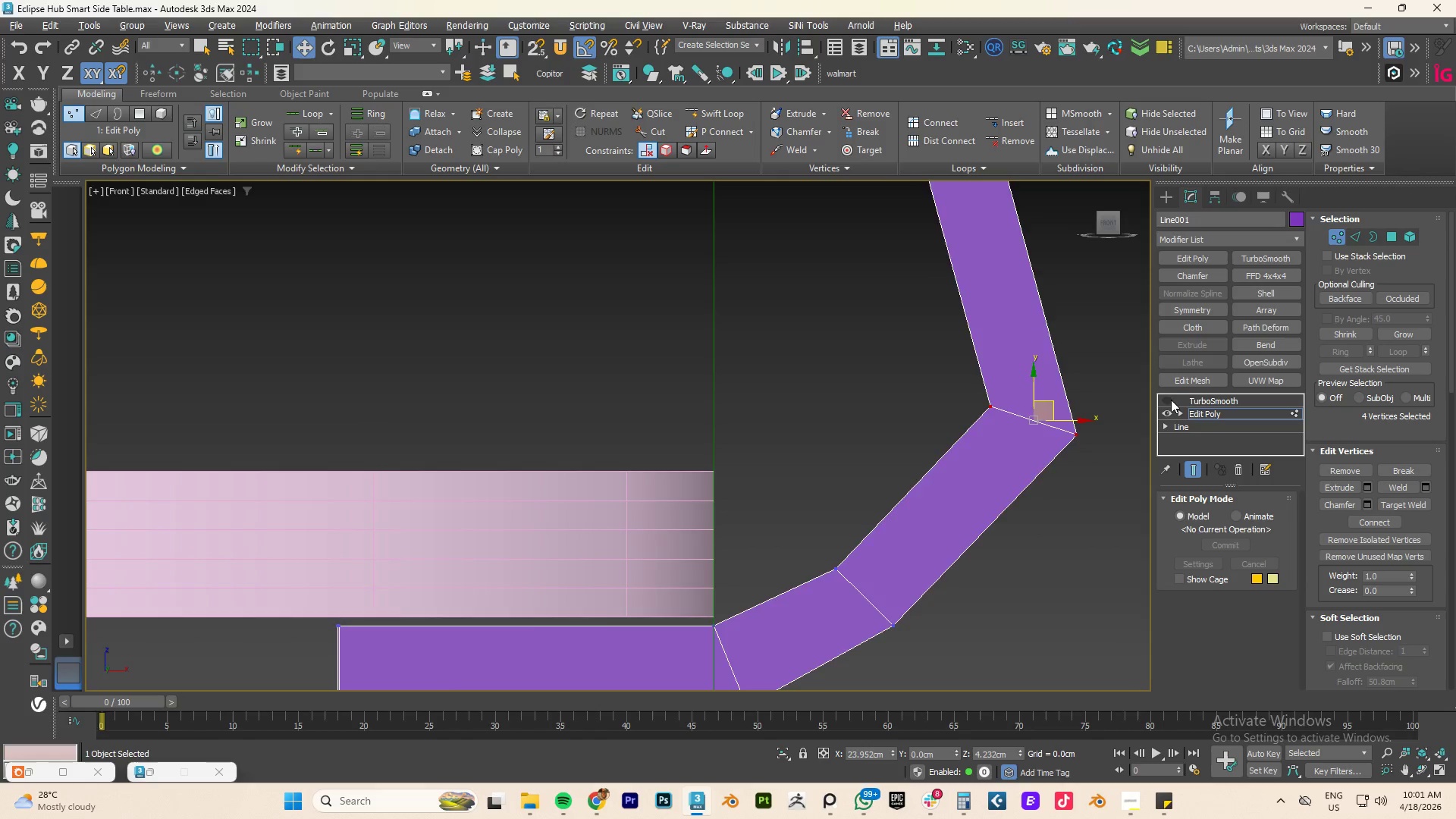 
left_click([1171, 400])
 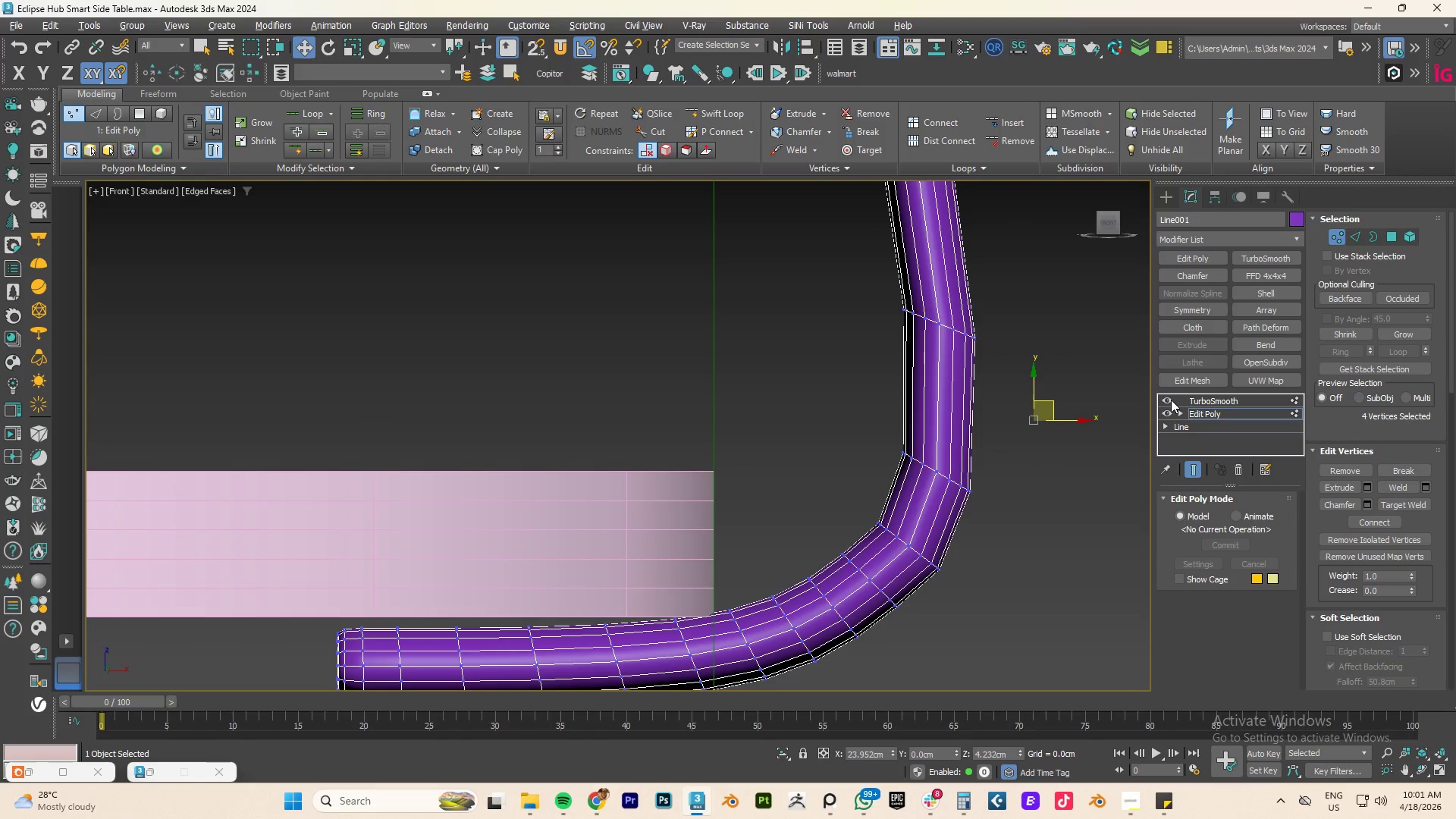 
key(Alt+AltLeft)
 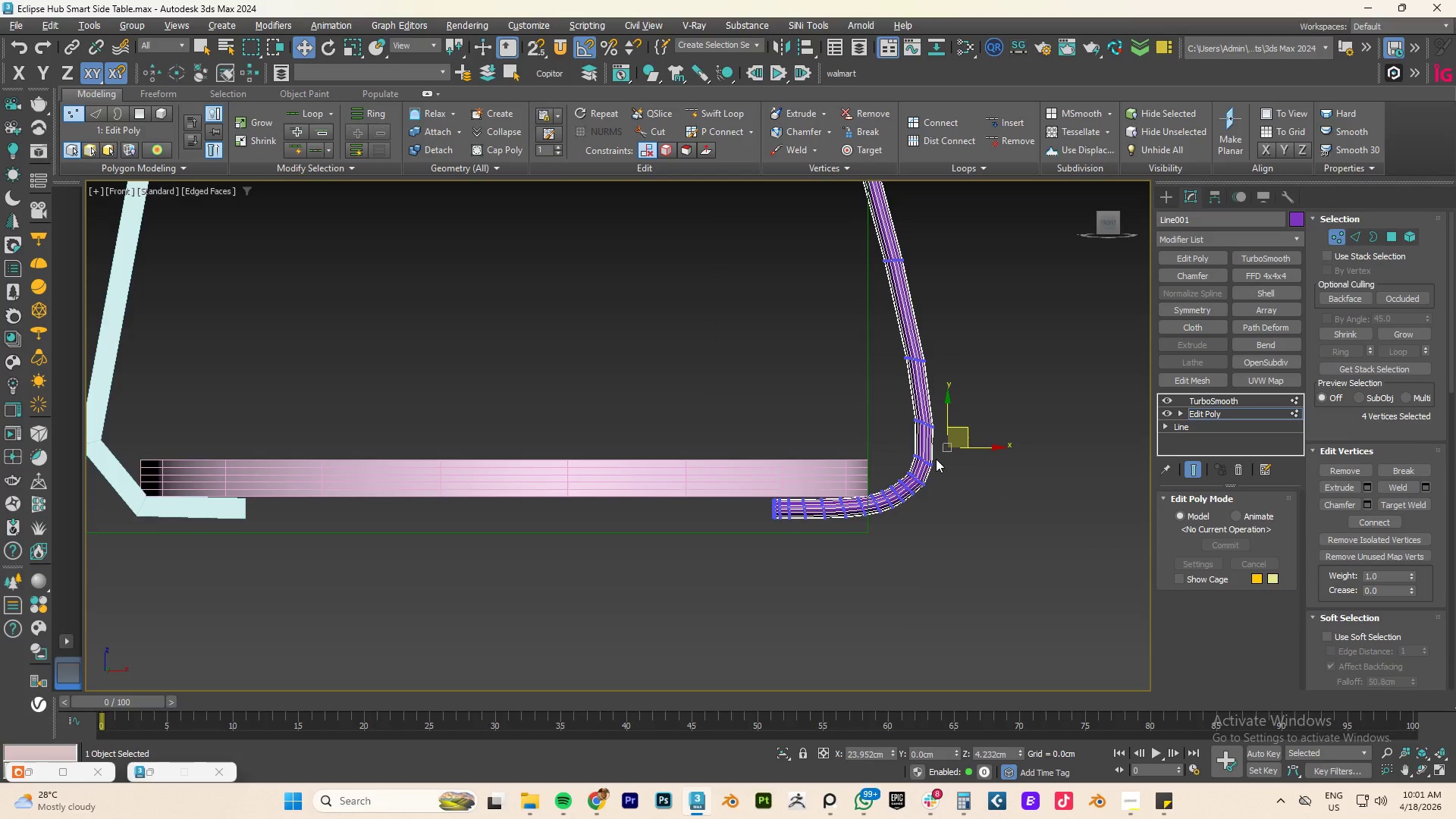 
key(Alt+Tab)
 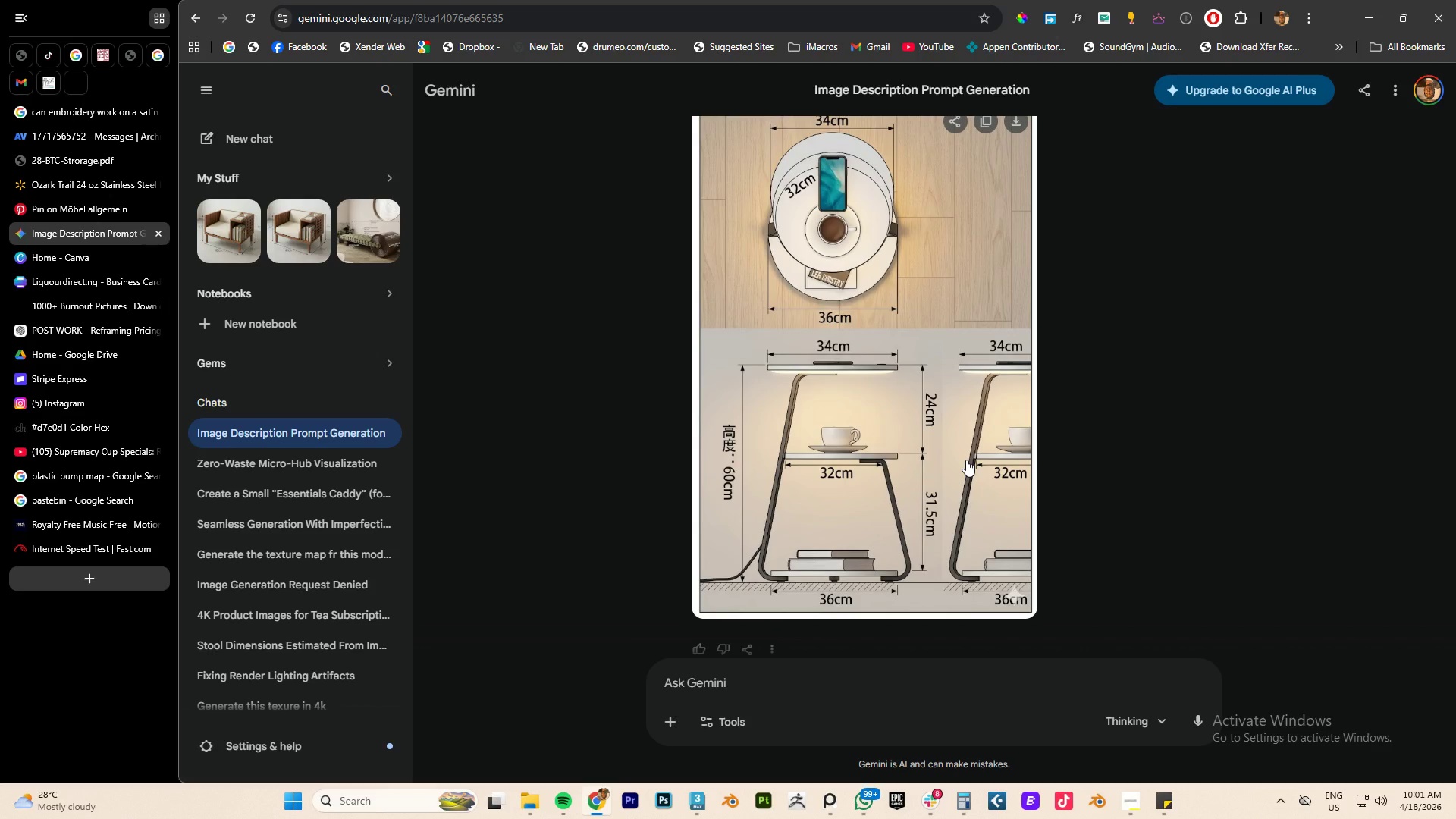 
scroll: coordinate [919, 457], scroll_direction: down, amount: 4.0
 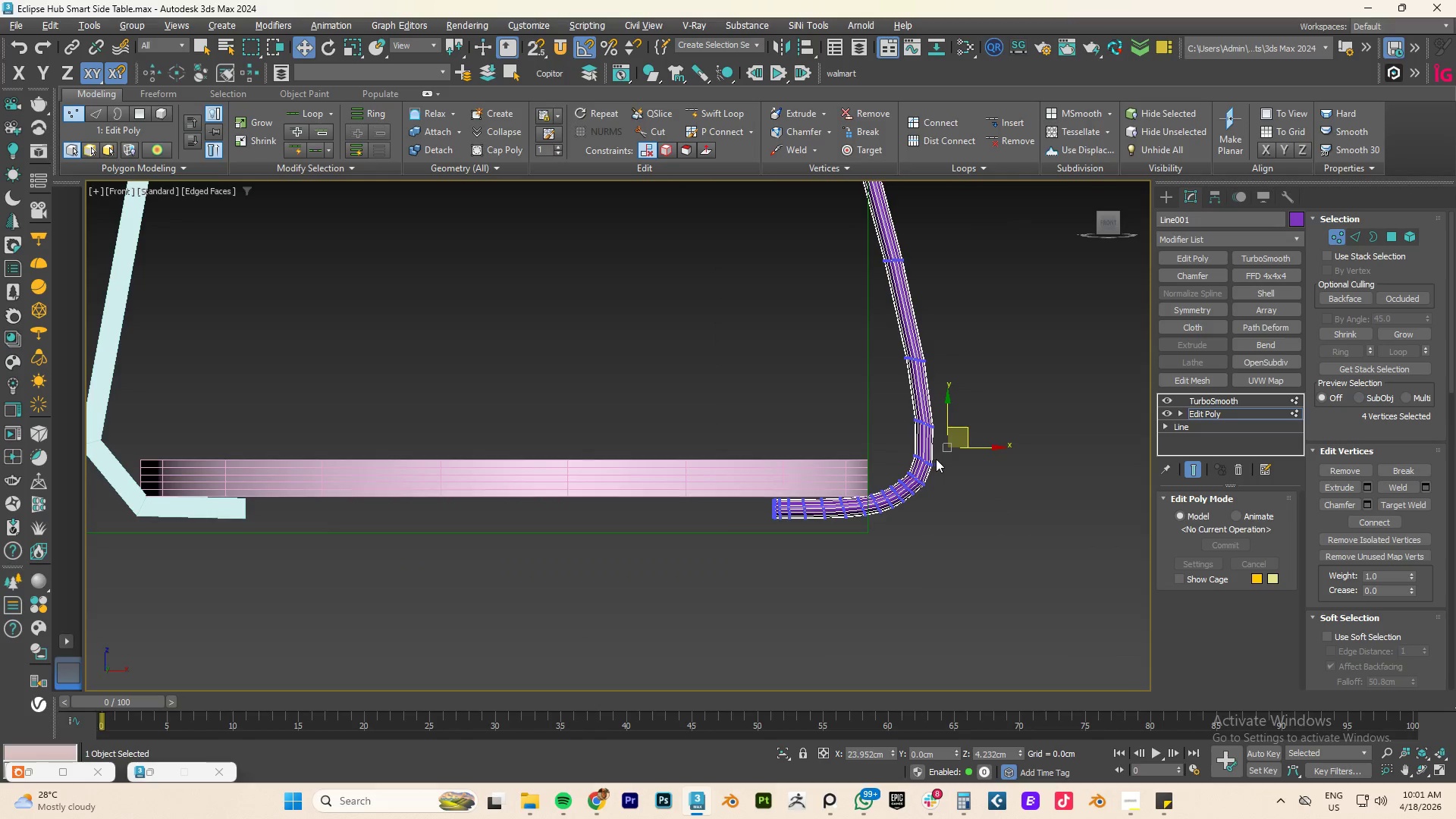 
key(Alt+AltLeft)
 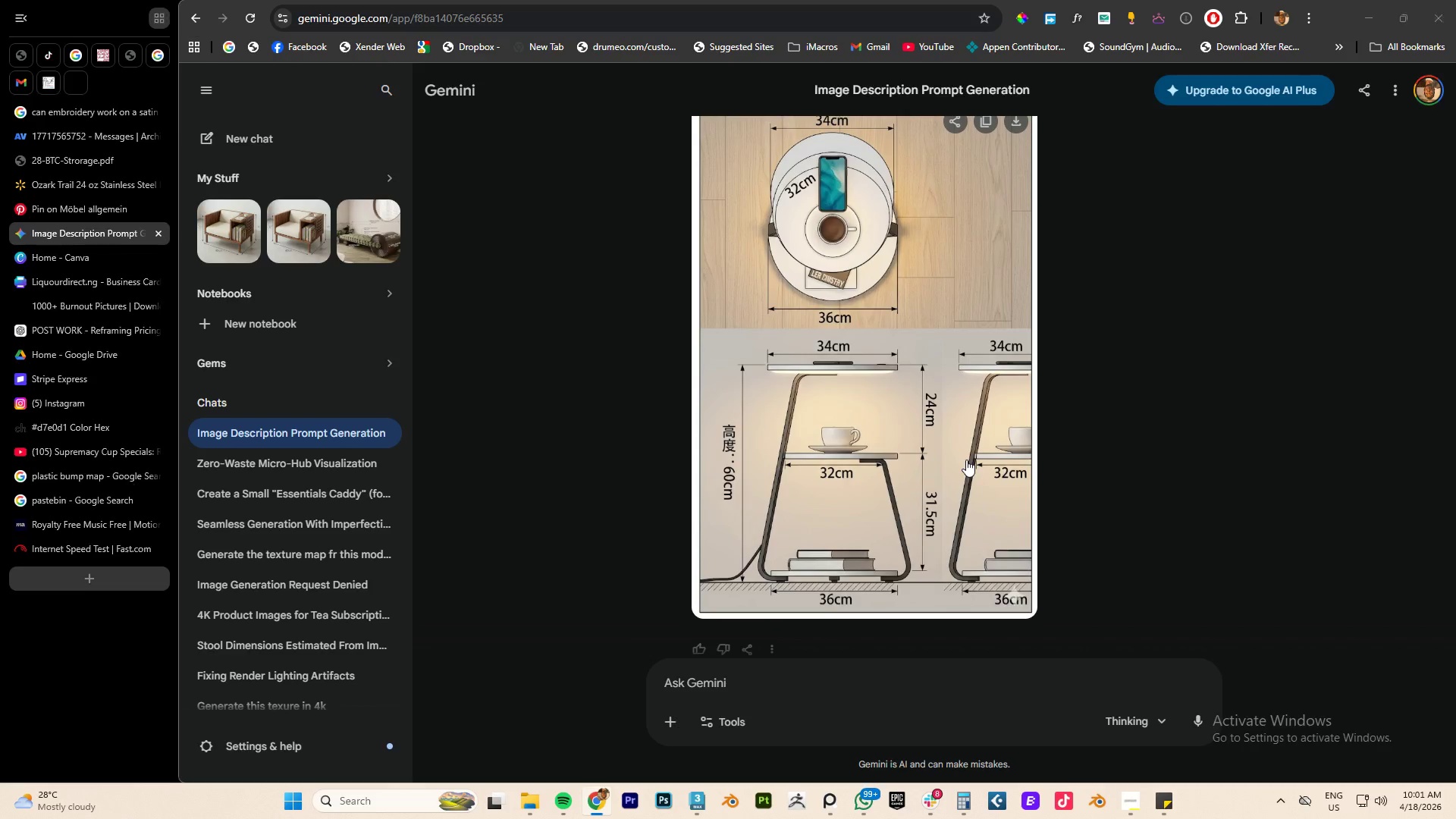 
key(Alt+Tab)
 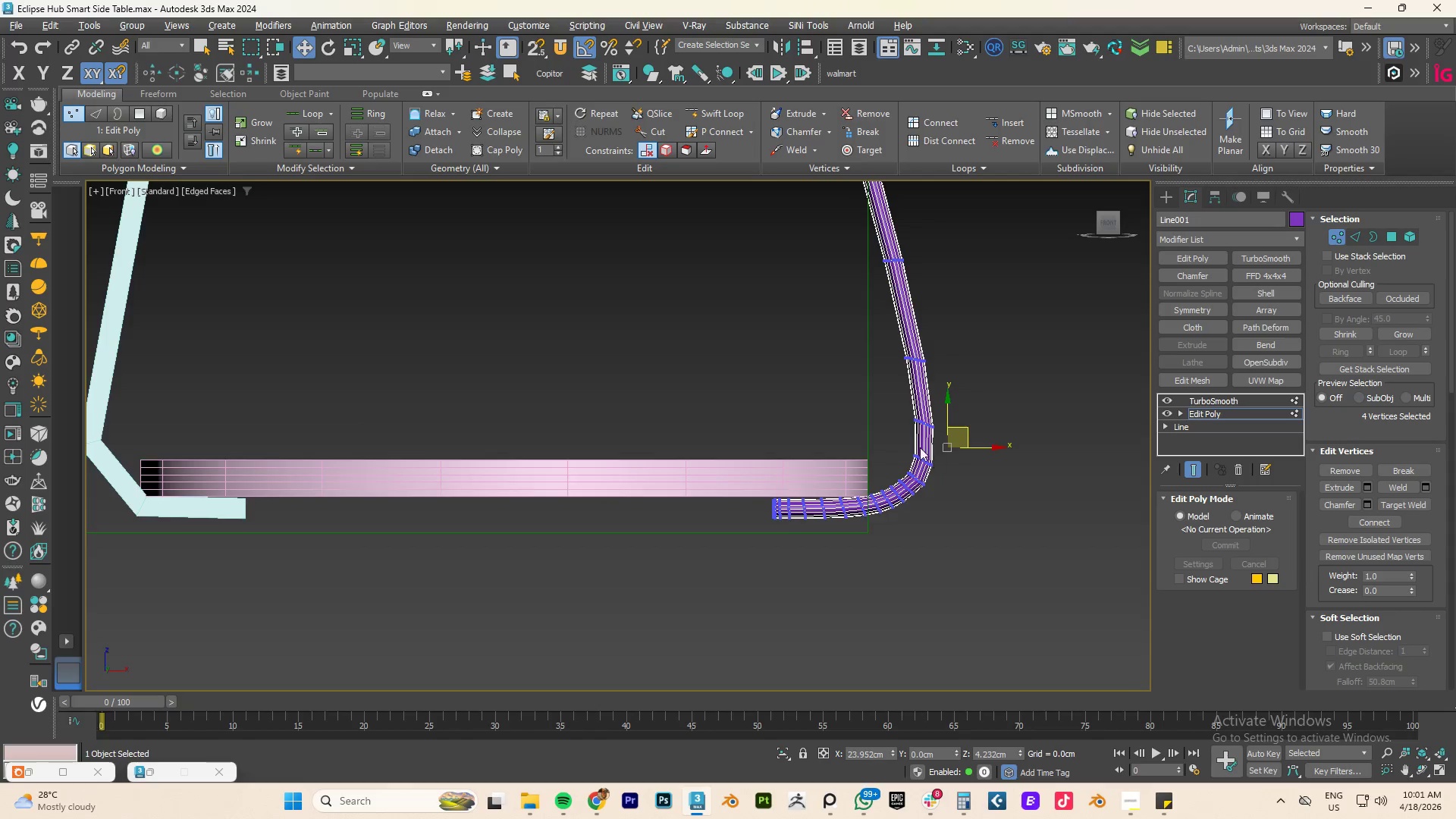 
hold_key(key=AltLeft, duration=2.69)
 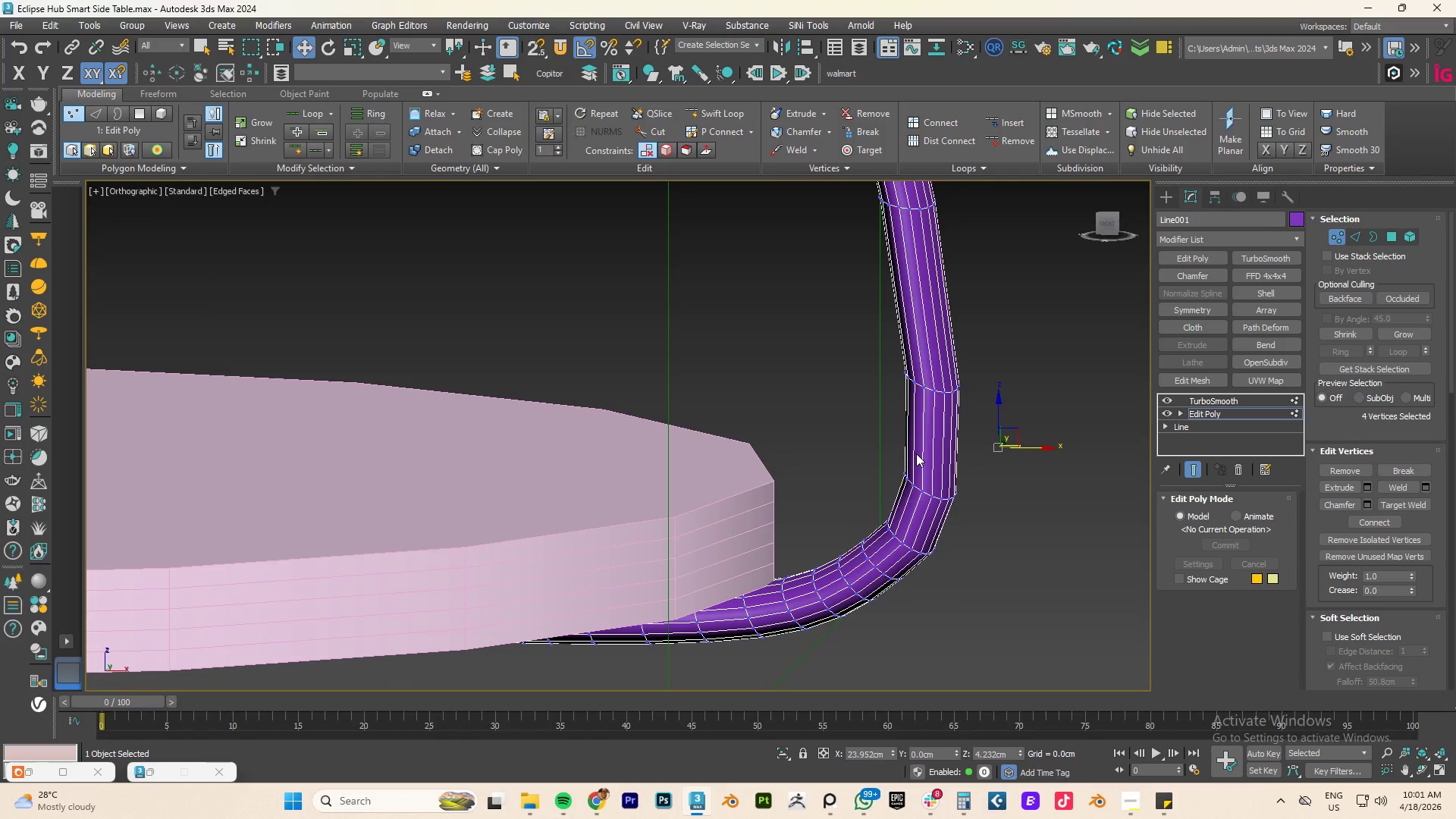 
scroll: coordinate [920, 447], scroll_direction: up, amount: 3.0
 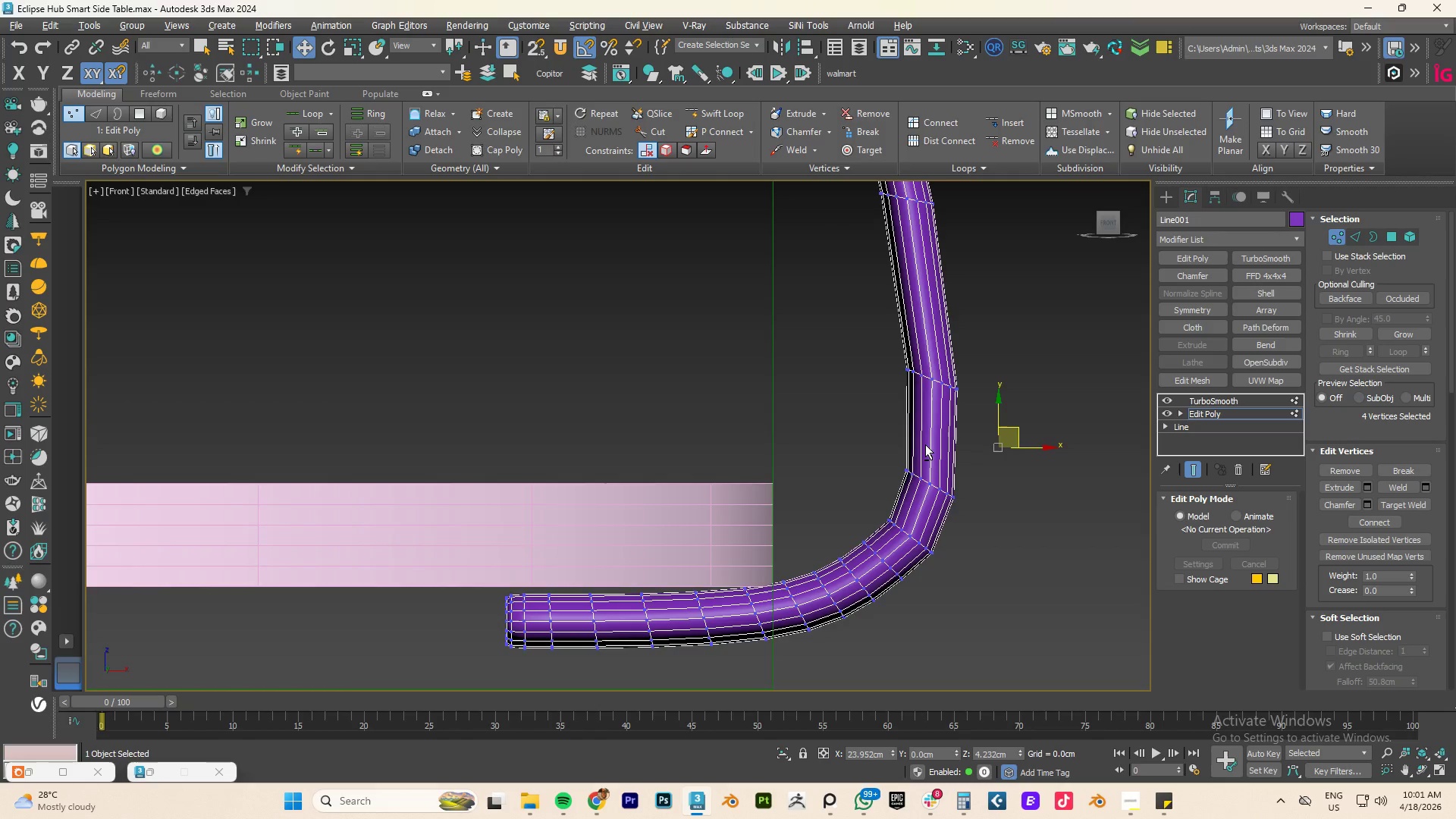 
key(Alt+AltLeft)
 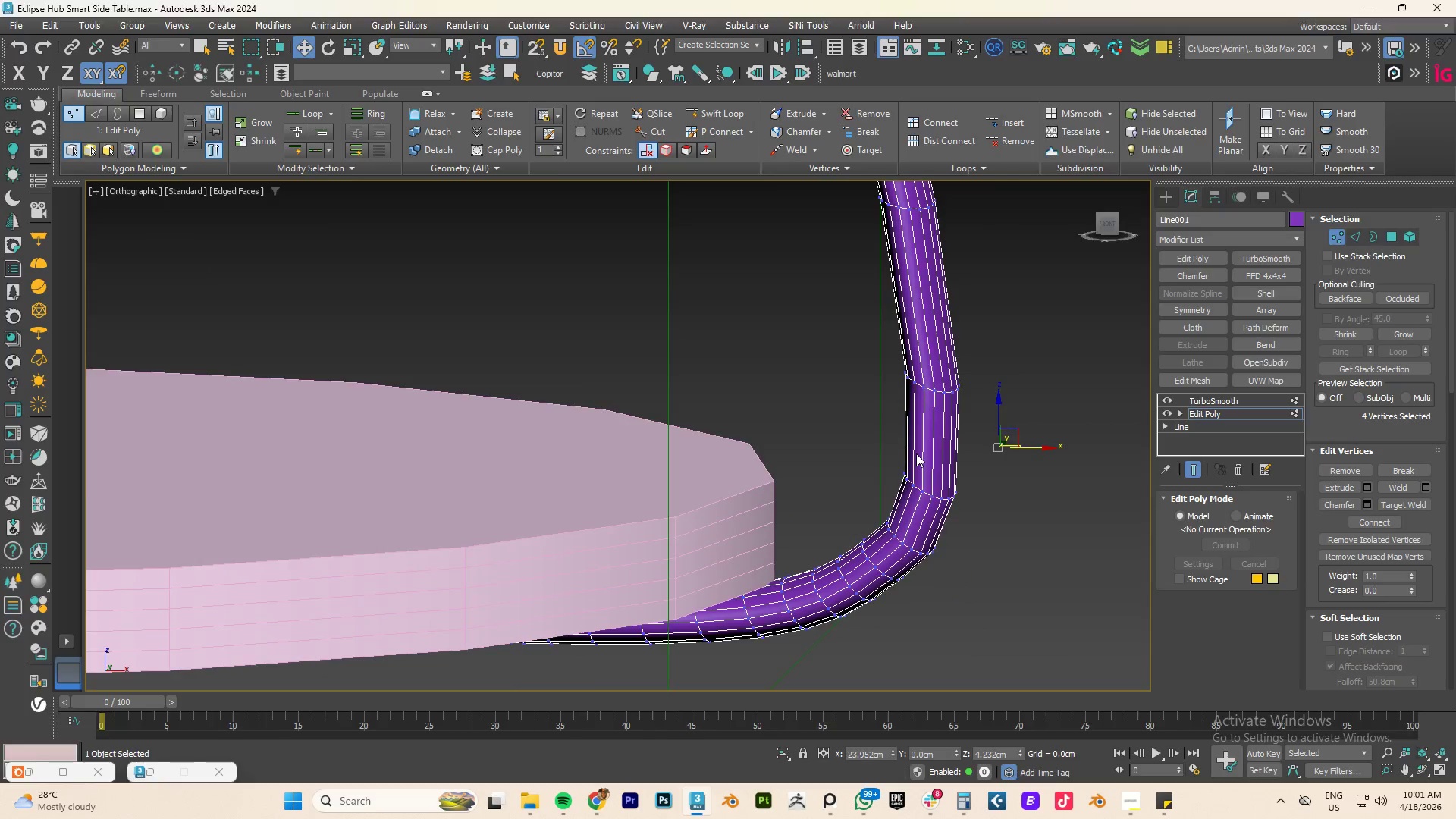 
key(Alt+Tab)
 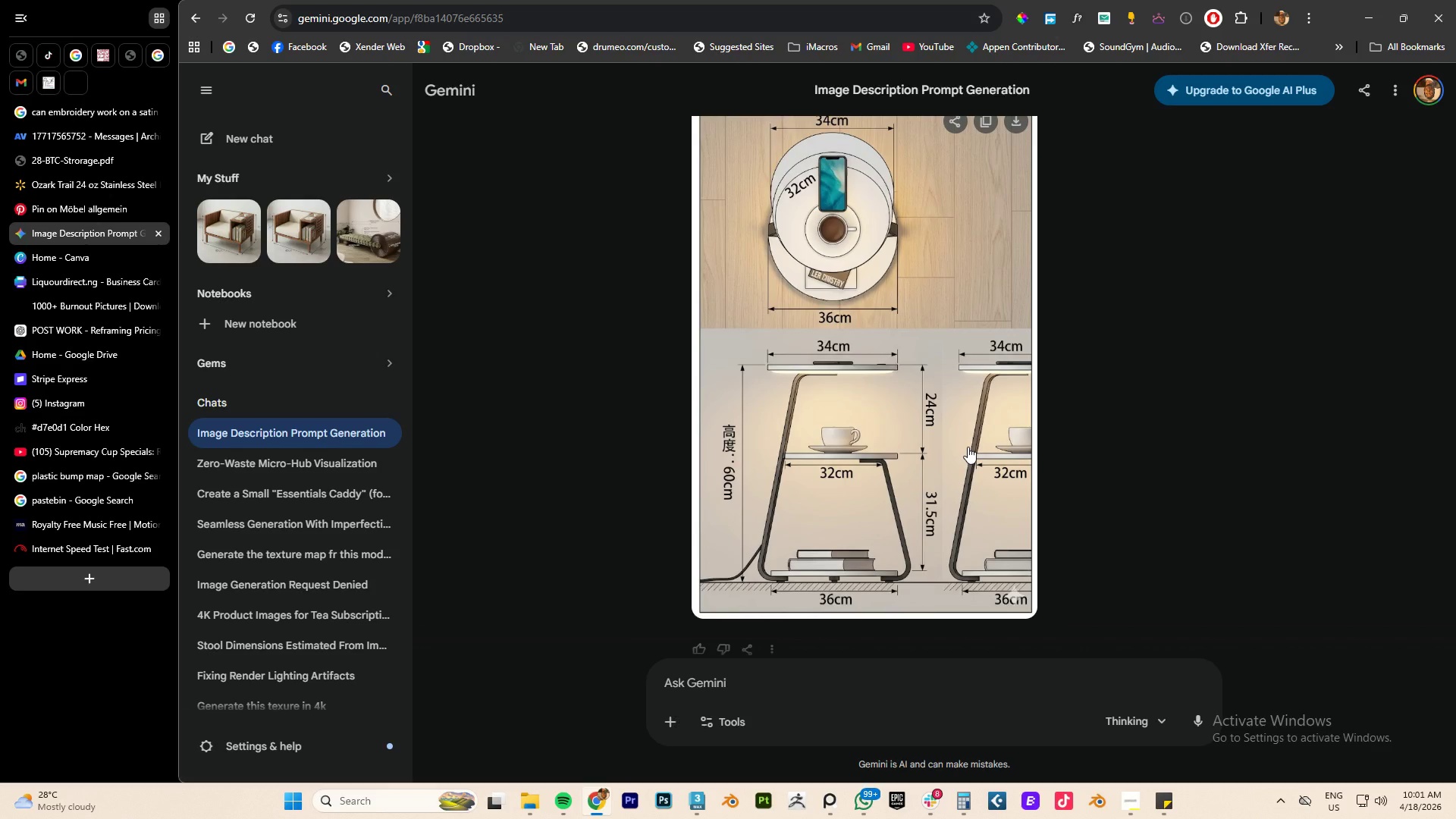 
key(Alt+AltLeft)
 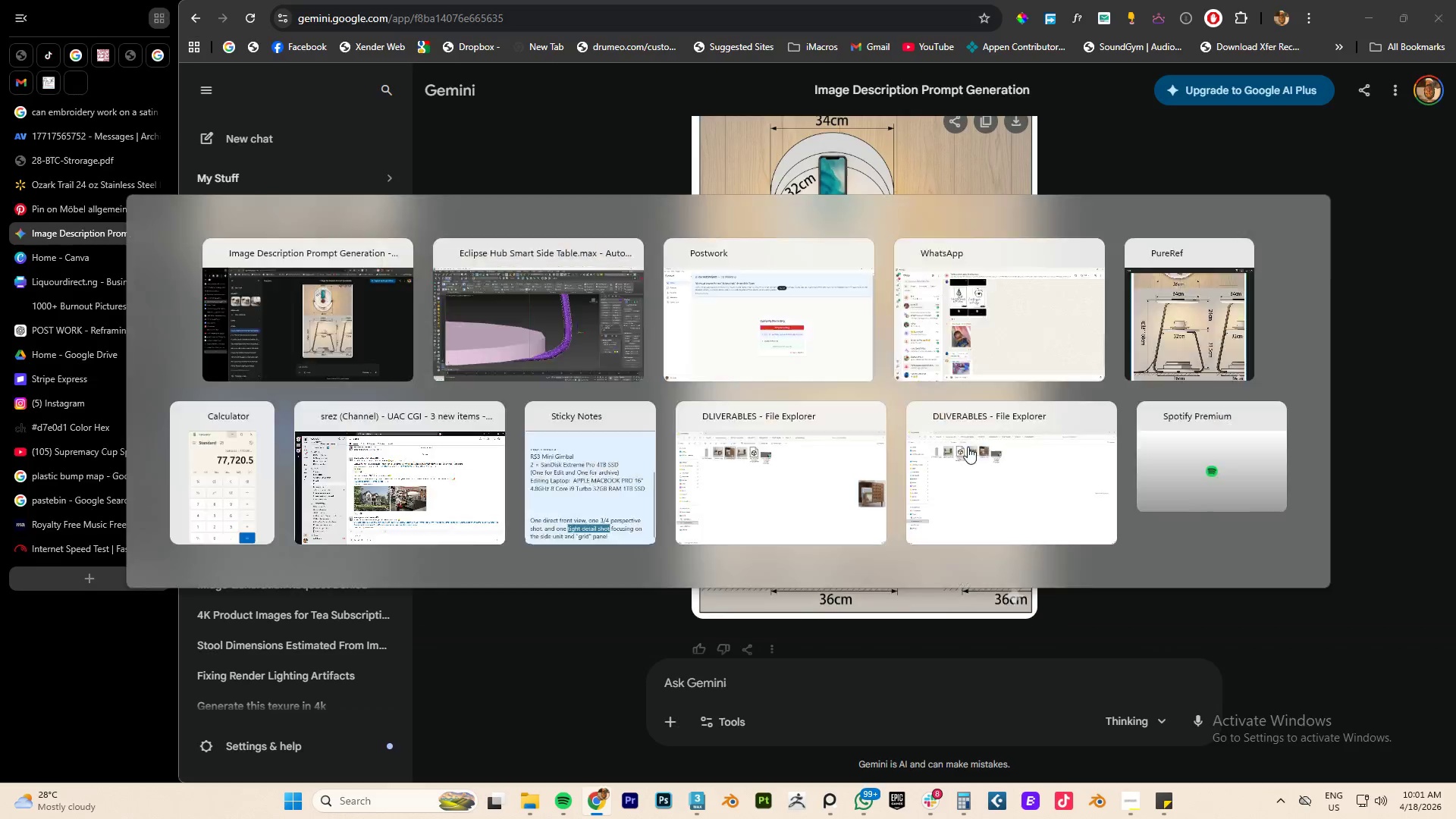 
key(Tab)
type(FZ)
 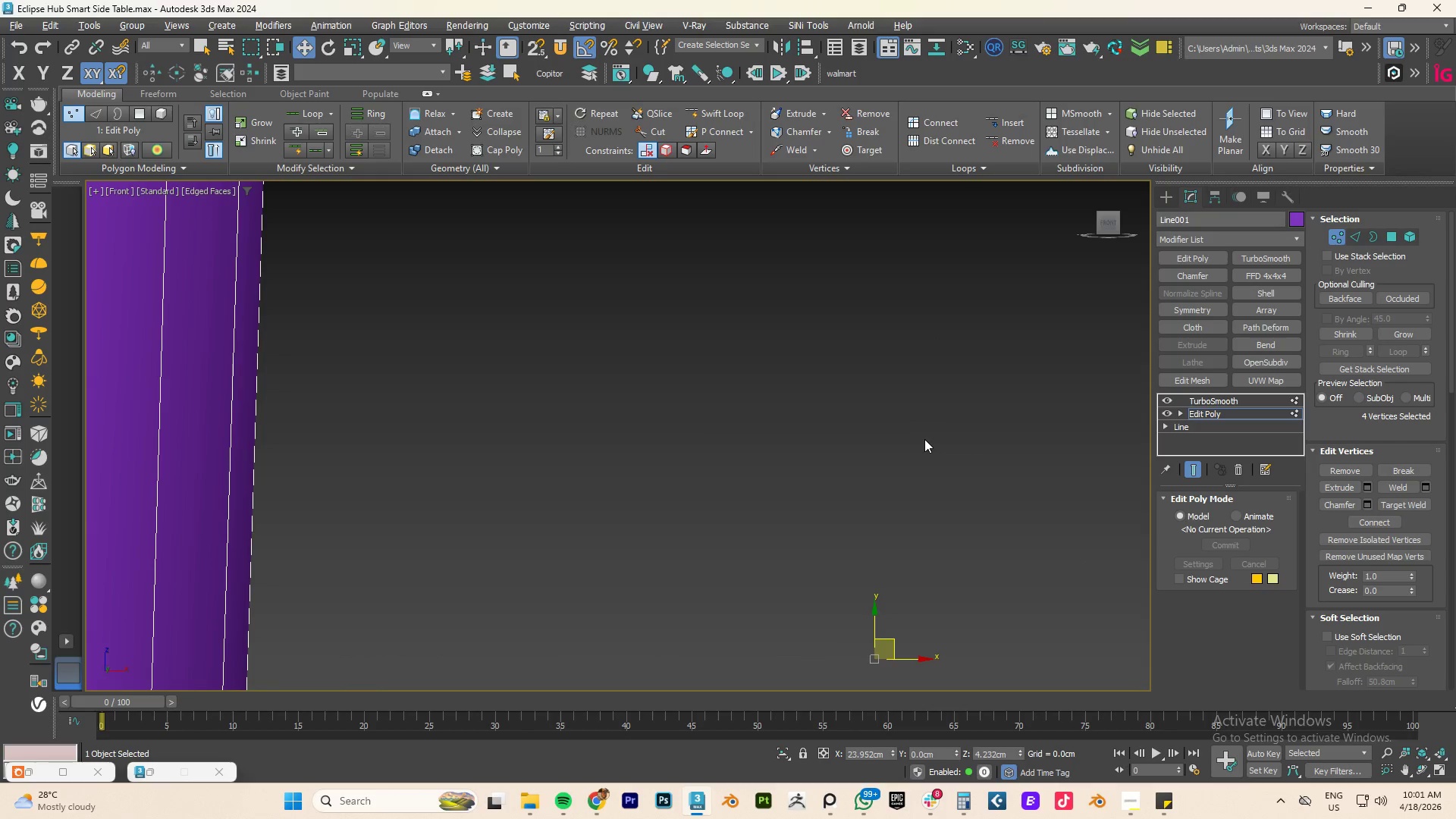 
scroll: coordinate [802, 507], scroll_direction: down, amount: 10.0
 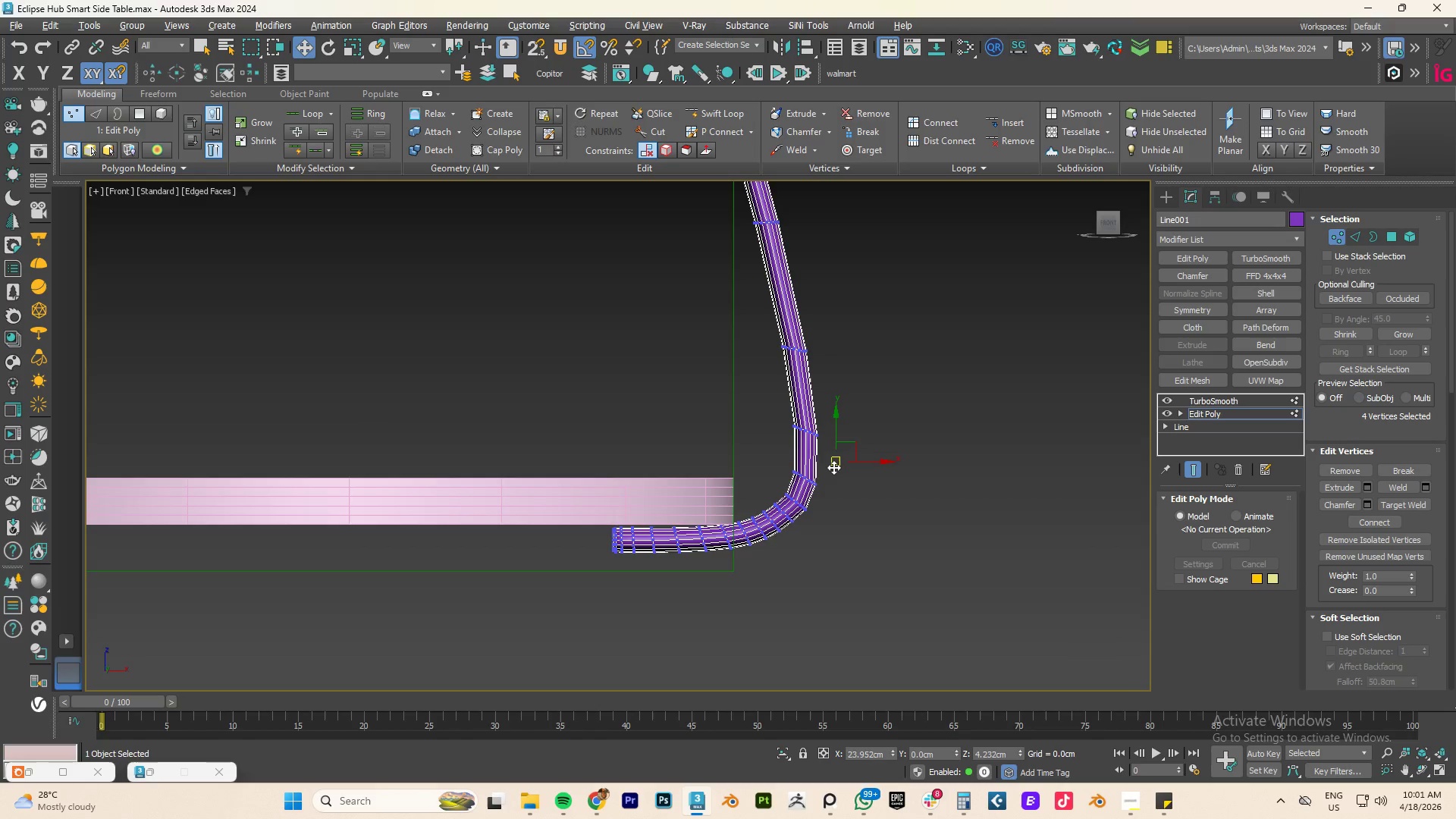 
wait(8.3)
 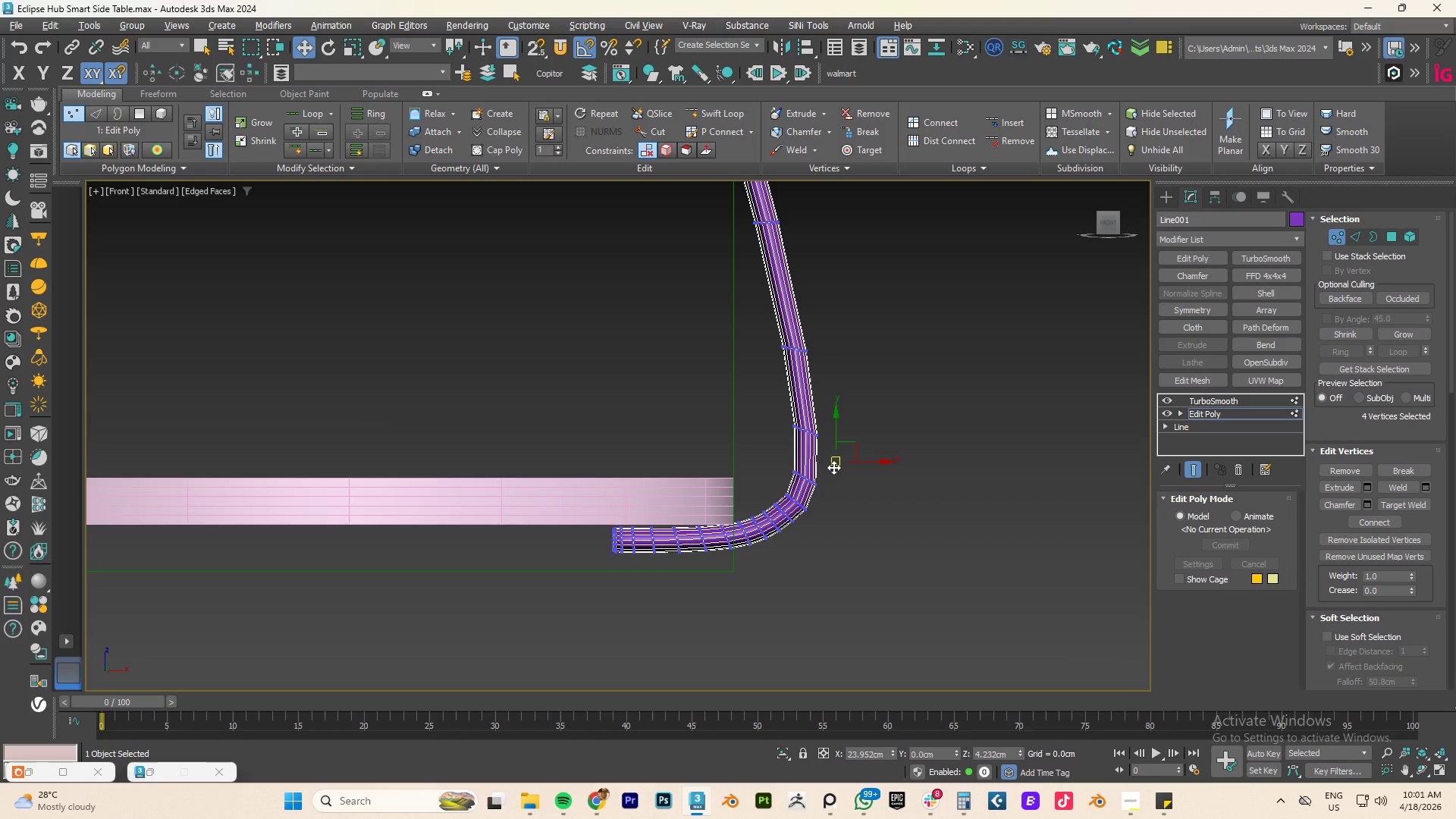 
left_click([1166, 397])
 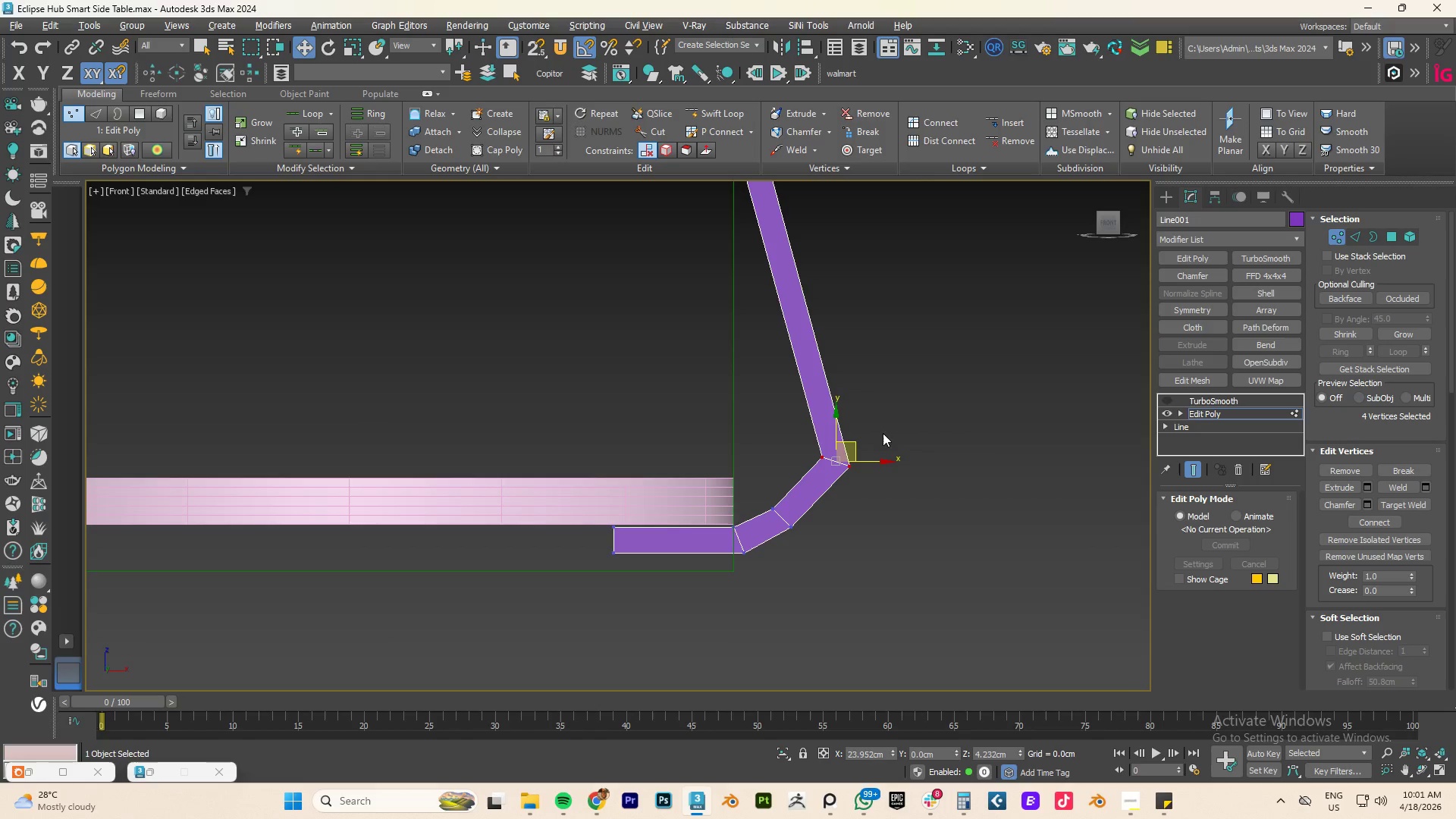 
left_click_drag(start_coordinate=[913, 419], to_coordinate=[800, 479])
 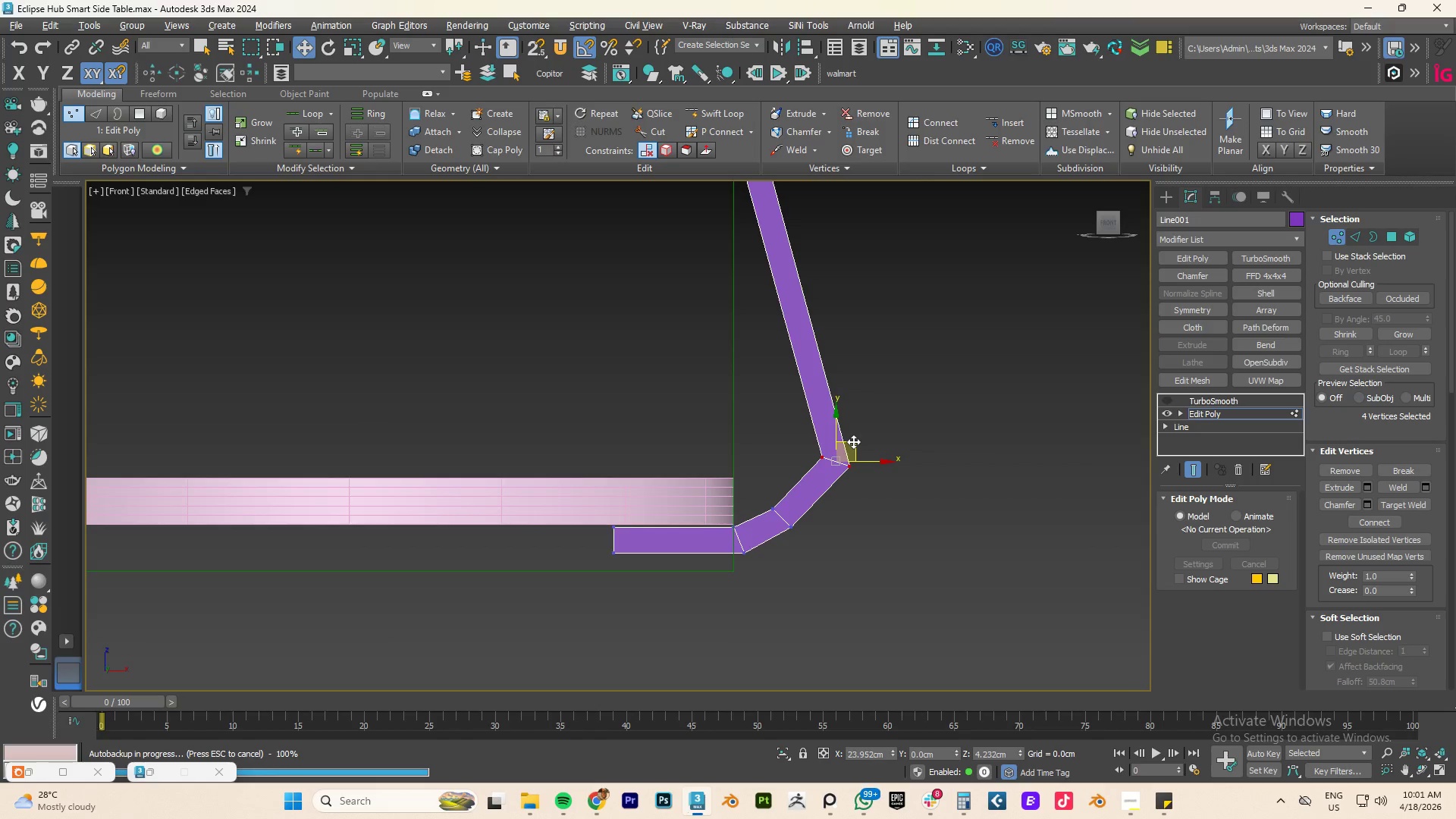 
left_click_drag(start_coordinate=[853, 445], to_coordinate=[844, 444])
 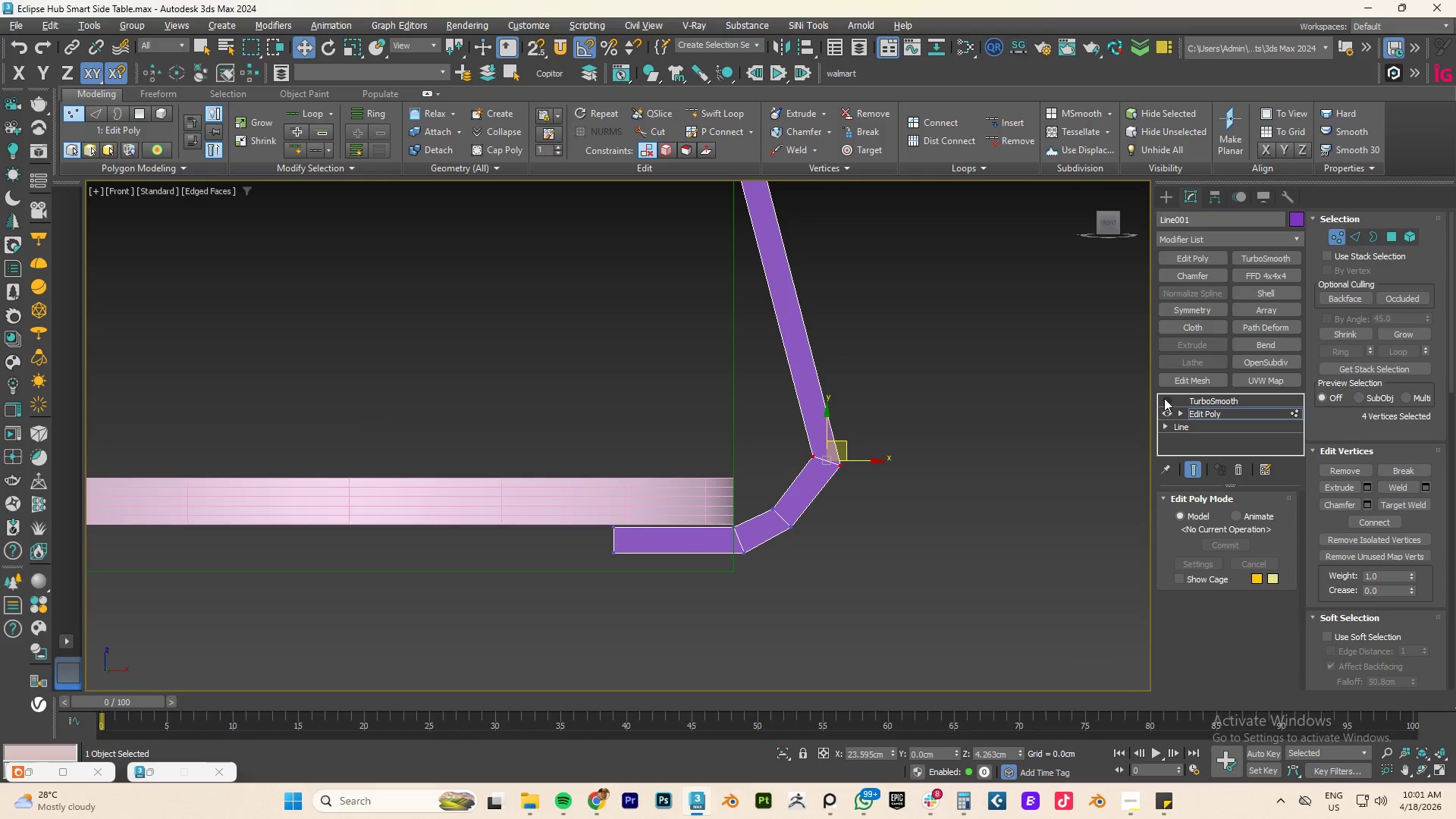 
left_click([1167, 398])
 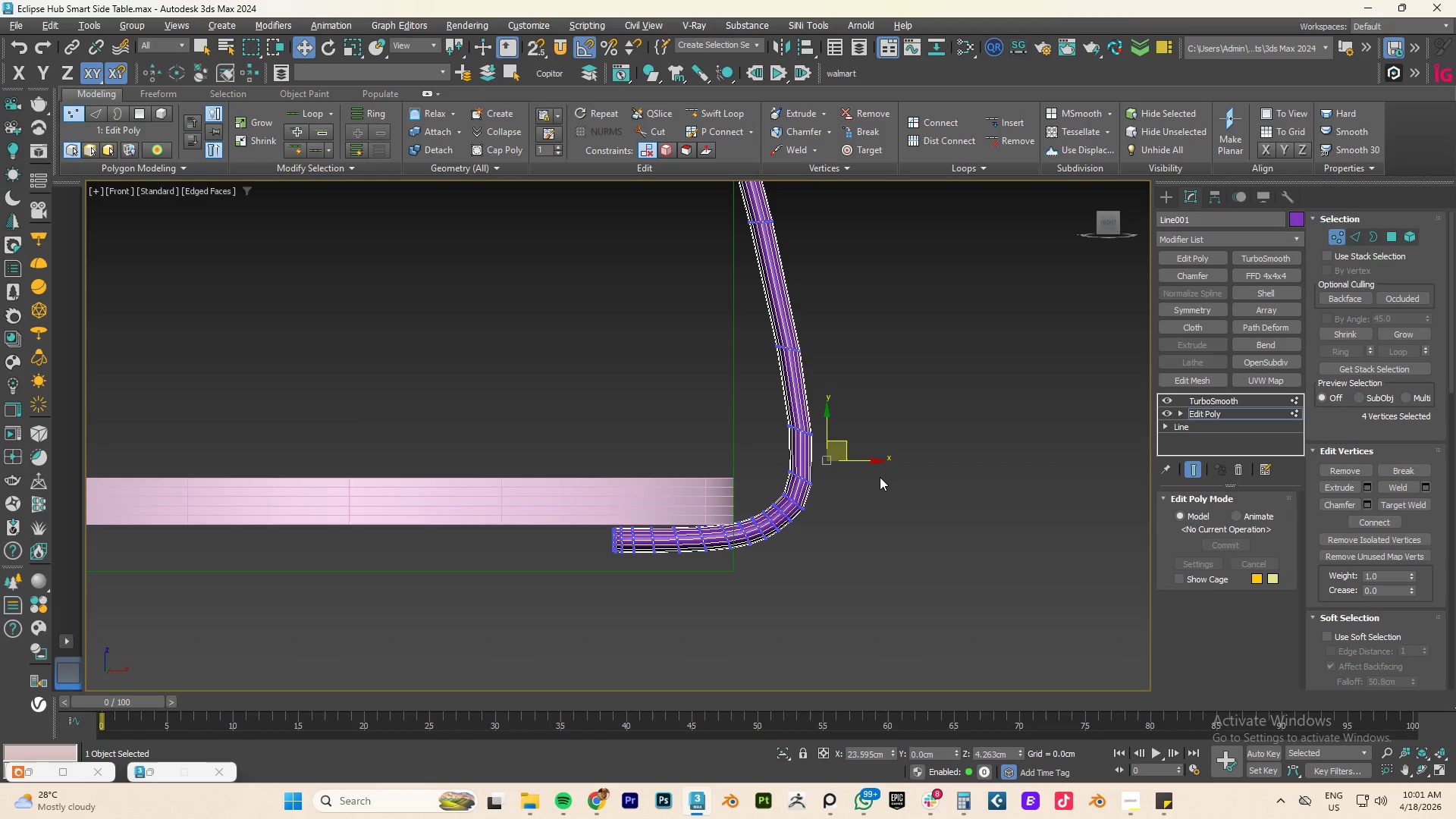 
left_click_drag(start_coordinate=[872, 461], to_coordinate=[882, 460])
 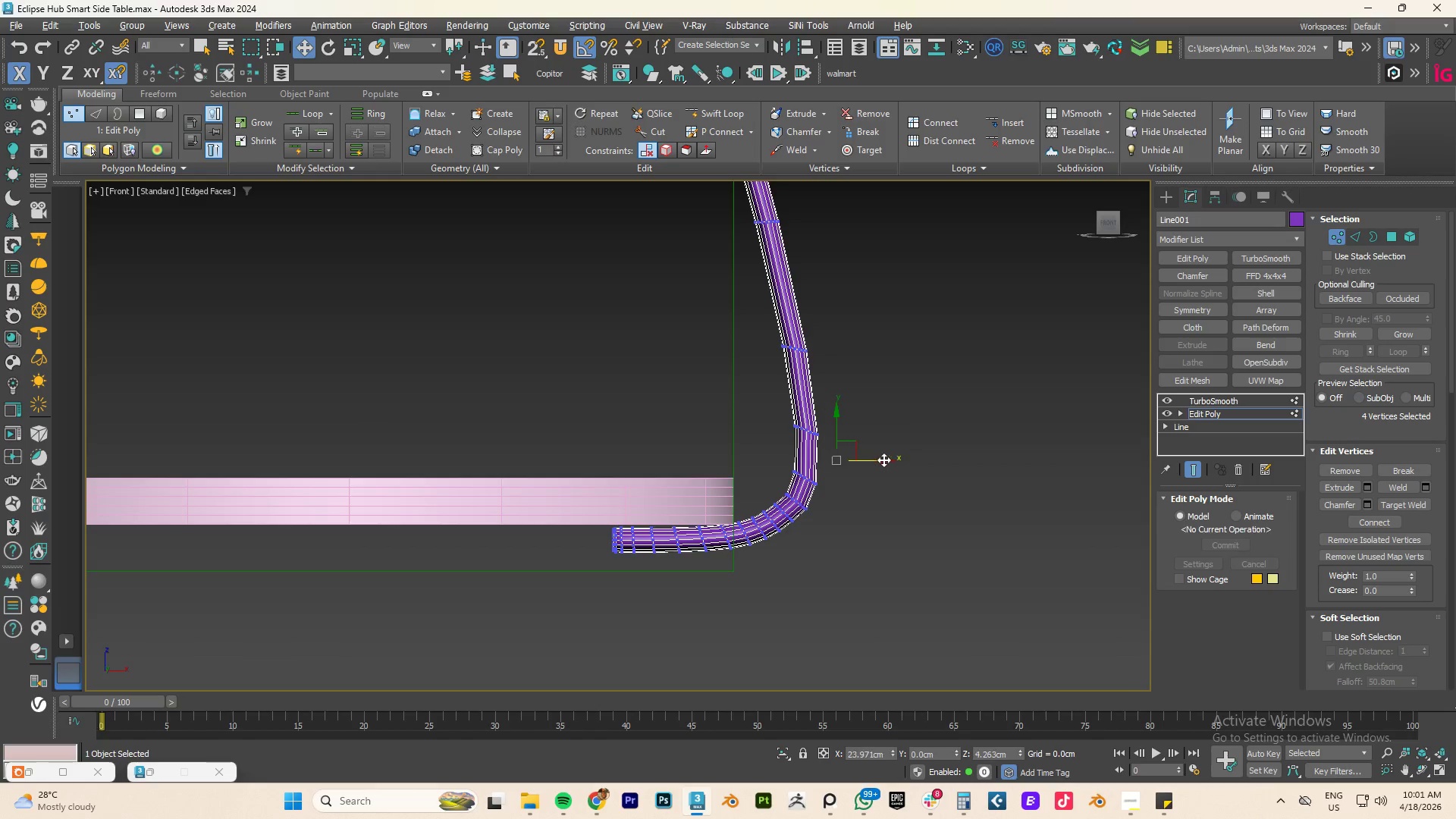 
key(Alt+AltLeft)
 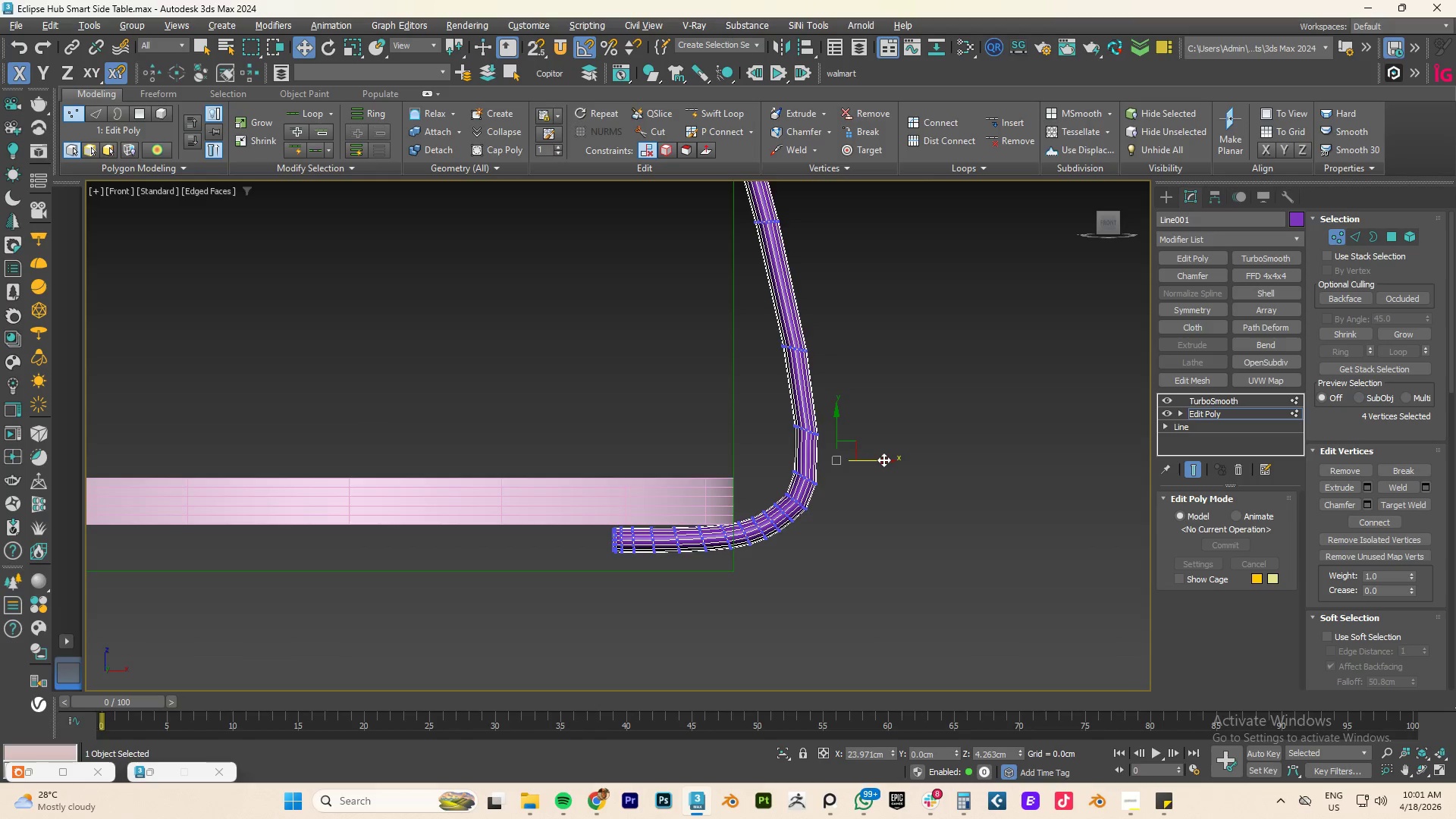 
key(Alt+Tab)
 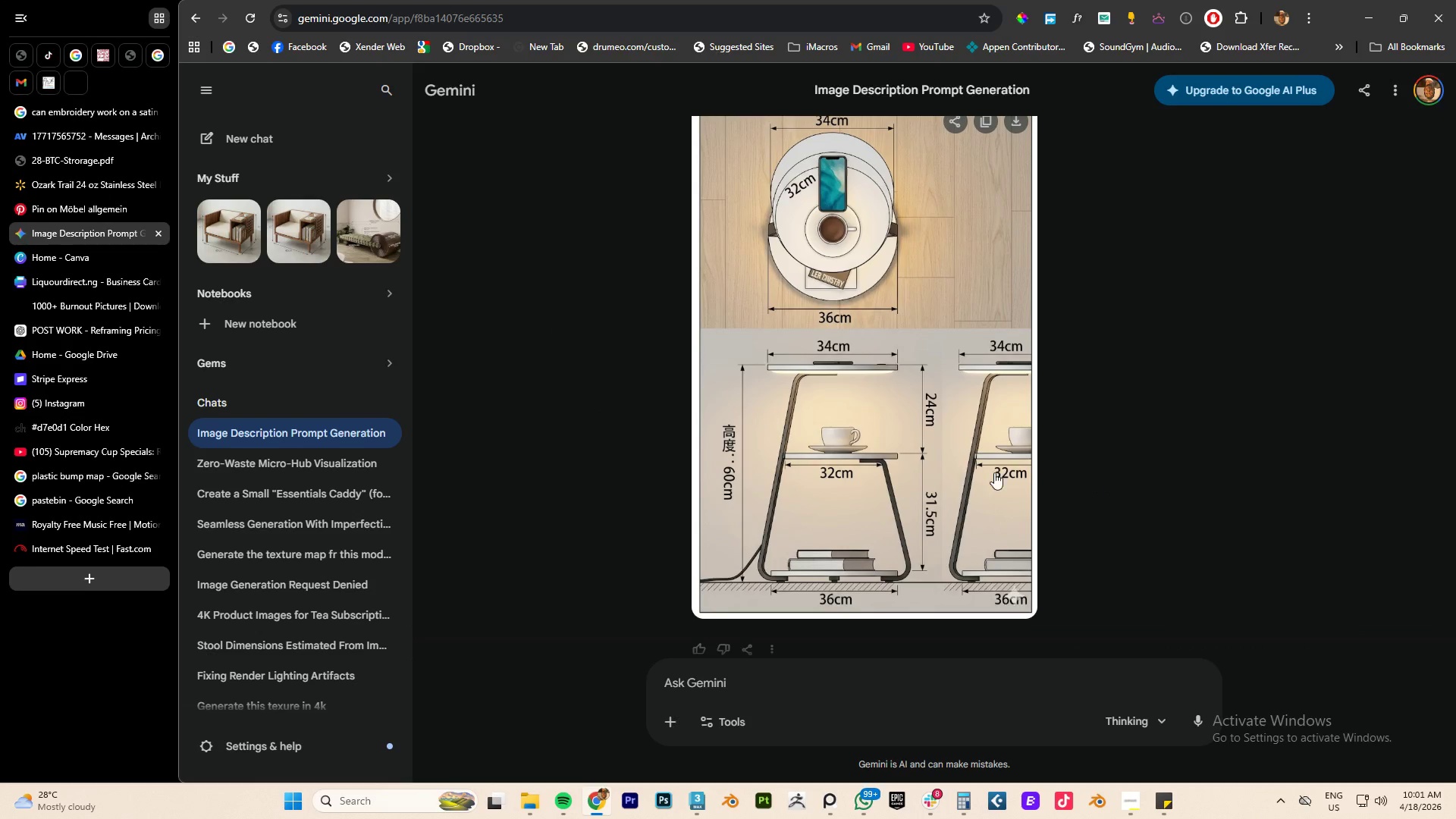 
key(Alt+AltLeft)
 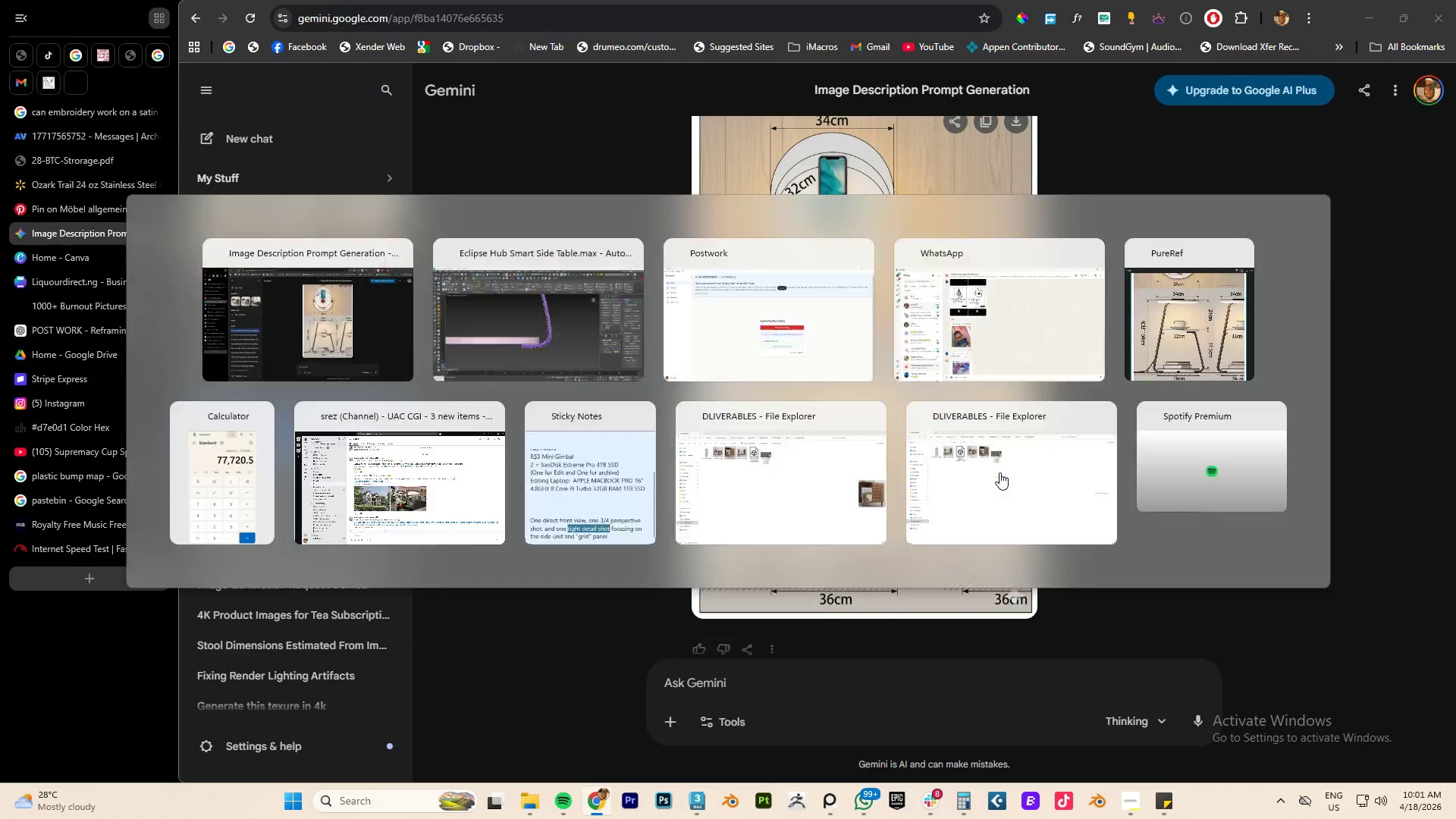 
key(Alt+Tab)
 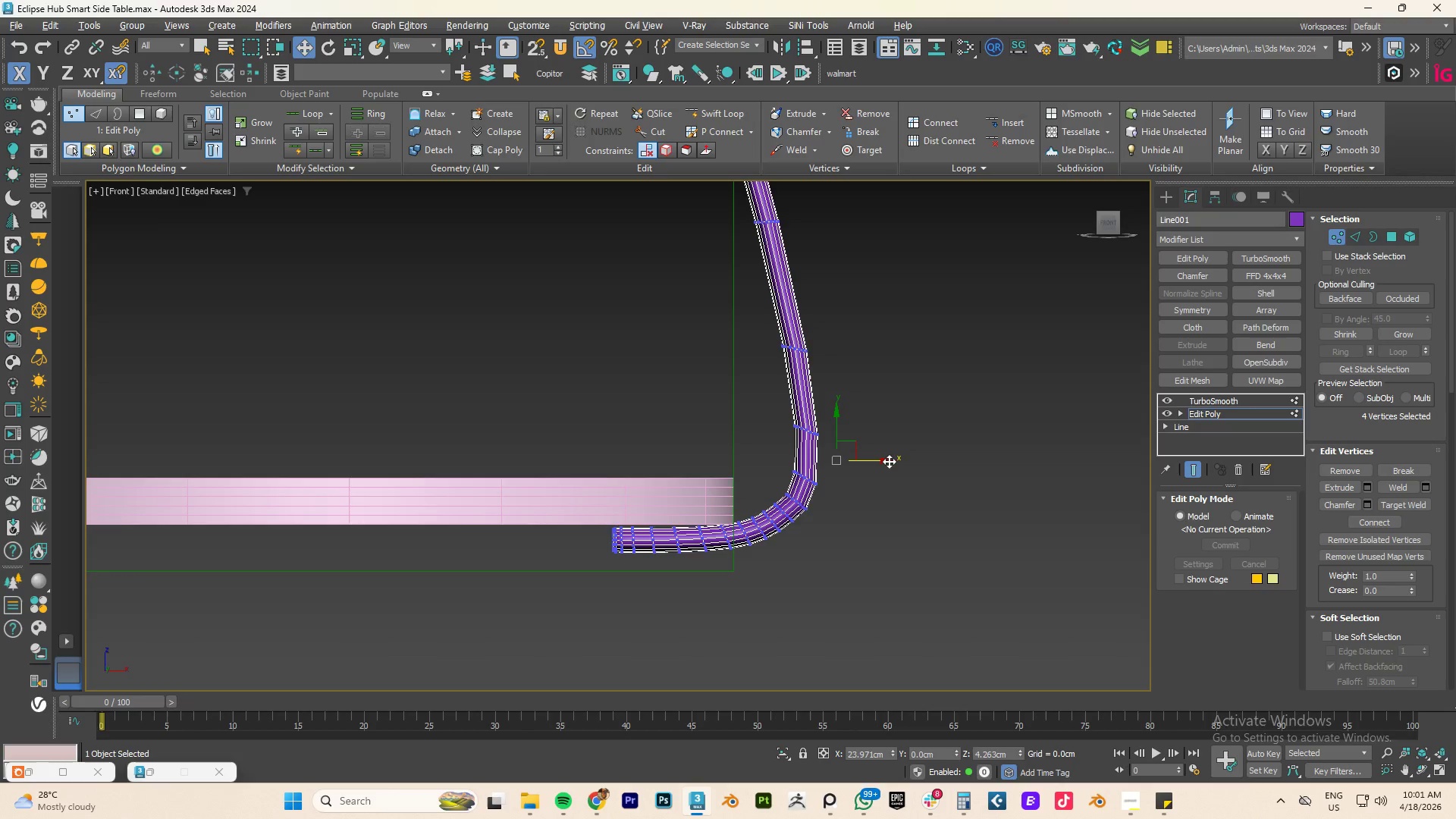 
left_click_drag(start_coordinate=[889, 461], to_coordinate=[903, 460])
 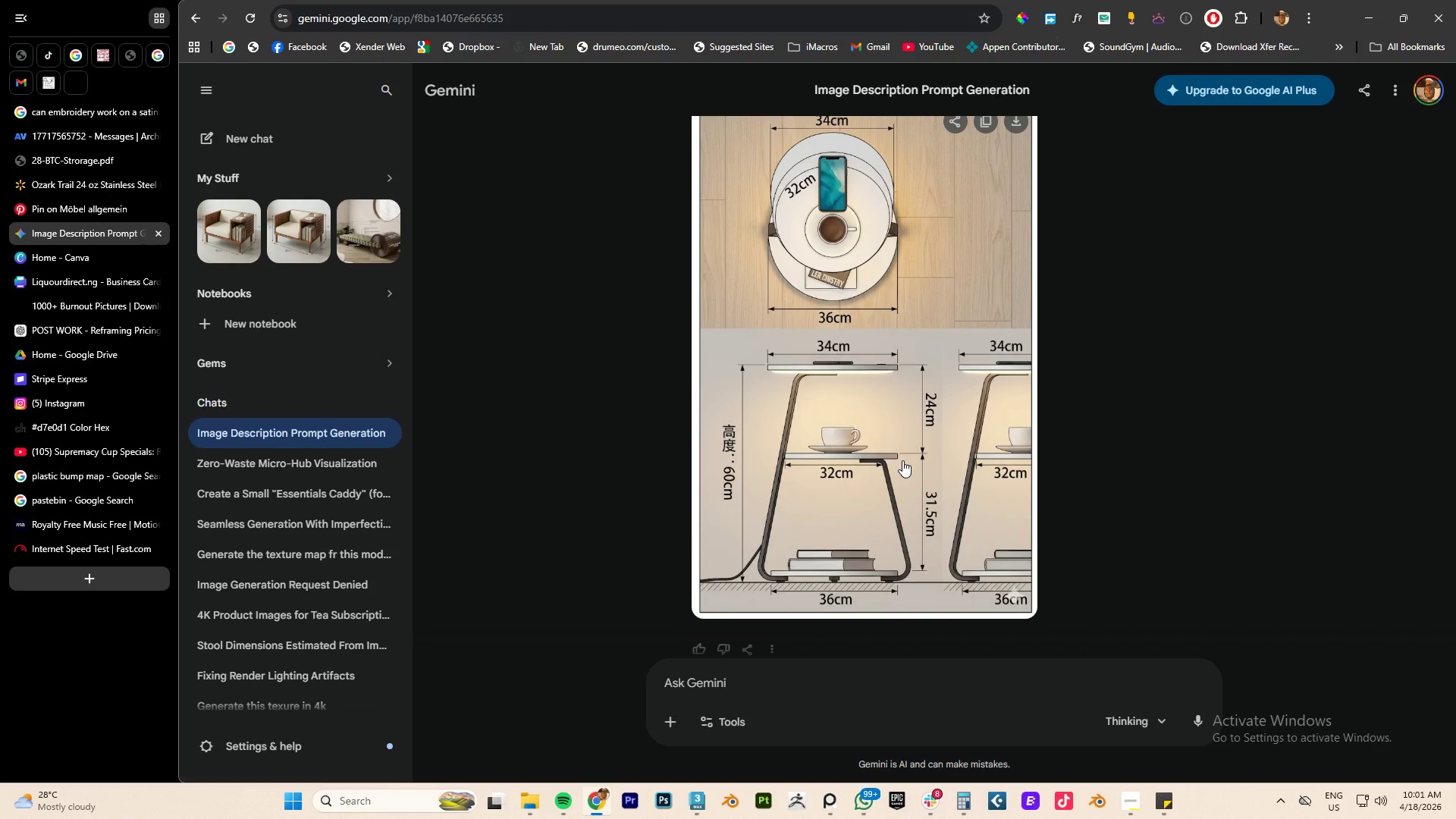 
key(Alt+AltLeft)
 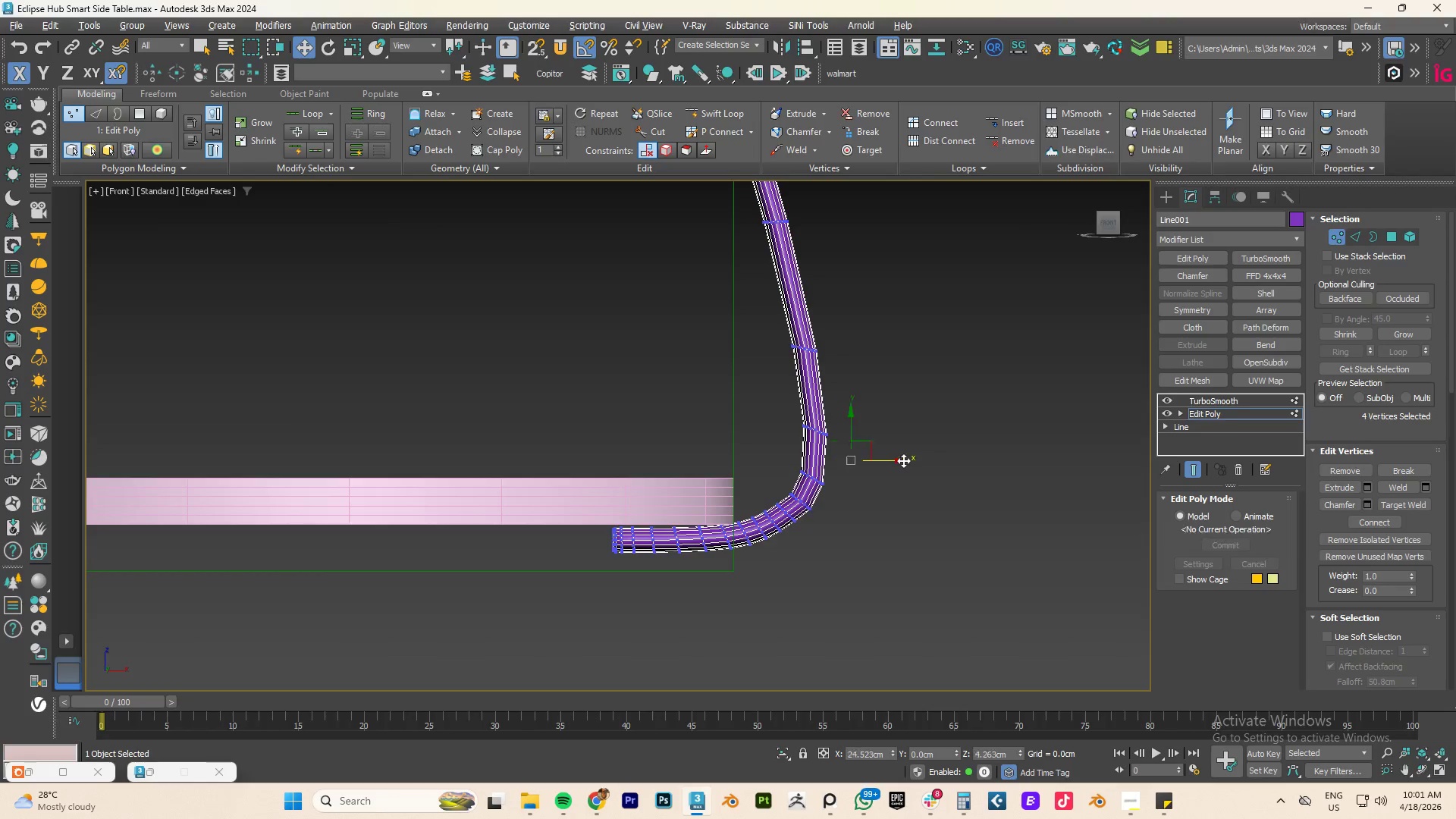 
key(Alt+Tab)
 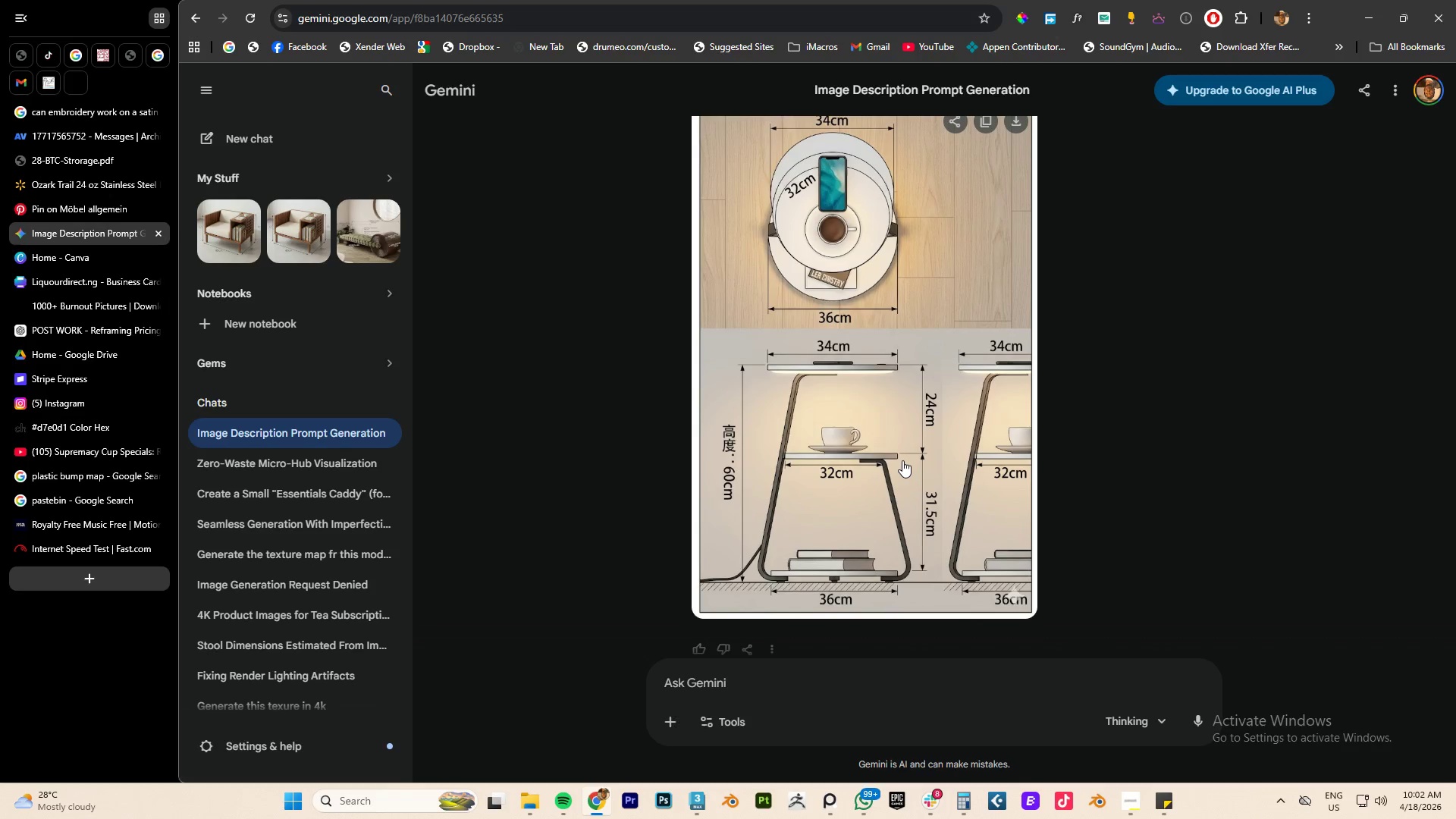 
key(Alt+AltLeft)
 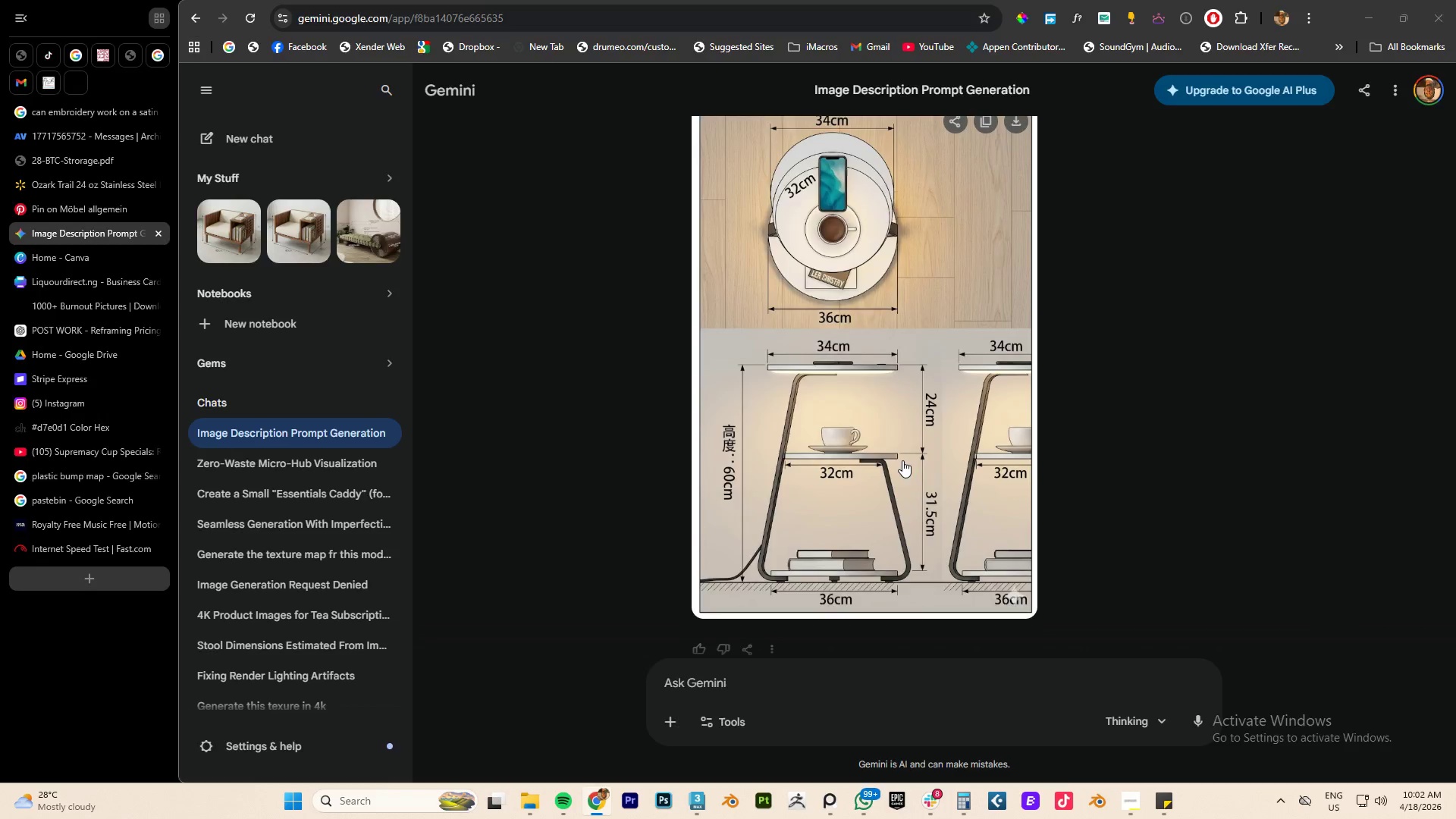 
key(Alt+Tab)
 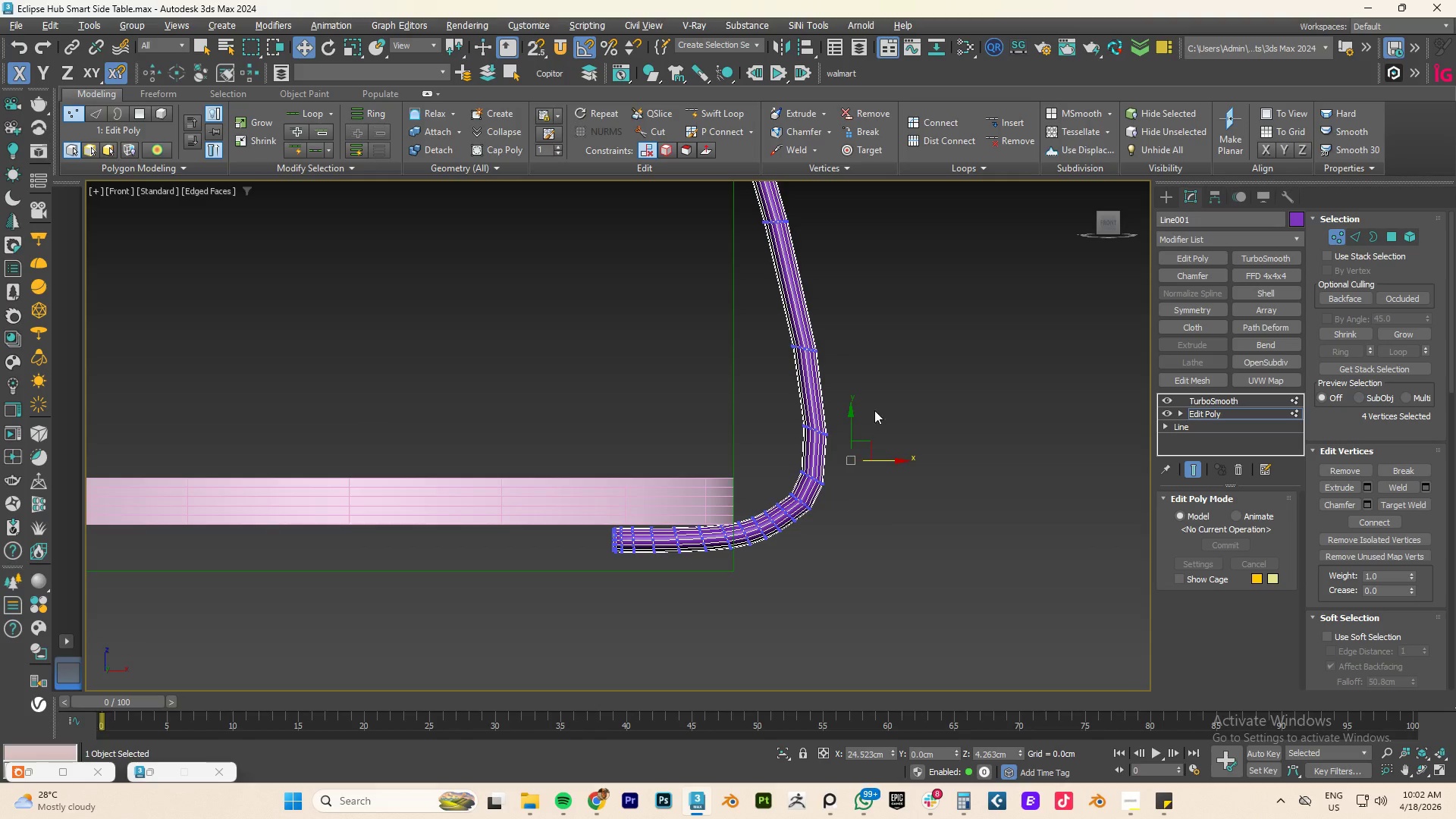 
left_click_drag(start_coordinate=[899, 383], to_coordinate=[716, 579])
 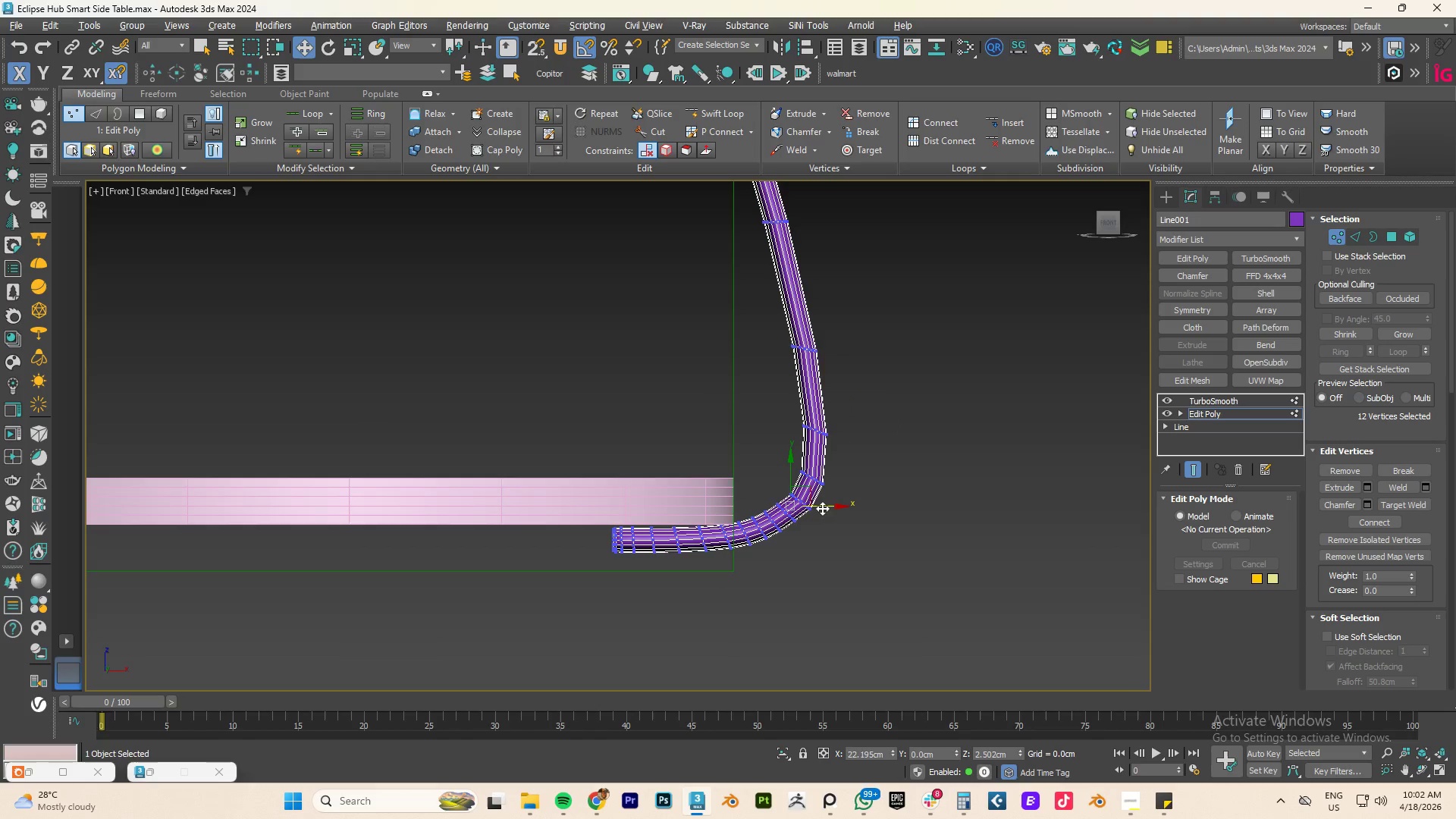 
left_click_drag(start_coordinate=[825, 507], to_coordinate=[811, 516])
 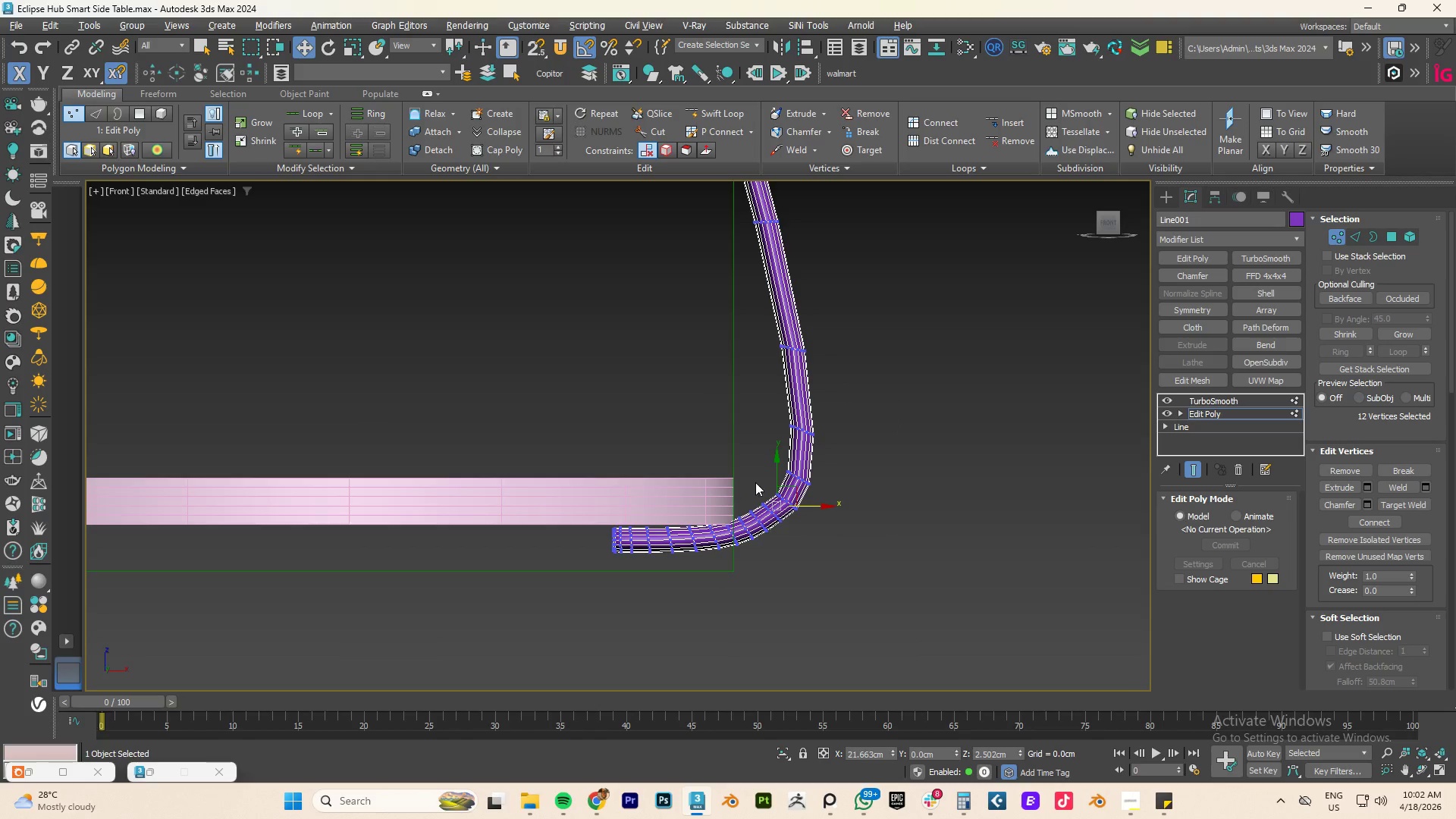 
left_click_drag(start_coordinate=[755, 482], to_coordinate=[701, 588])
 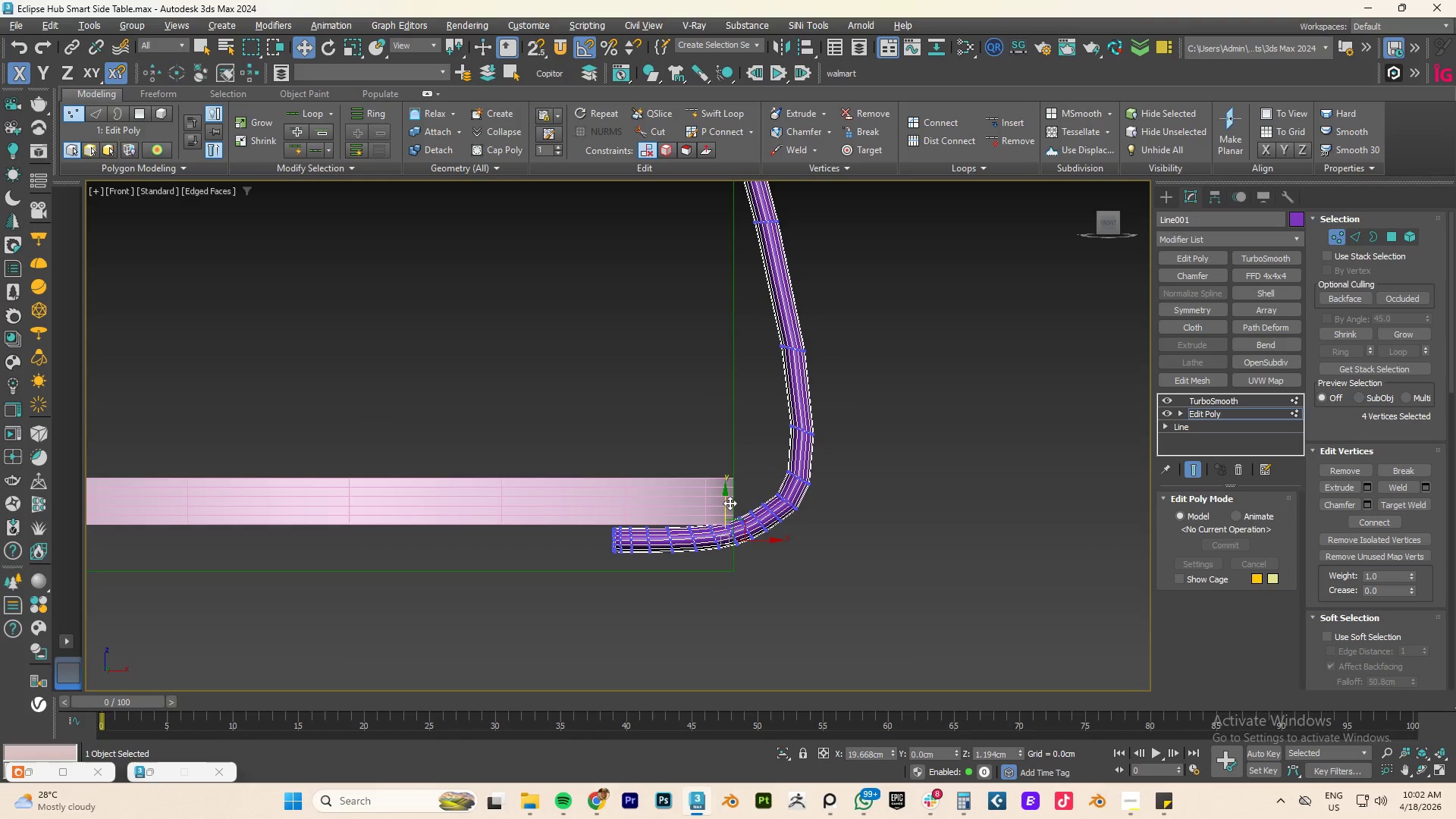 
left_click_drag(start_coordinate=[726, 499], to_coordinate=[727, 504])
 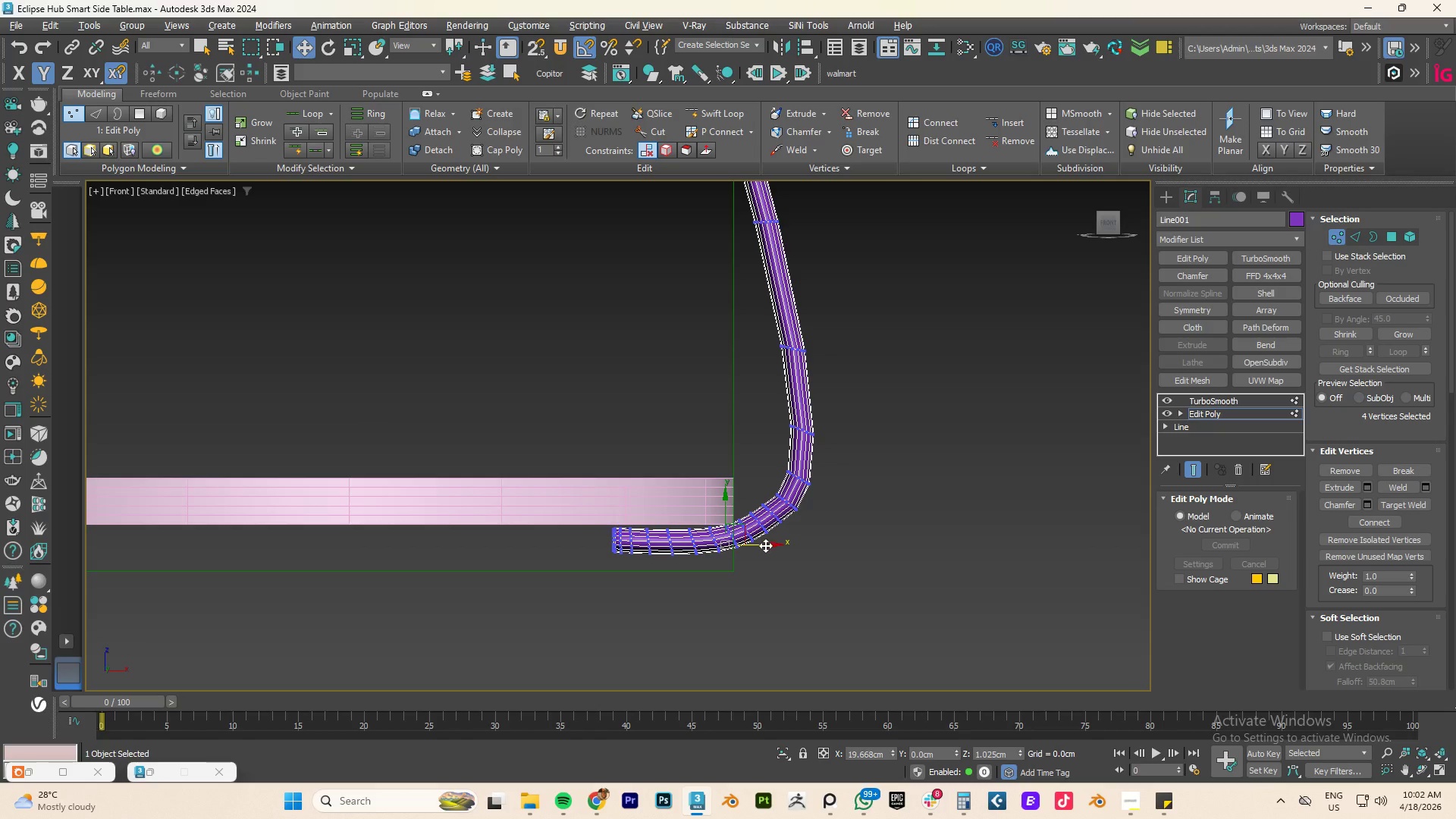 
left_click_drag(start_coordinate=[764, 545], to_coordinate=[777, 541])
 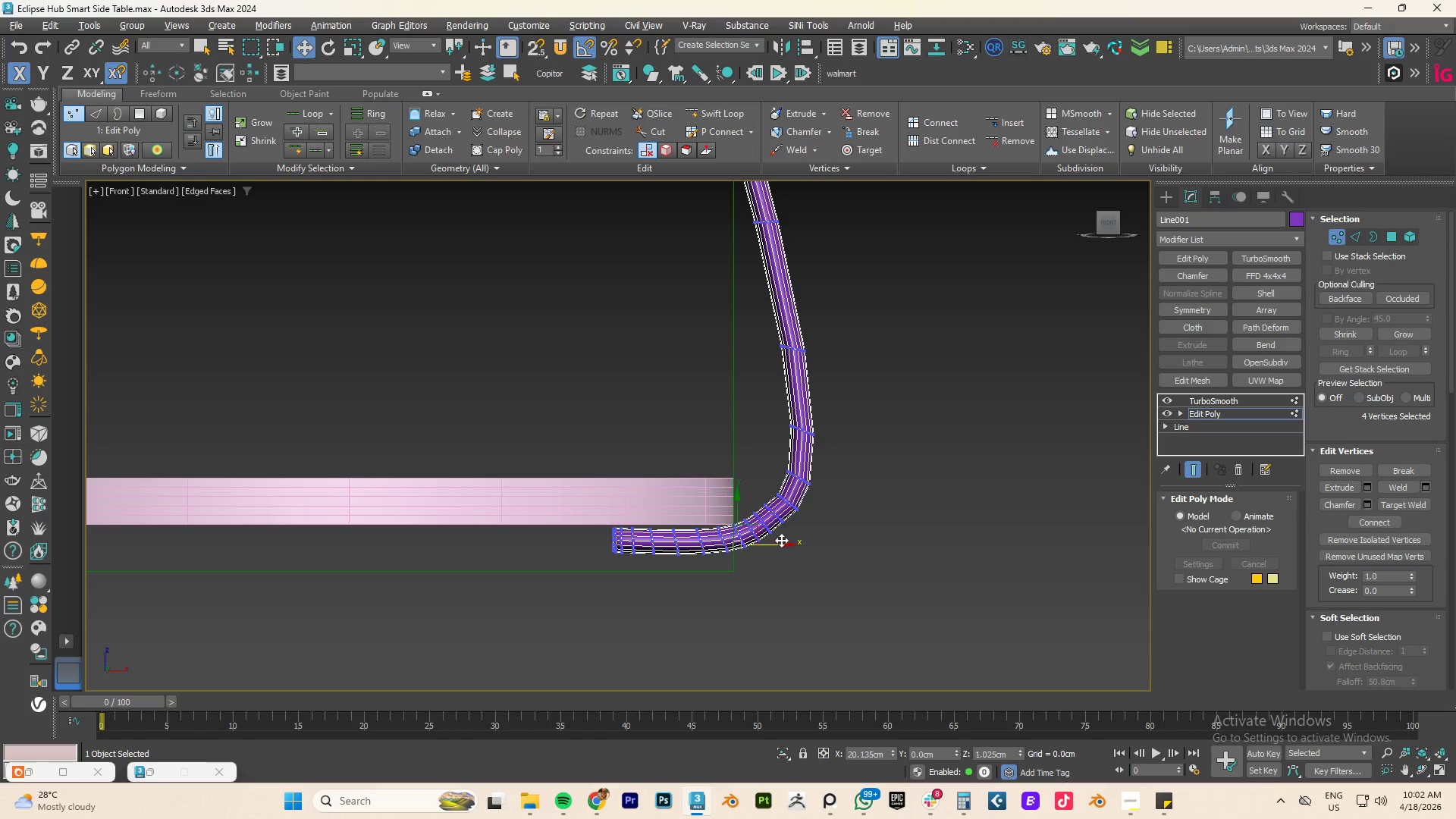 
key(Alt+AltLeft)
 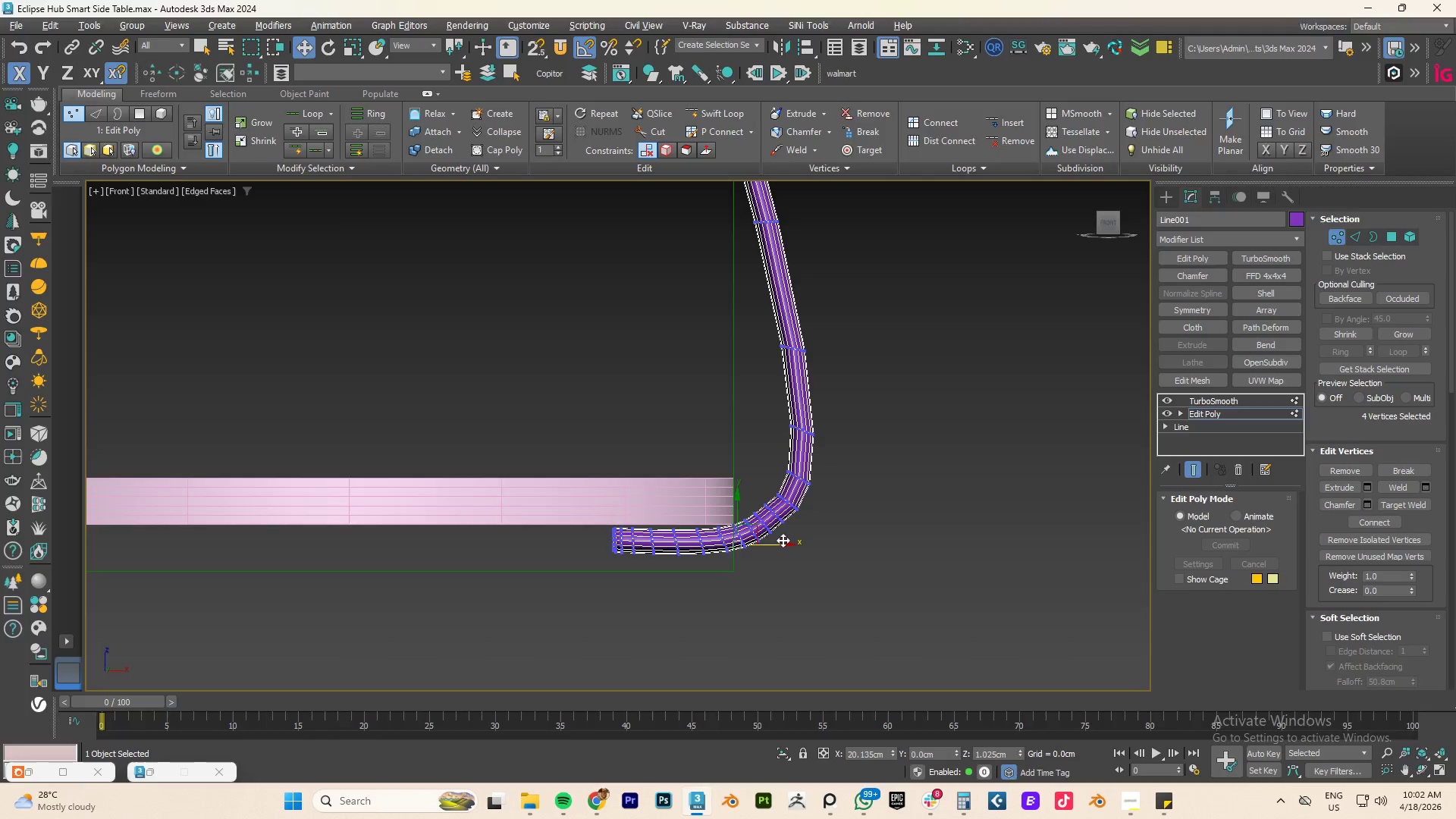 
key(Alt+Tab)
 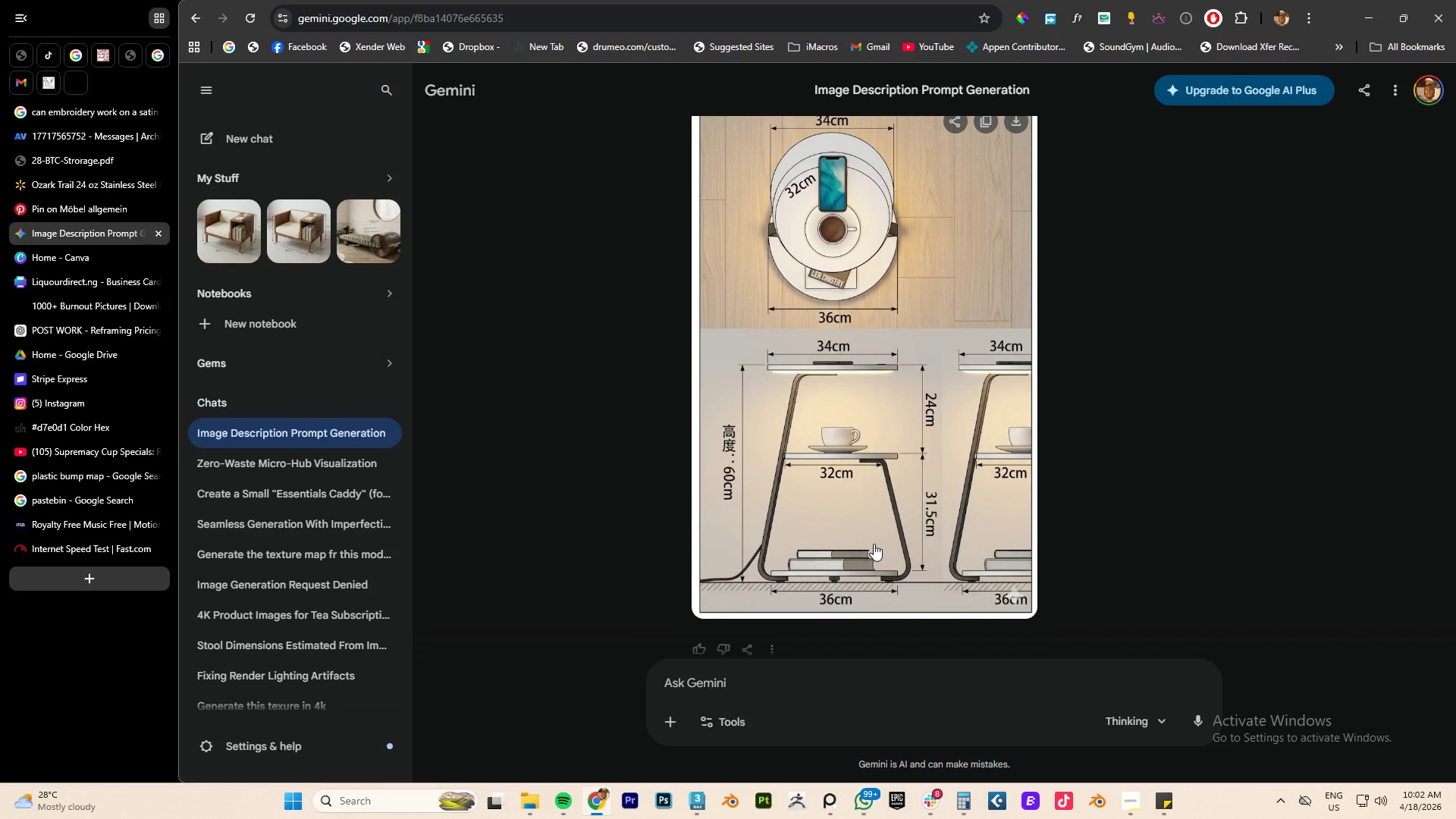 
key(Alt+AltLeft)
 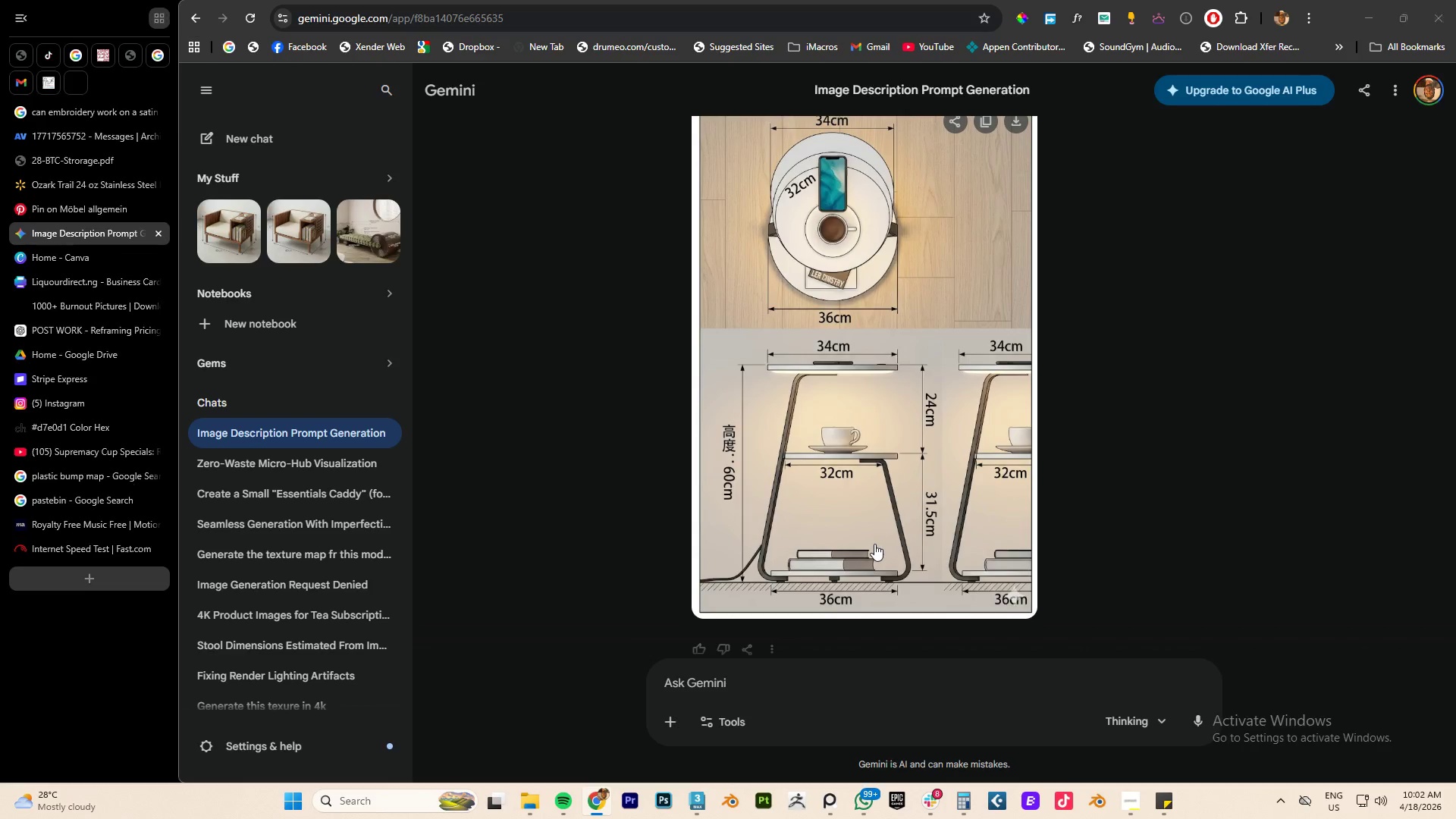 
key(Alt+Tab)
 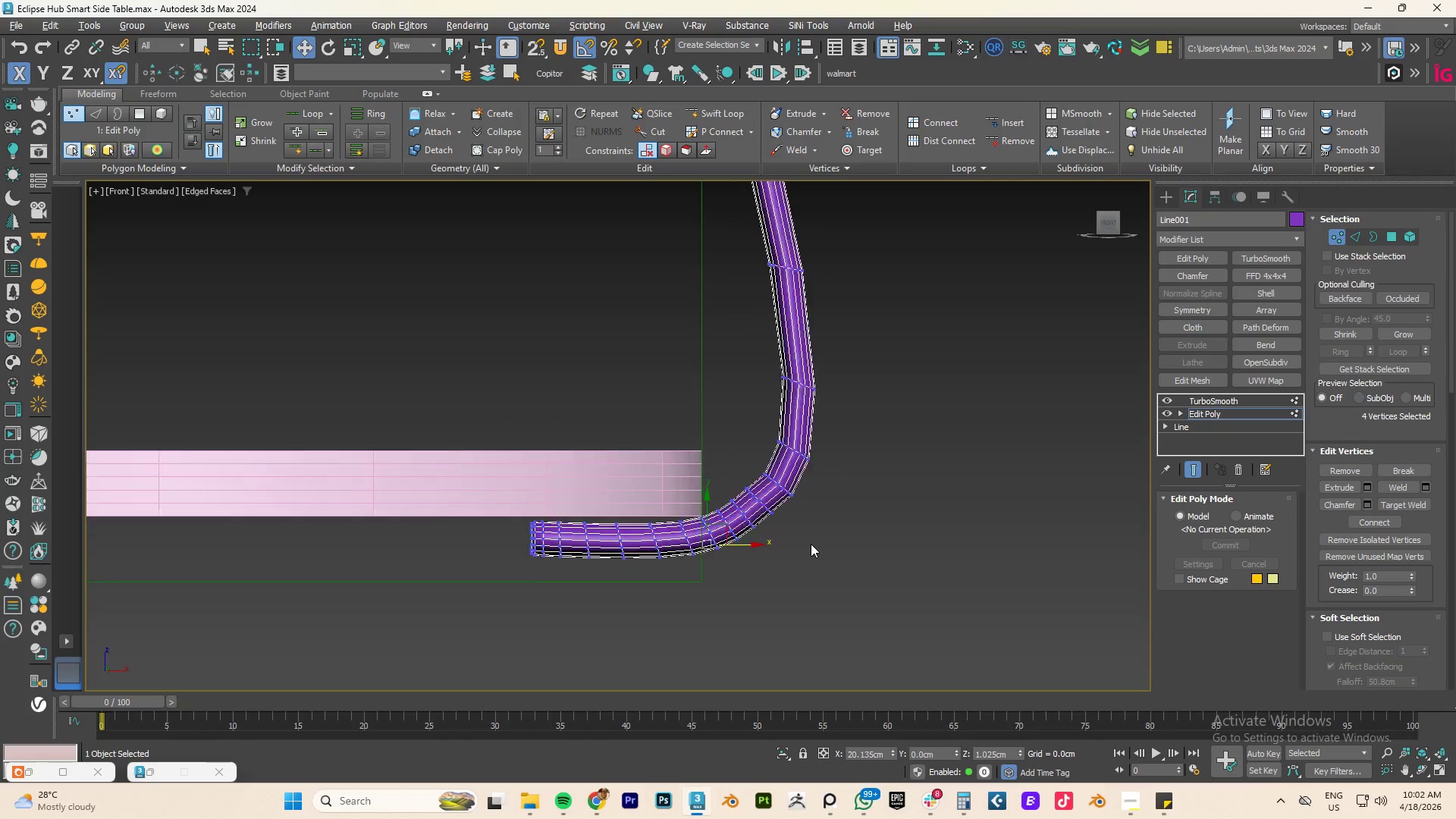 
scroll: coordinate [799, 541], scroll_direction: up, amount: 3.0
 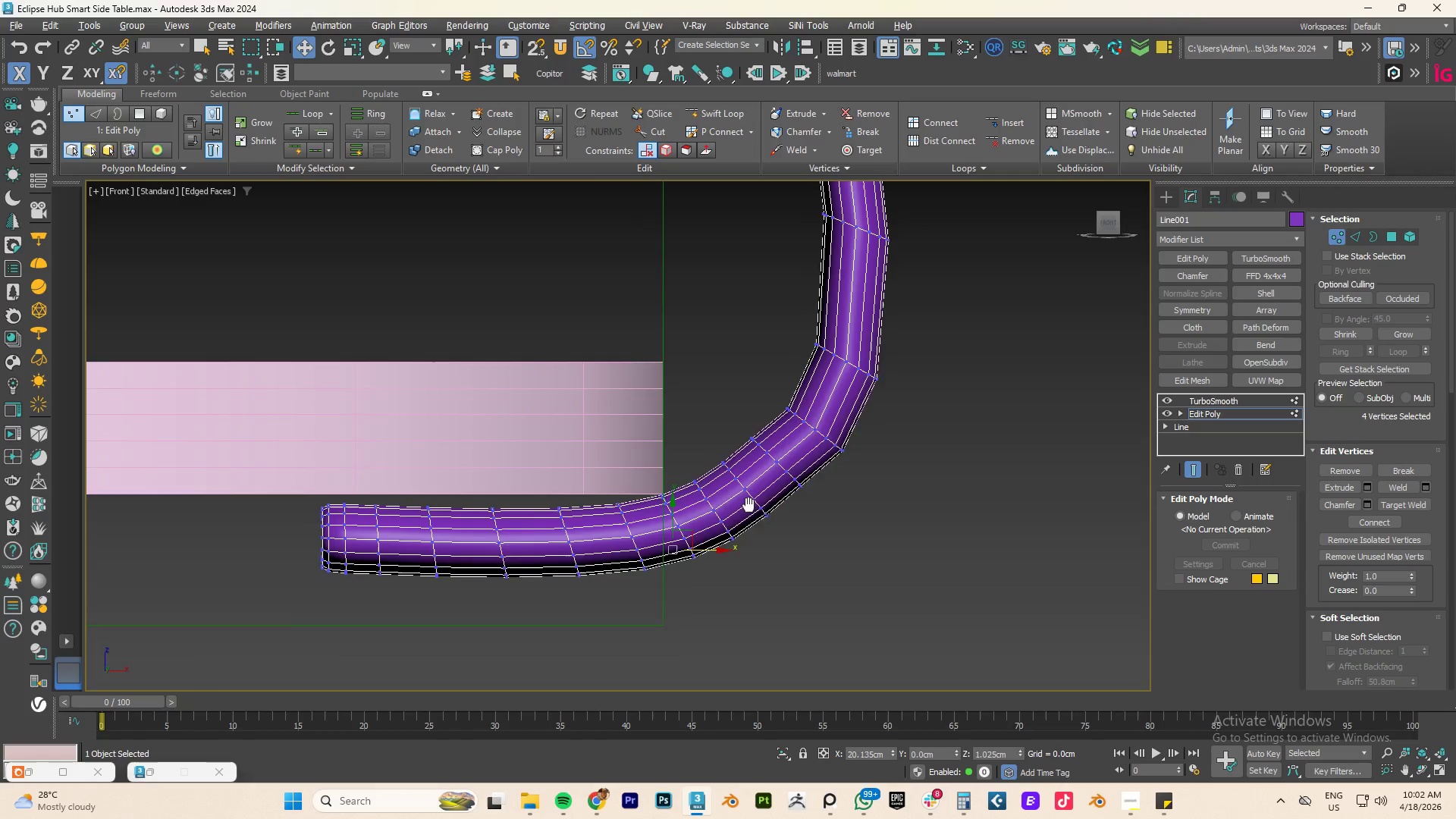 
hold_key(key=AltLeft, duration=2.16)
 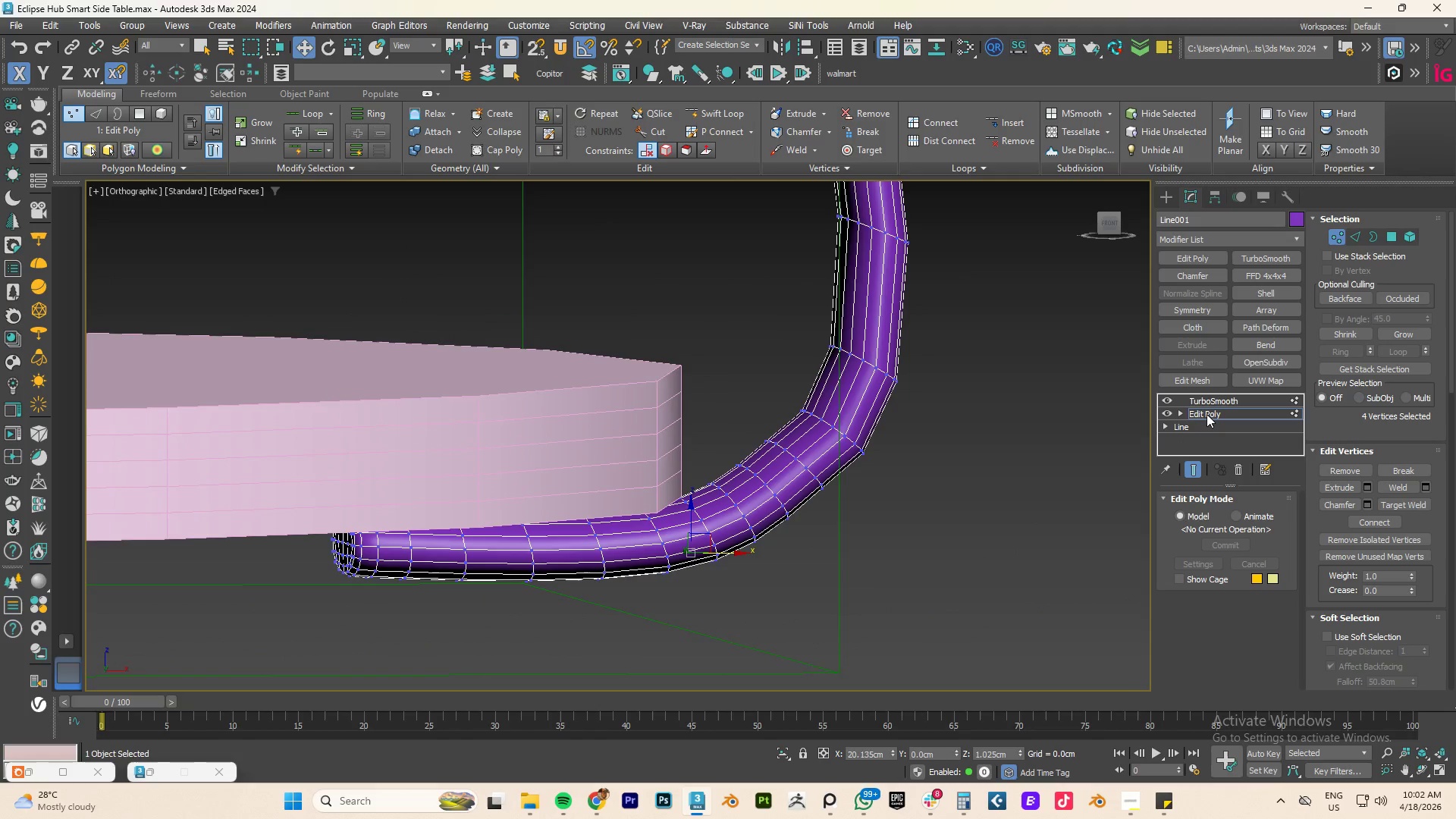 
left_click([1207, 414])
 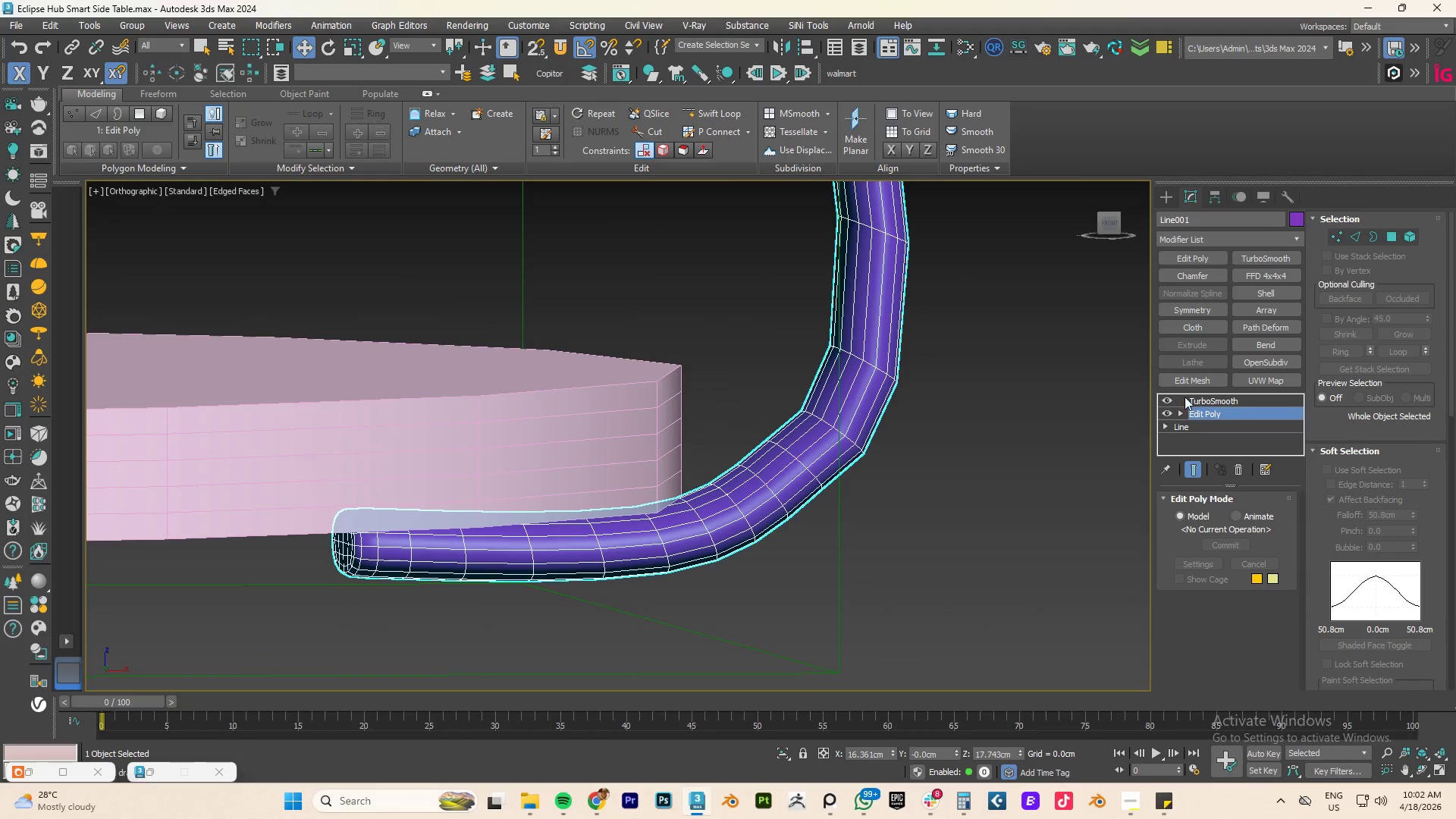 
left_click([1166, 398])
 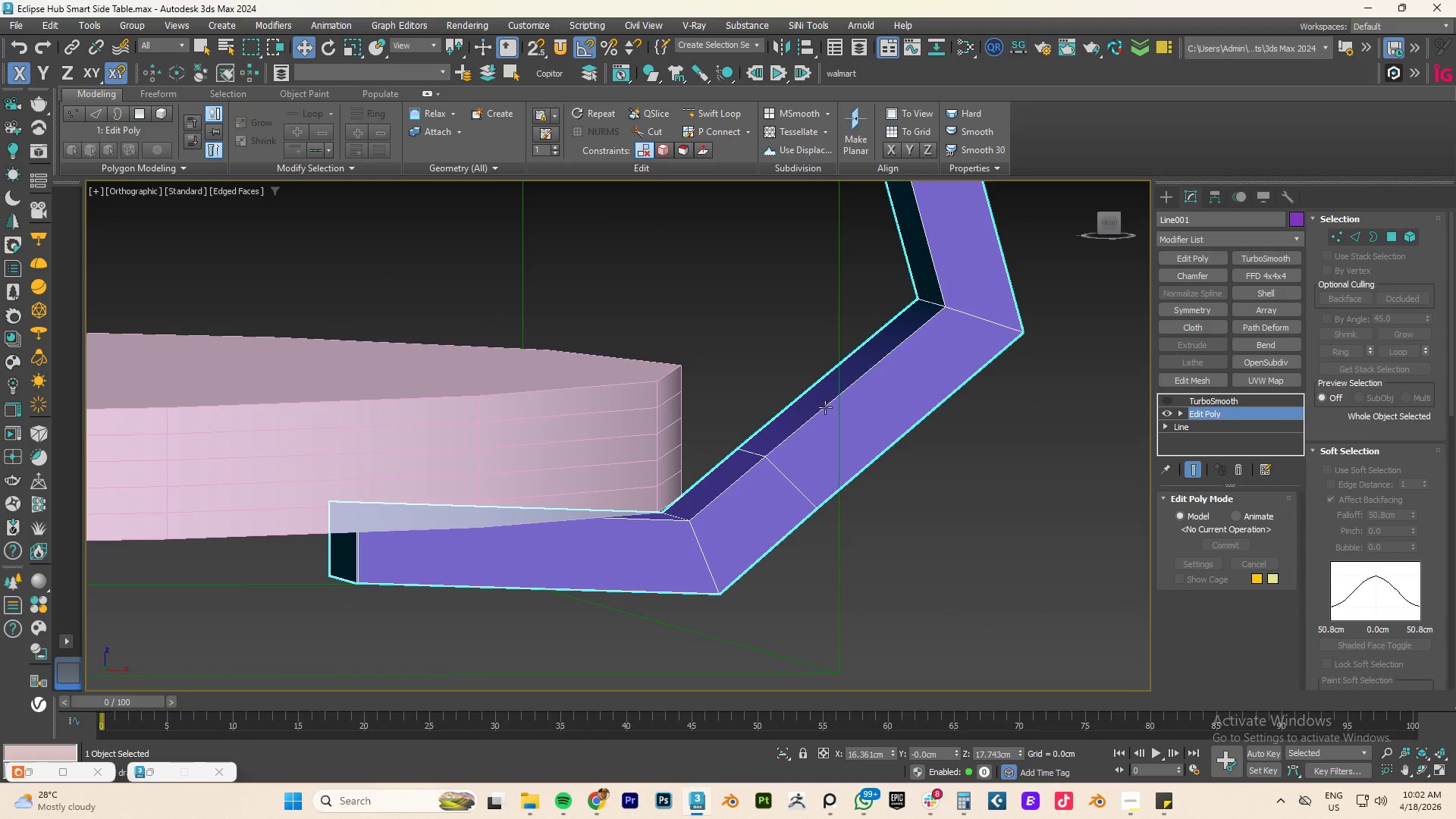 
scroll: coordinate [818, 413], scroll_direction: down, amount: 2.0
 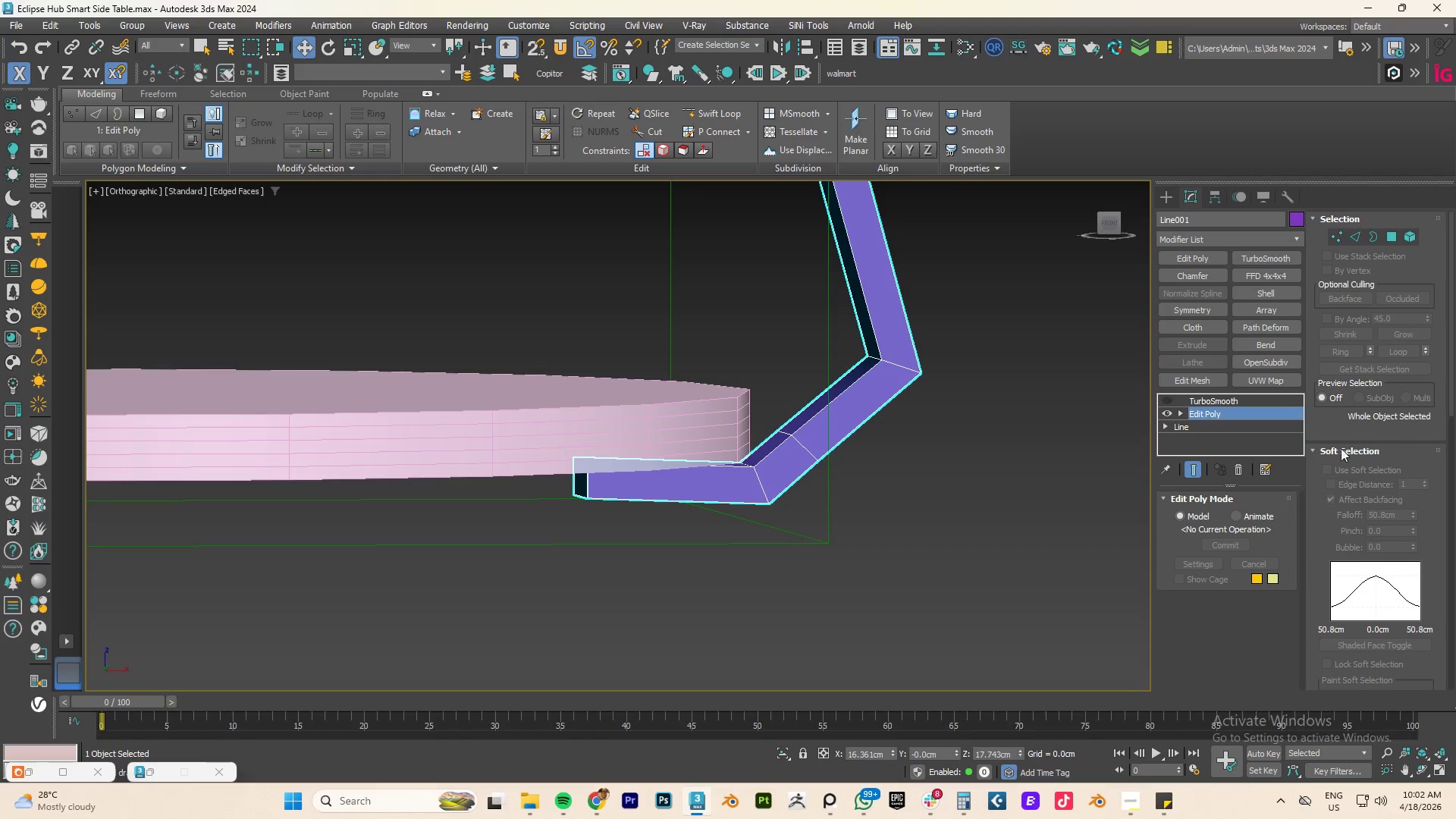 
hold_key(key=AltLeft, duration=3.3)
 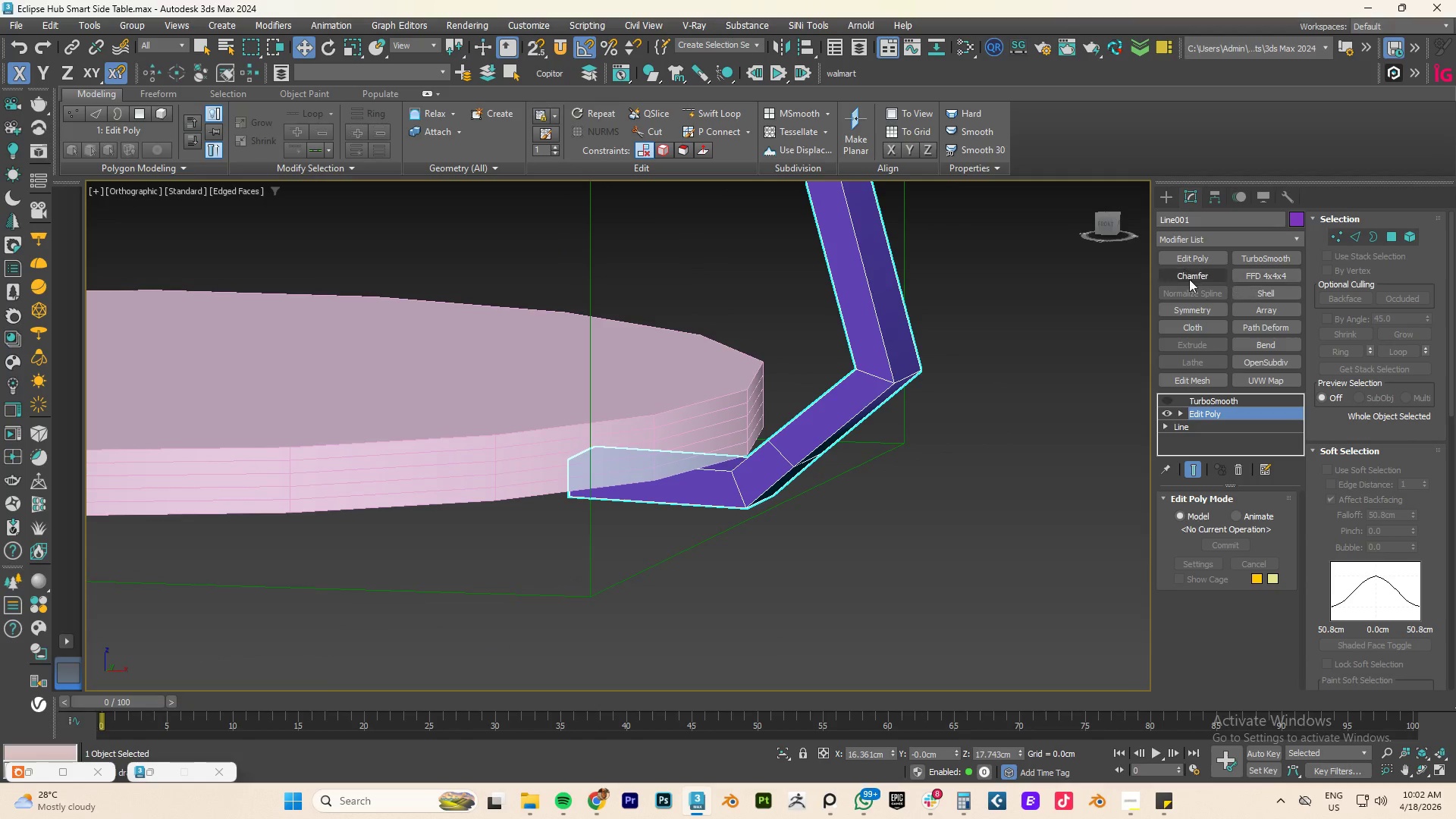 
left_click([1197, 277])
 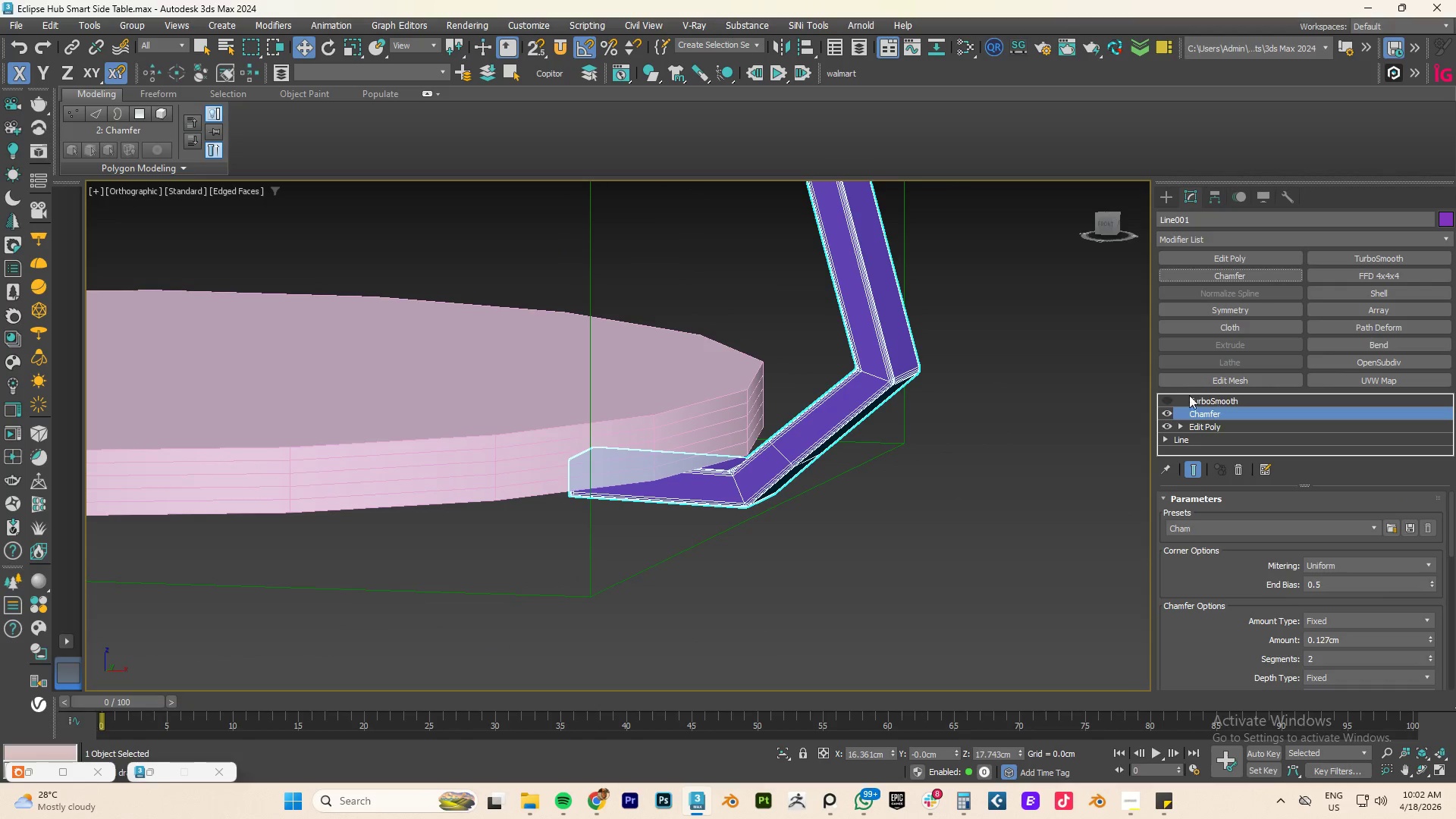 
left_click([1166, 397])
 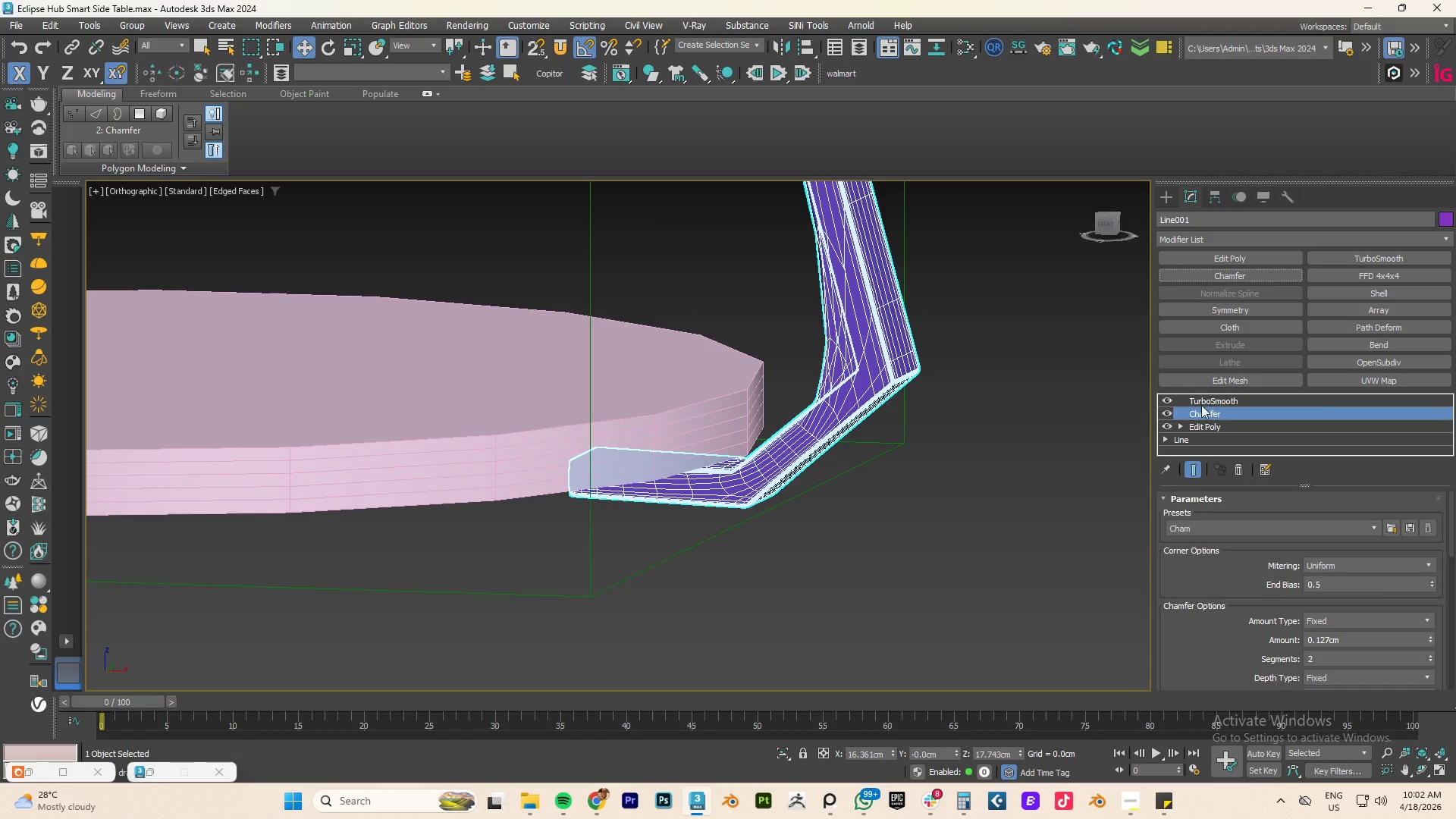 
left_click([1224, 403])
 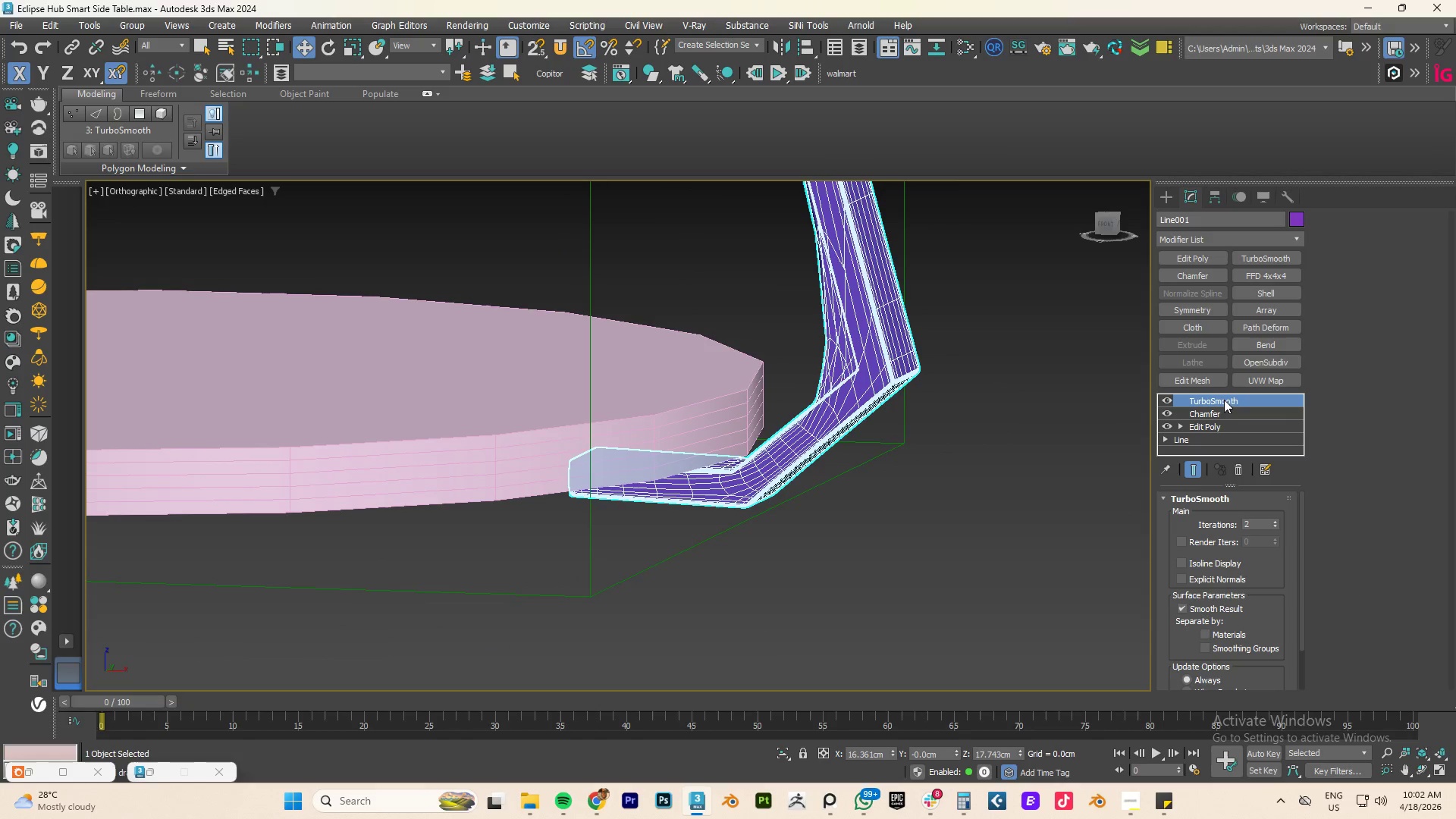 
key(F4)
 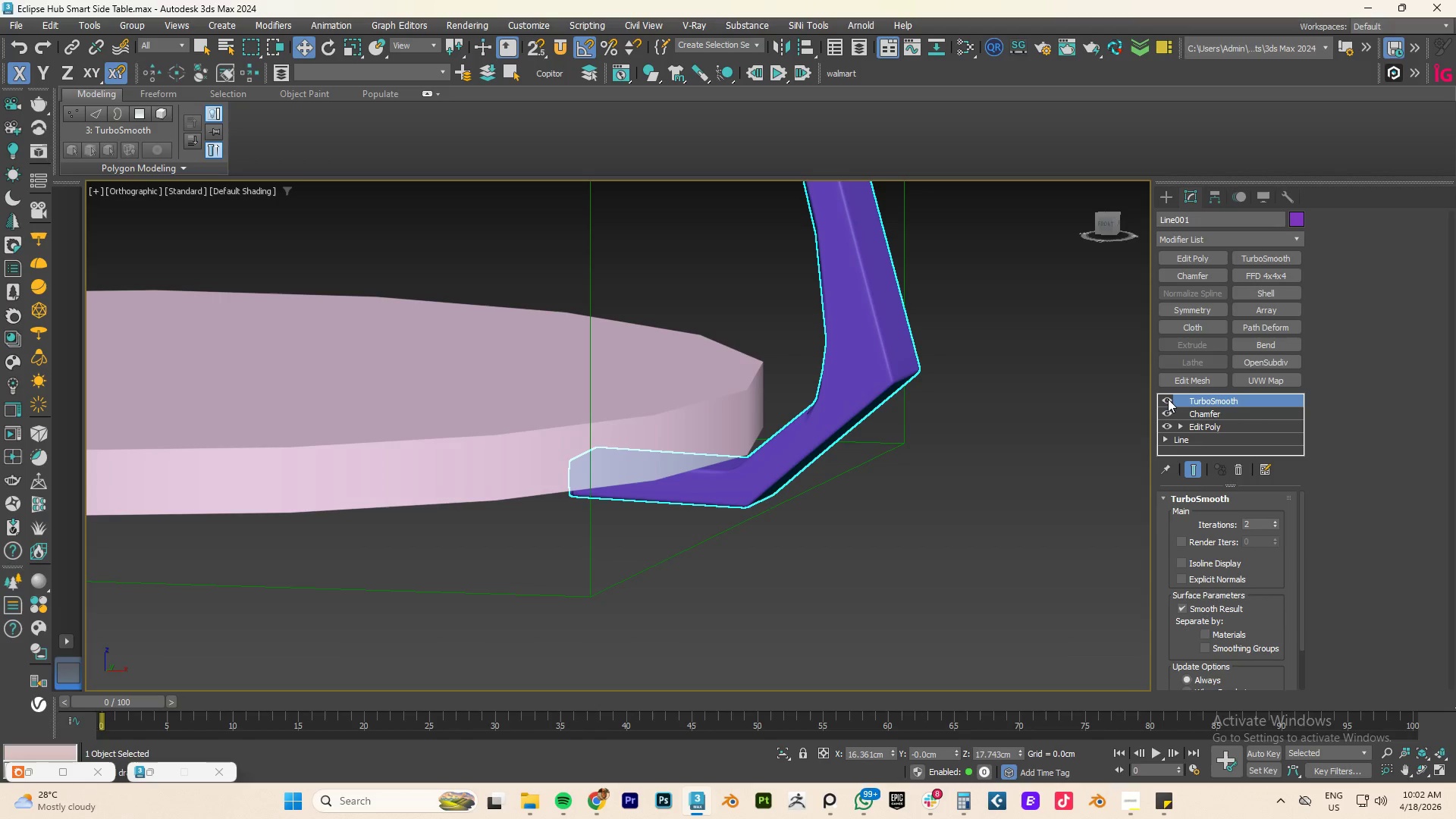 
left_click([1211, 413])
 